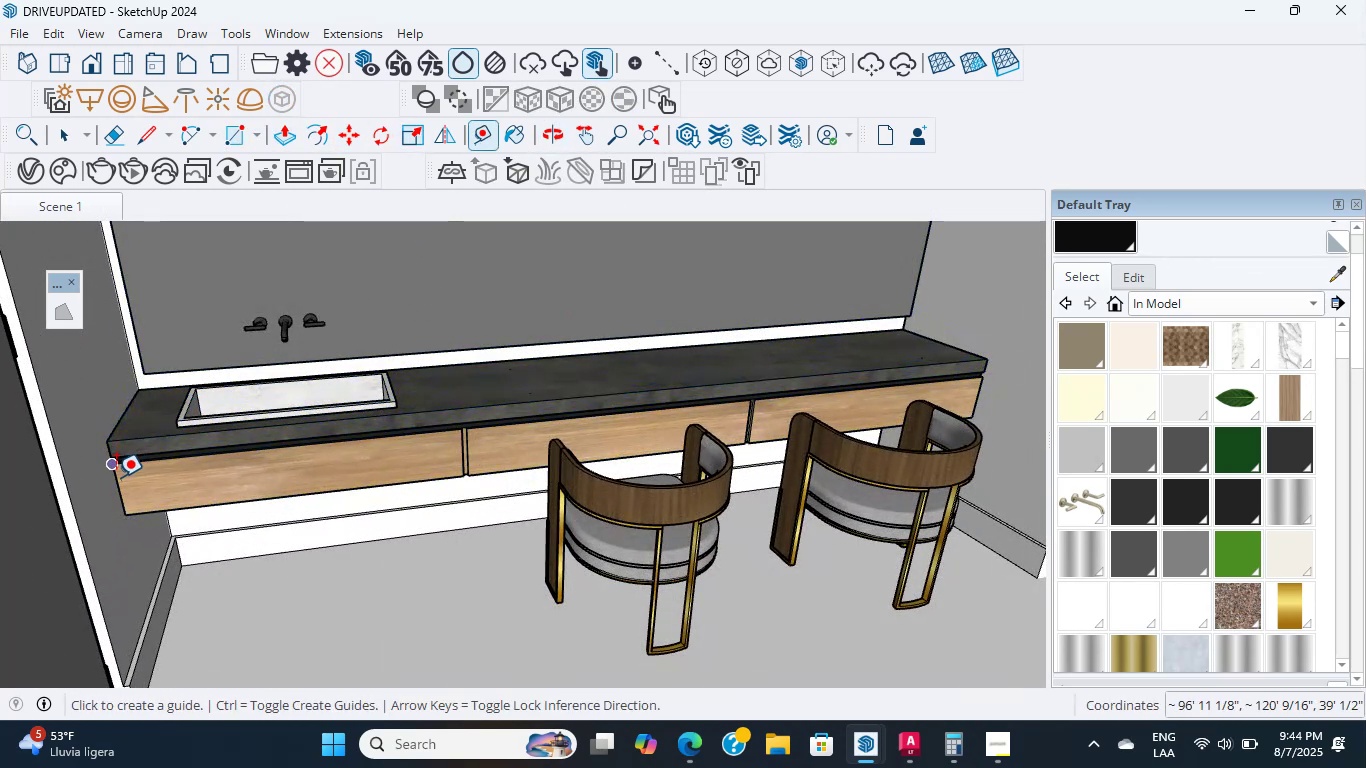 
left_click([114, 486])
 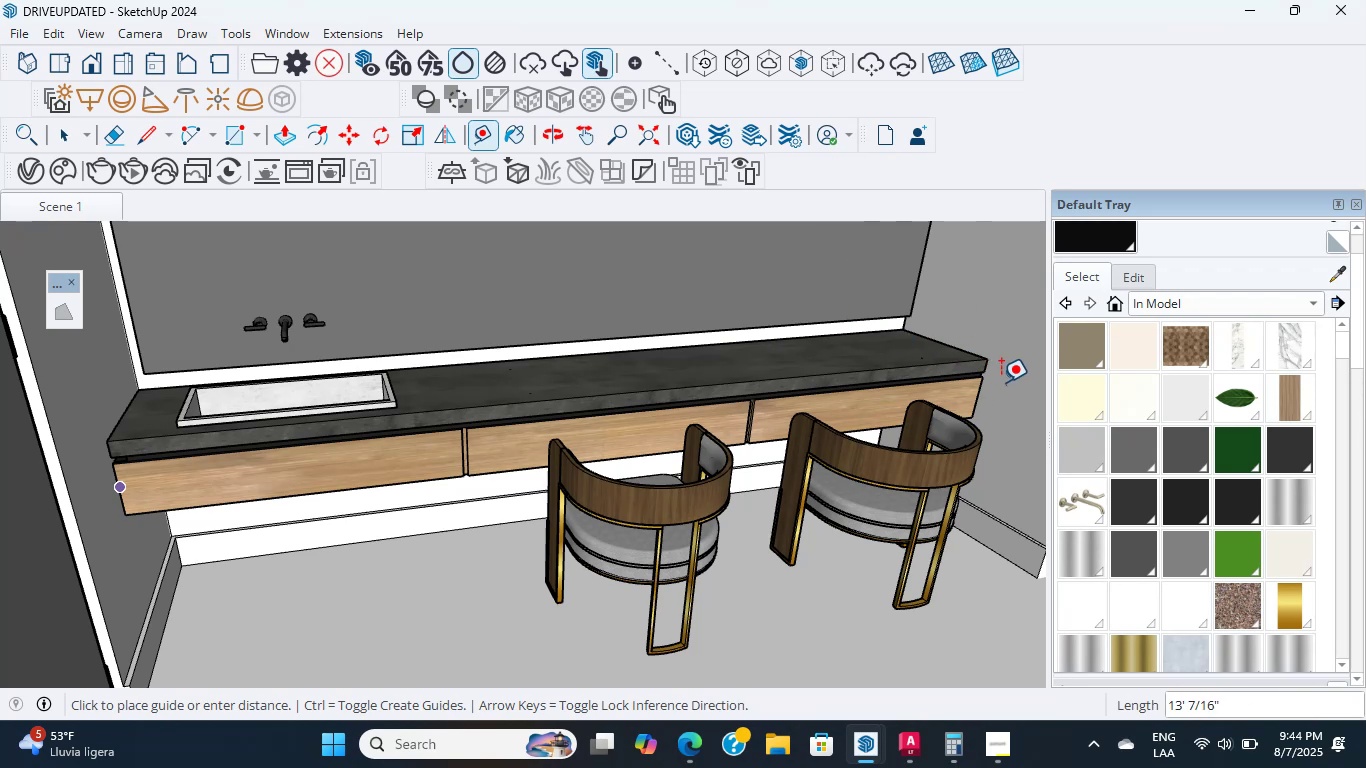 
mouse_move([959, 429])
 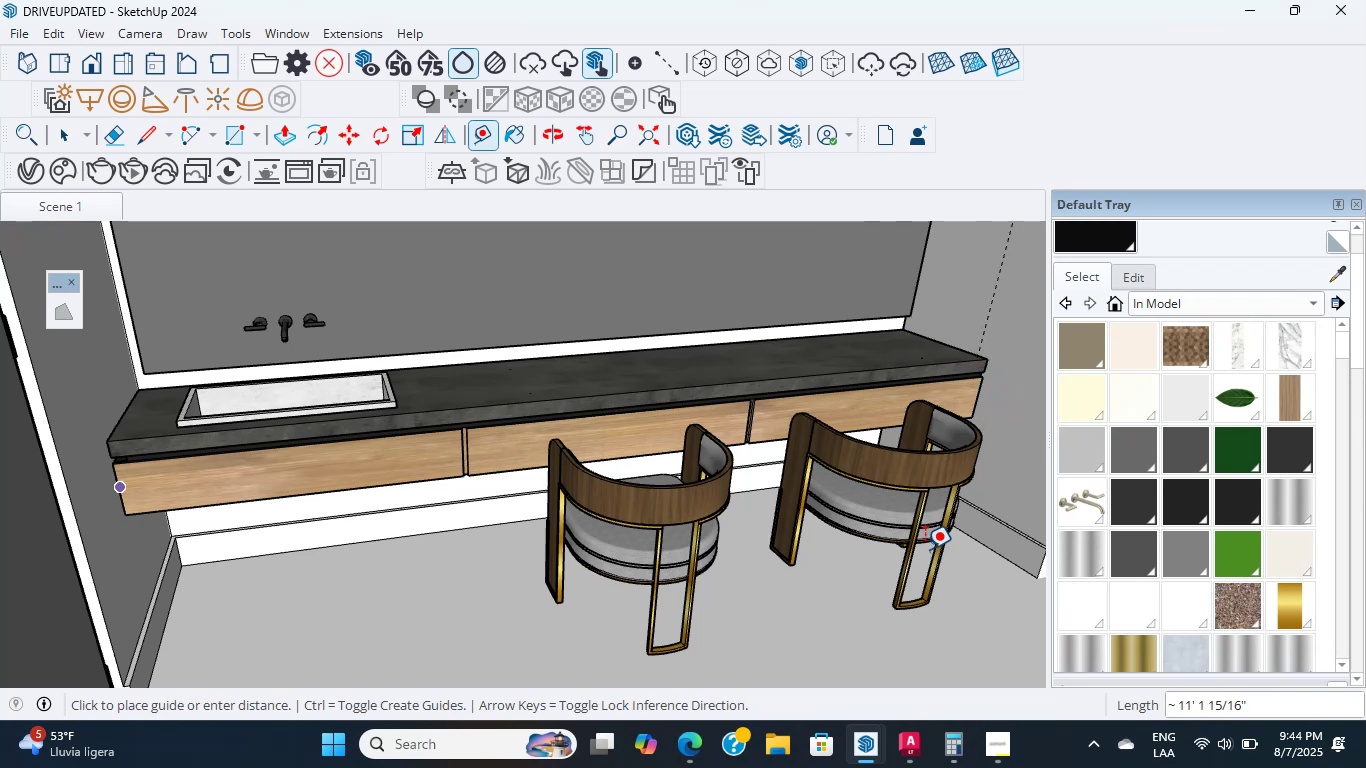 
key(Escape)
 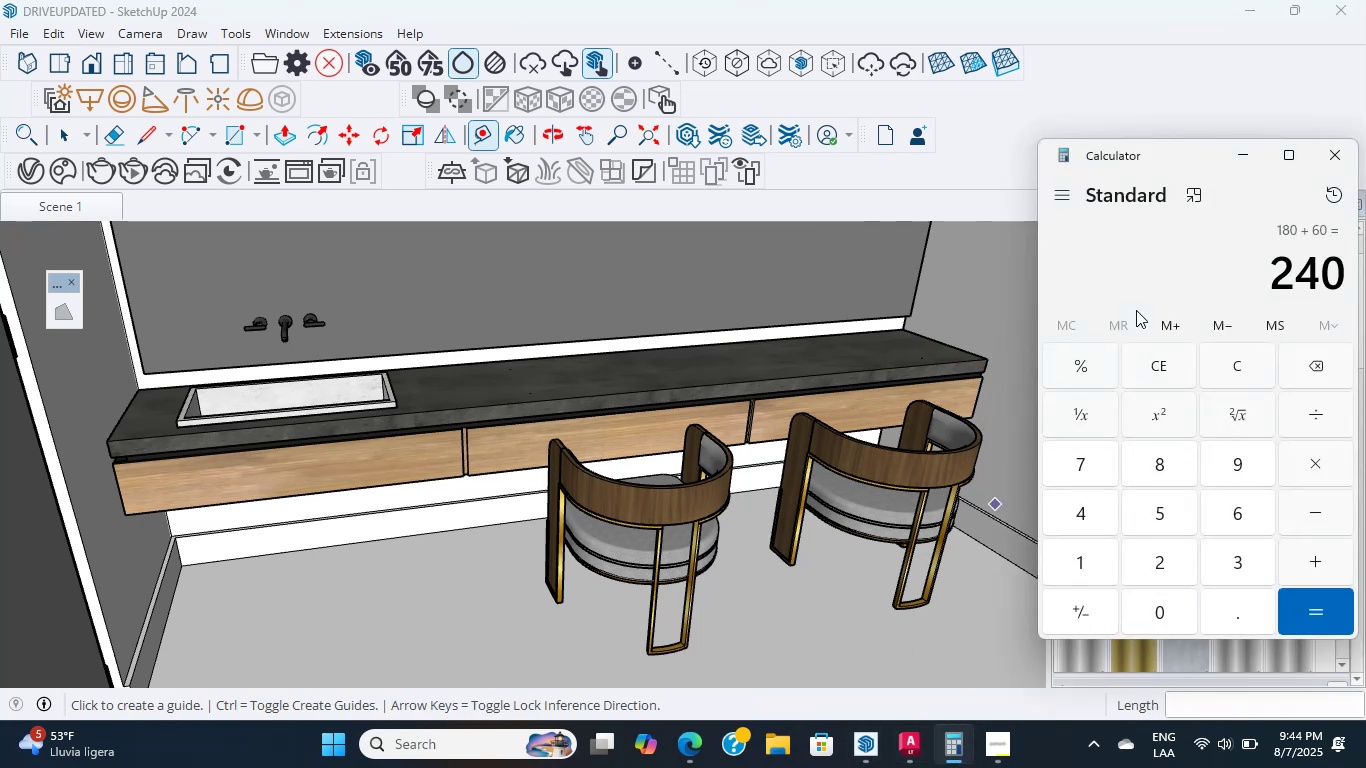 
double_click([1150, 363])
 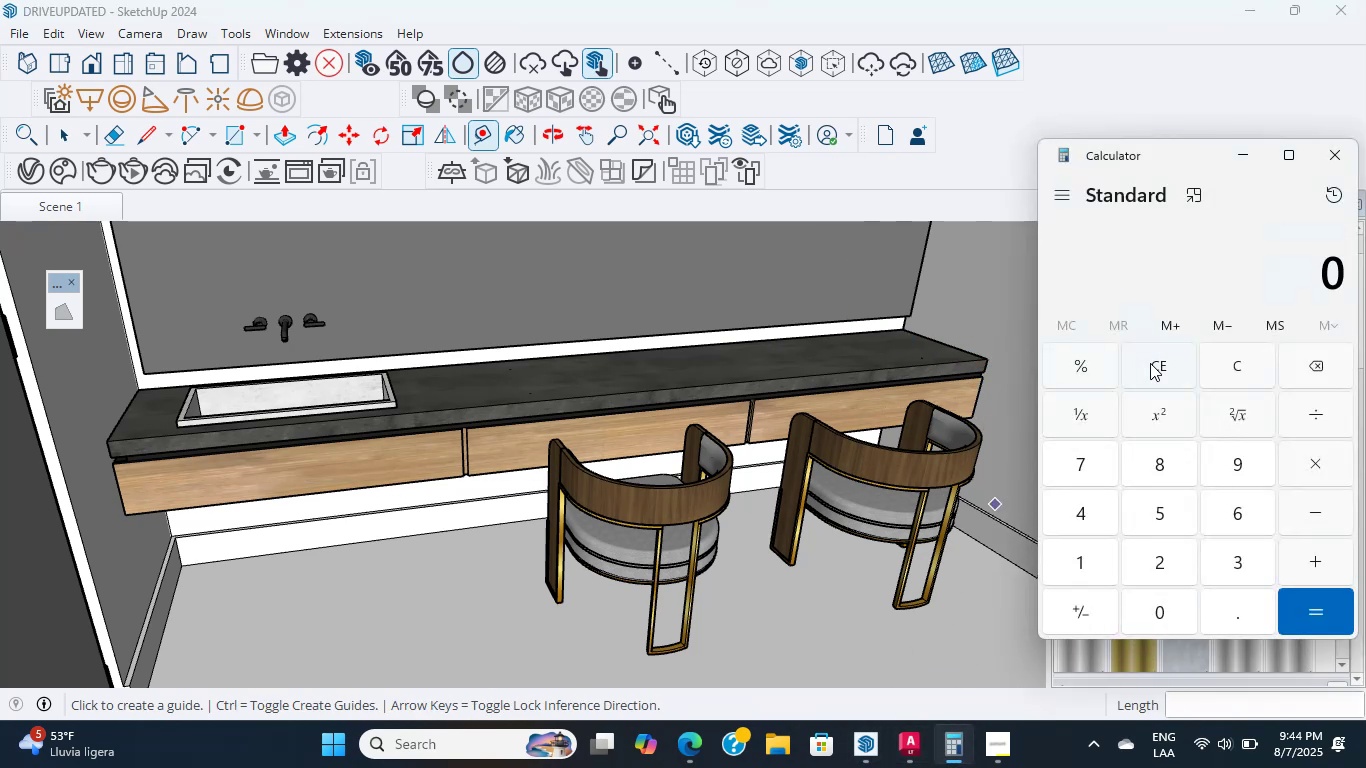 
triple_click([1150, 363])
 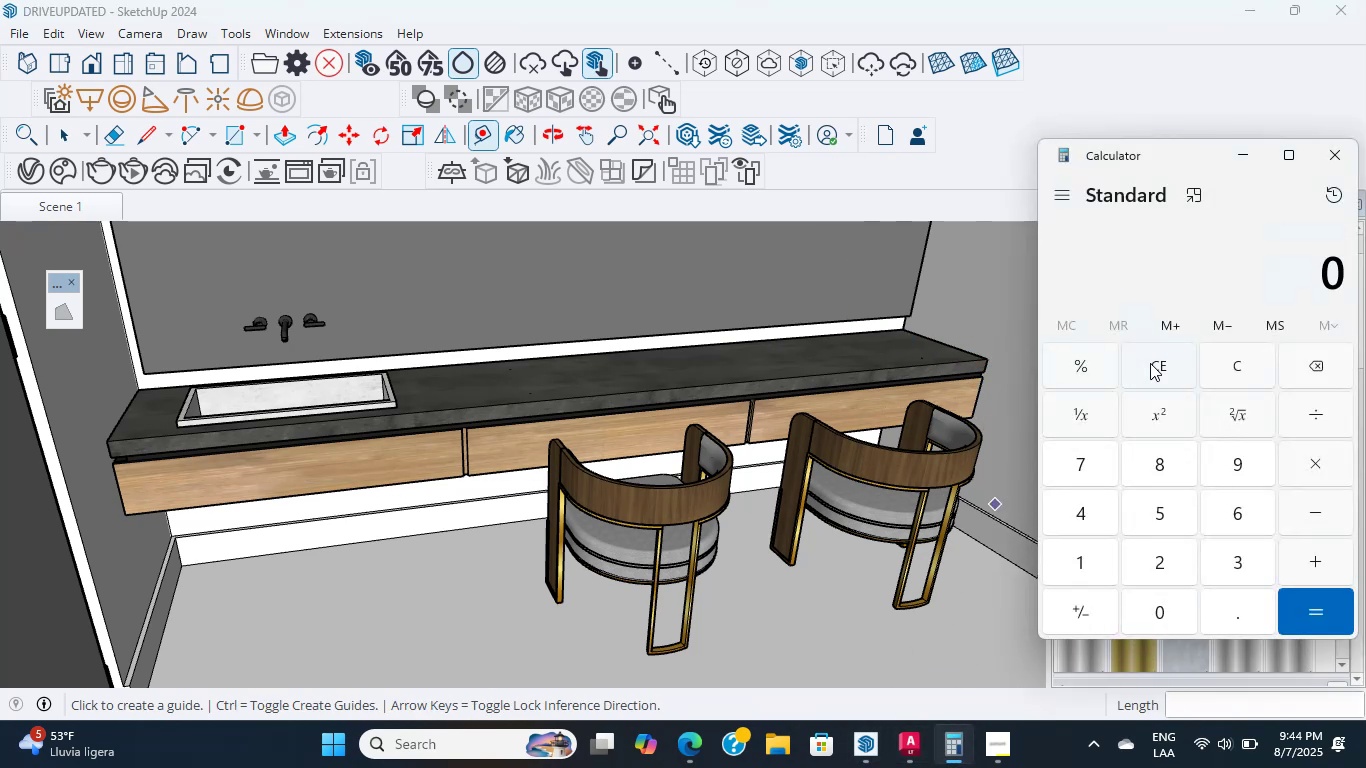 
key(Numpad1)
 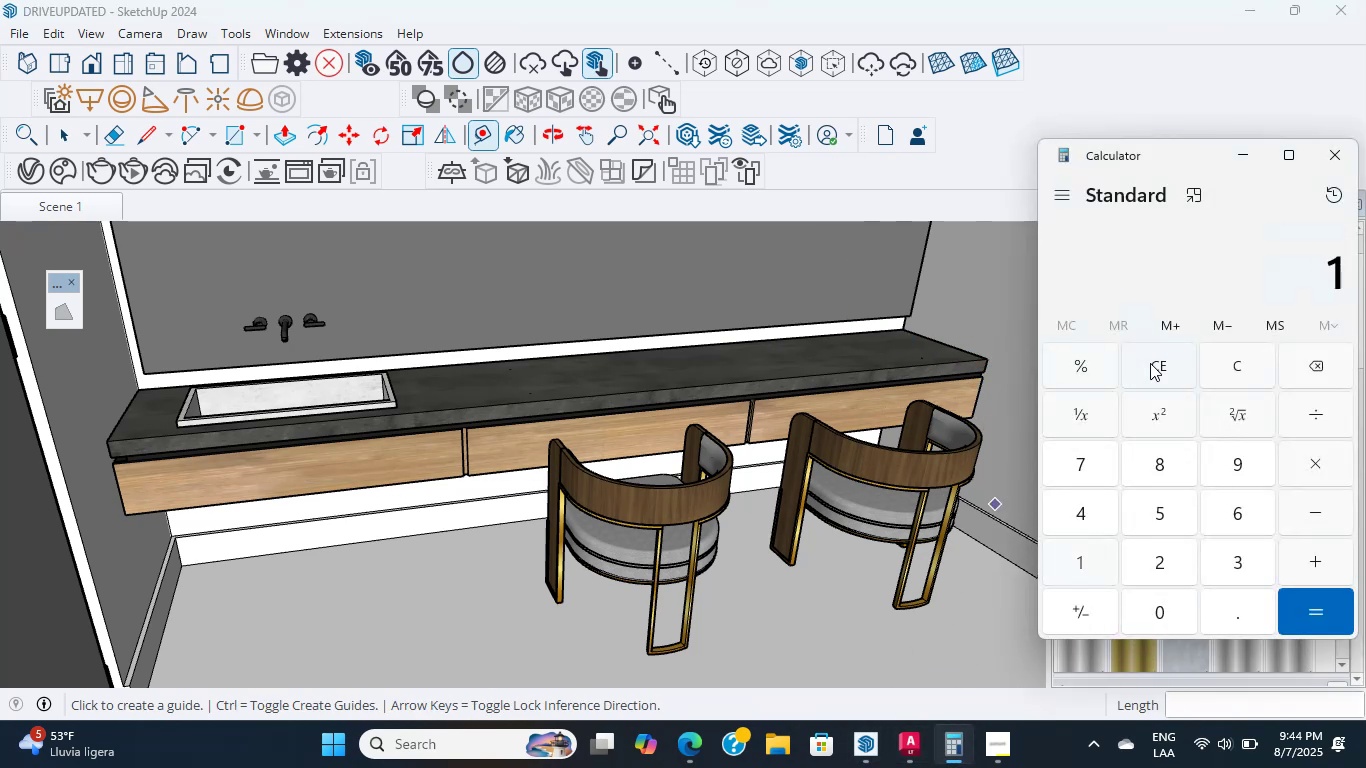 
key(Numpad2)
 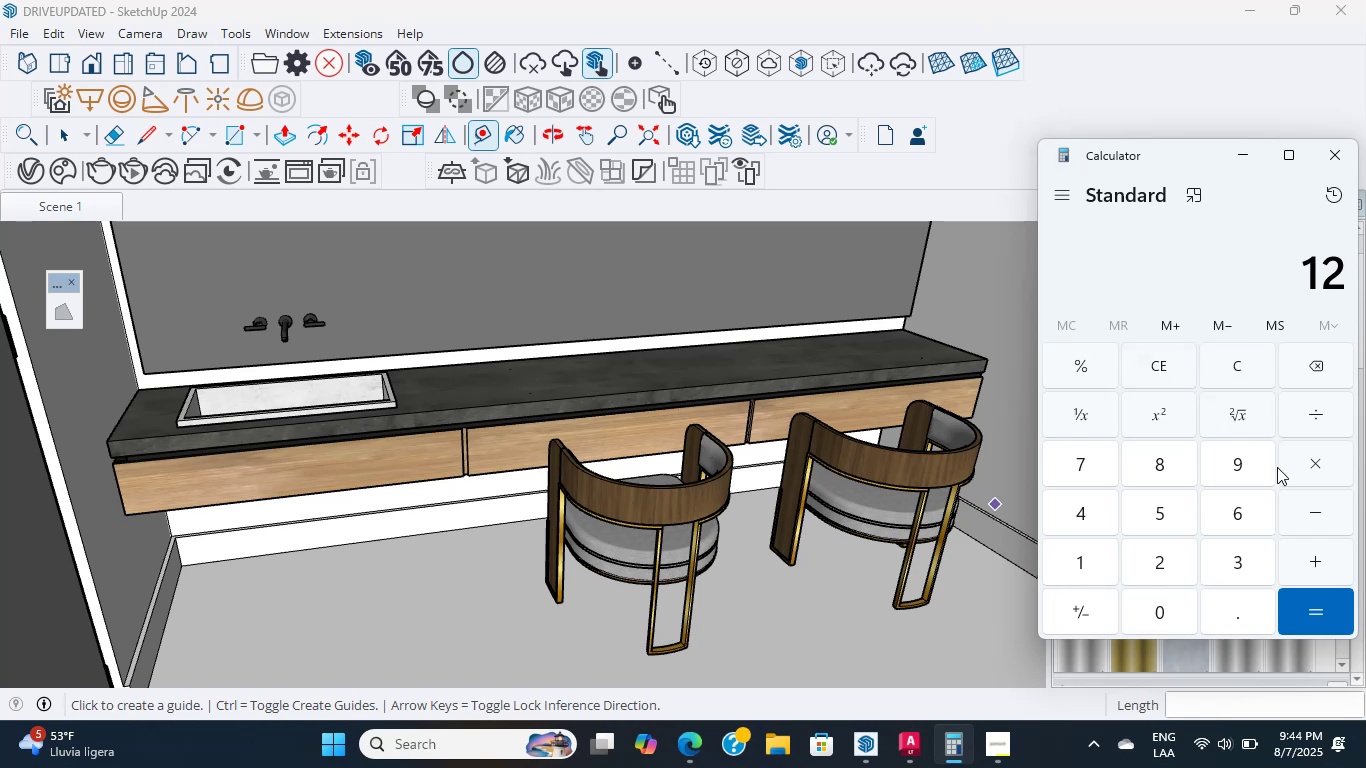 
left_click([1328, 461])
 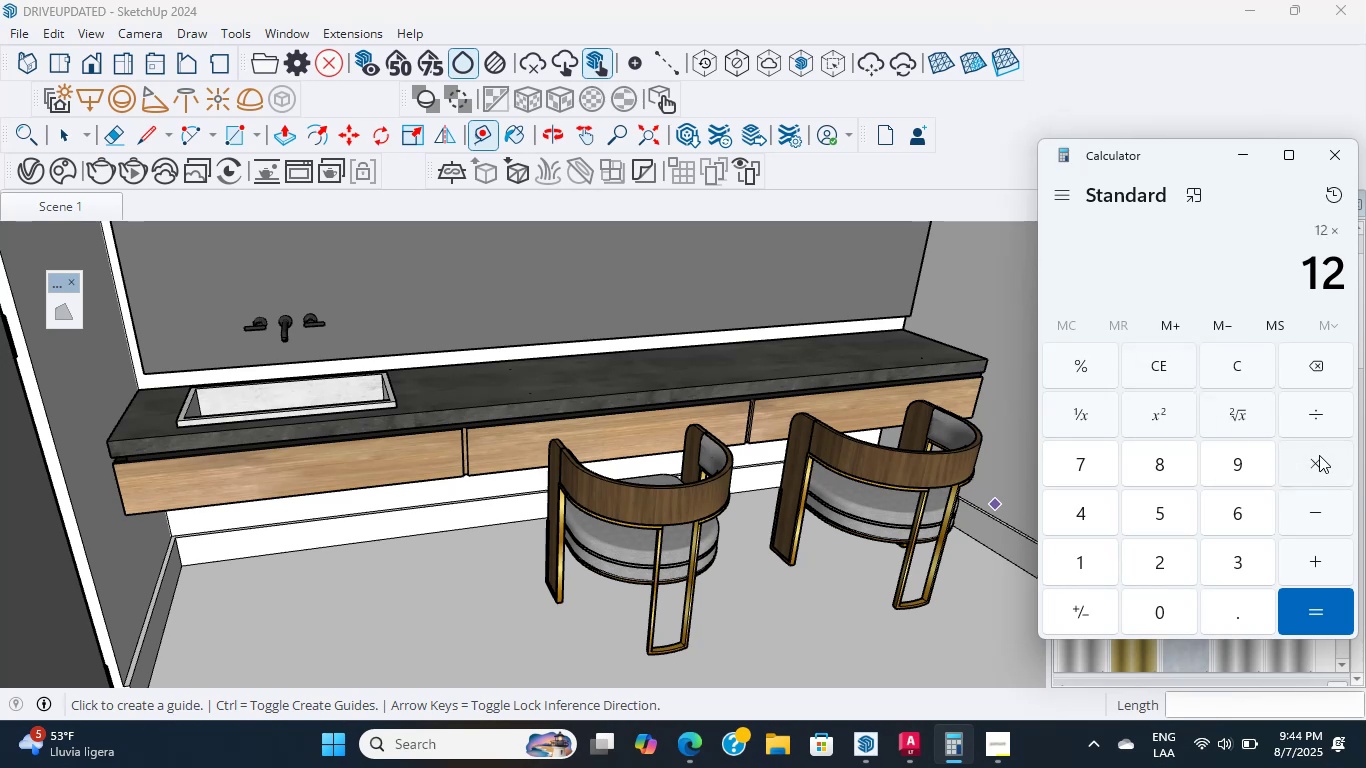 
key(Numpad1)
 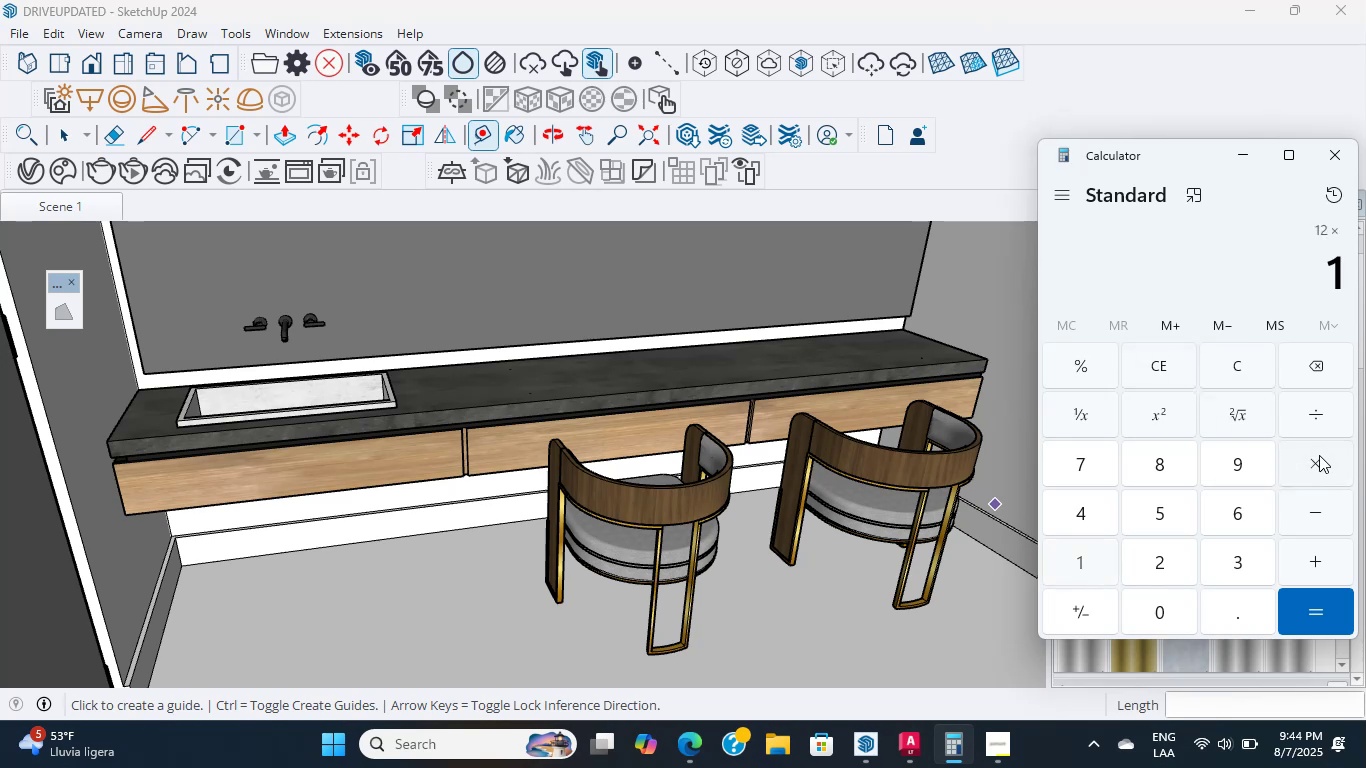 
key(Numpad2)
 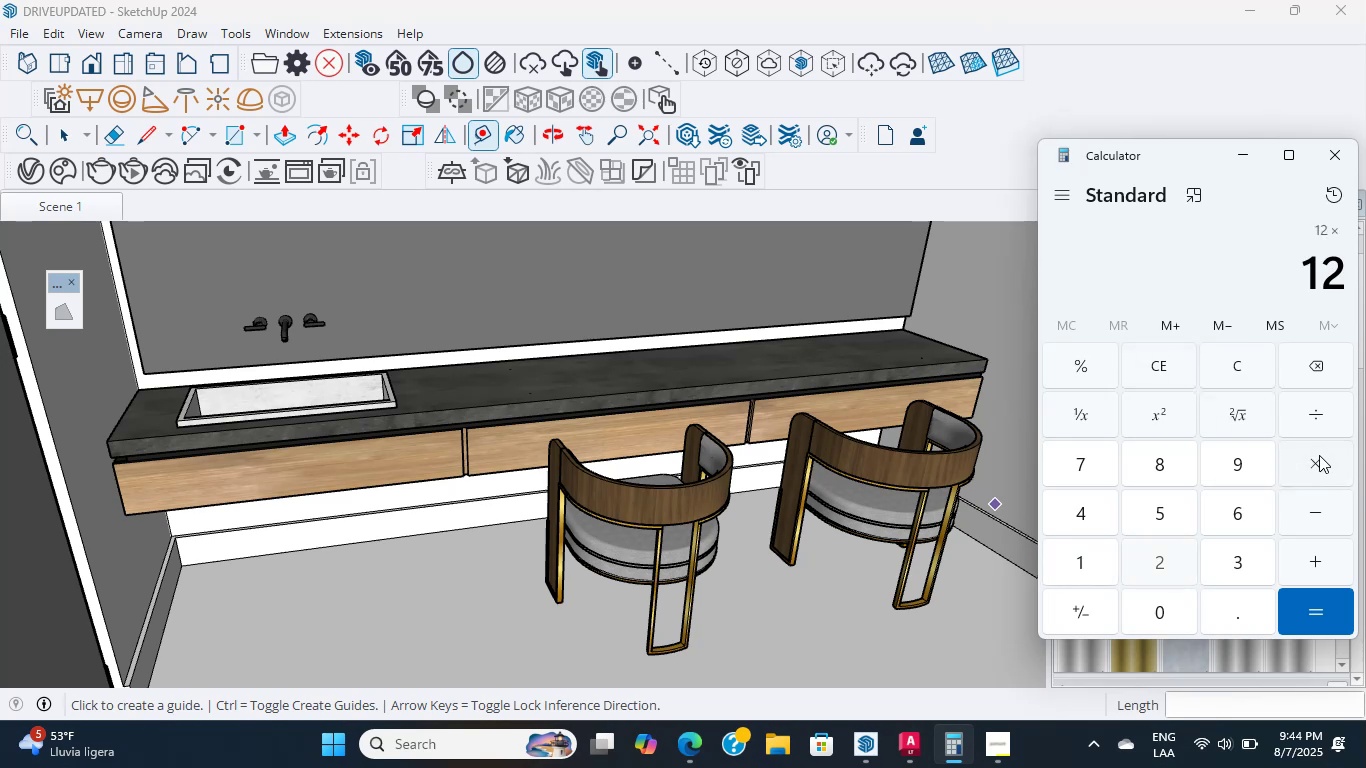 
key(NumpadEnter)
 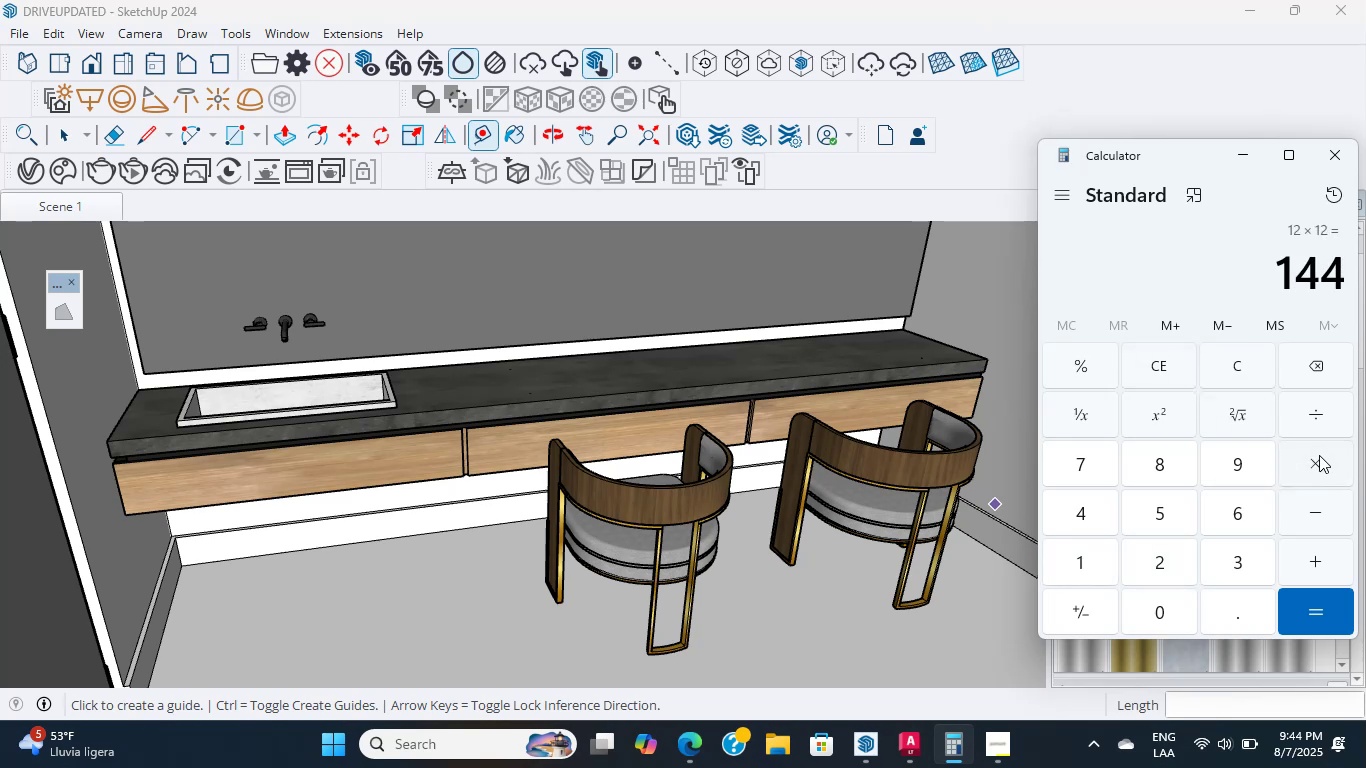 
key(NumpadAdd)
 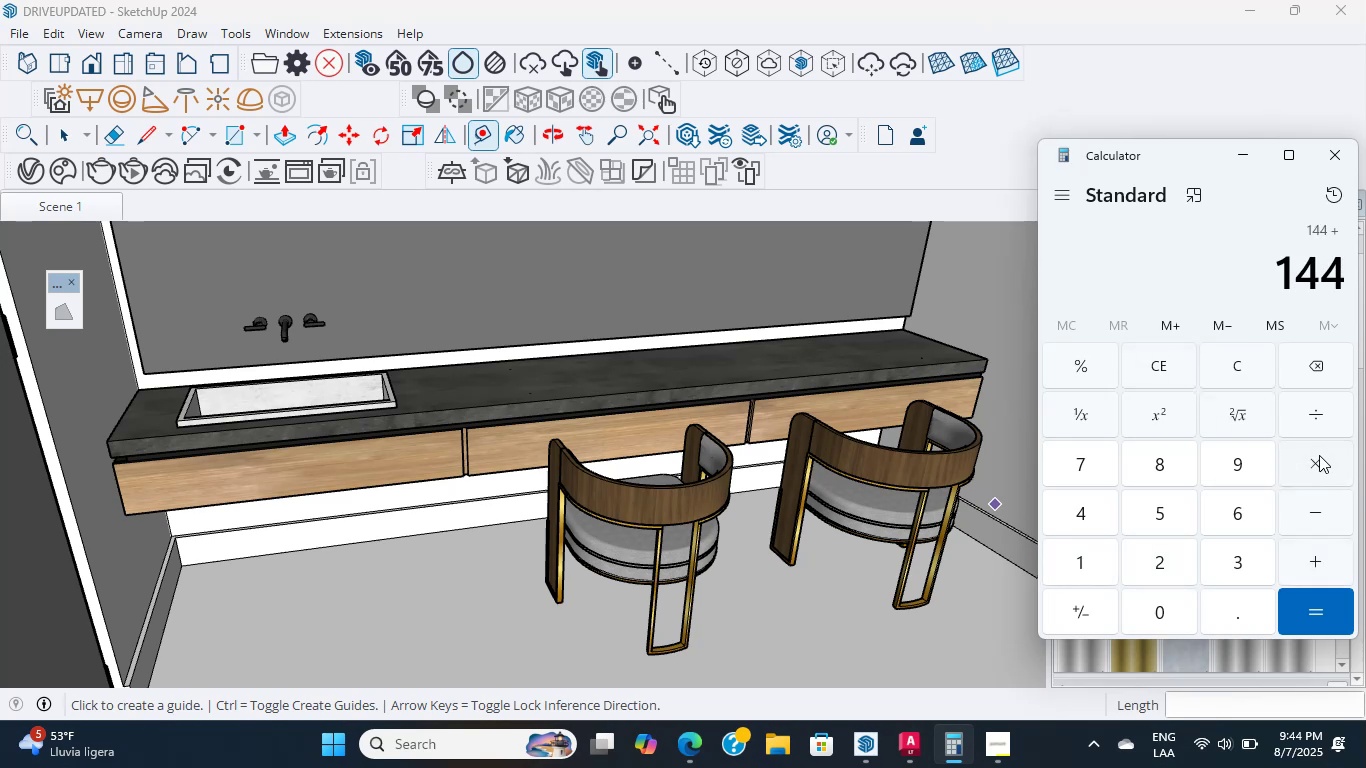 
key(Numpad5)
 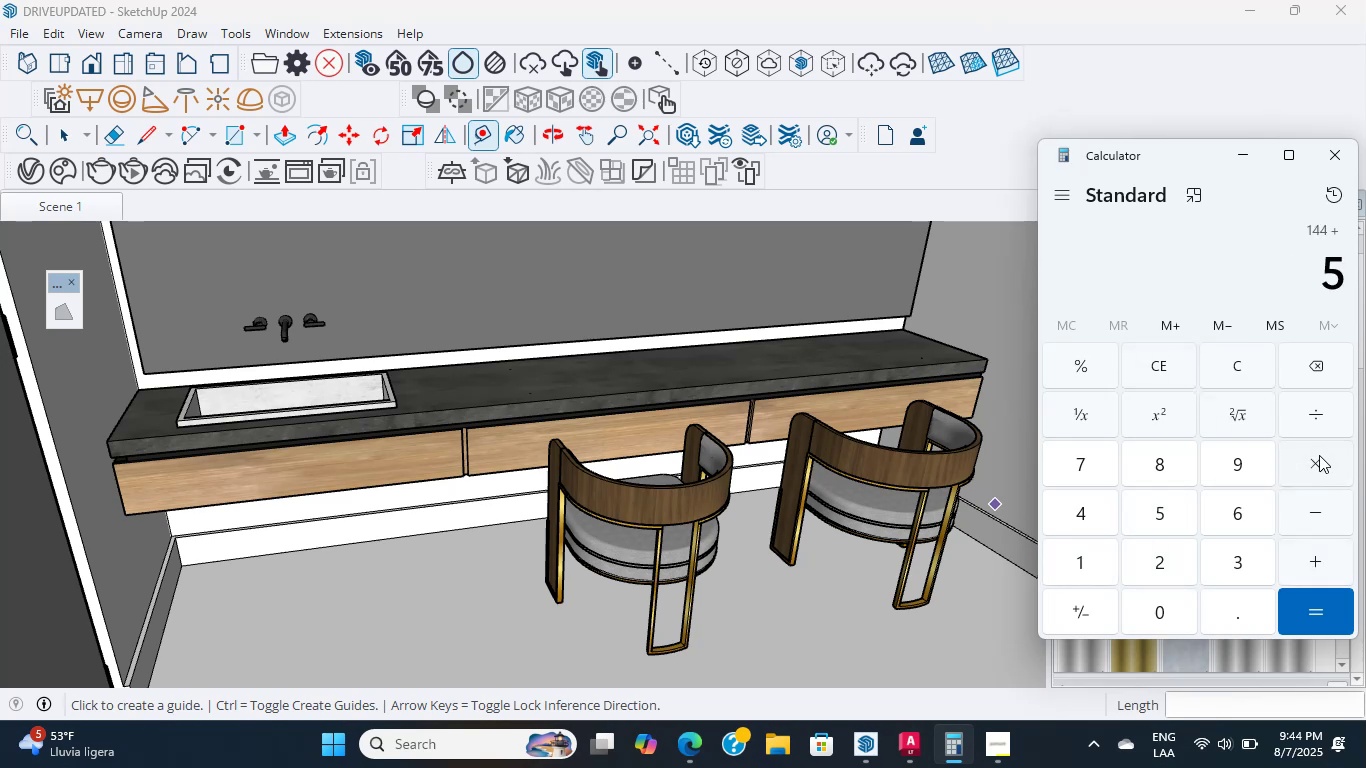 
key(NumpadEnter)
 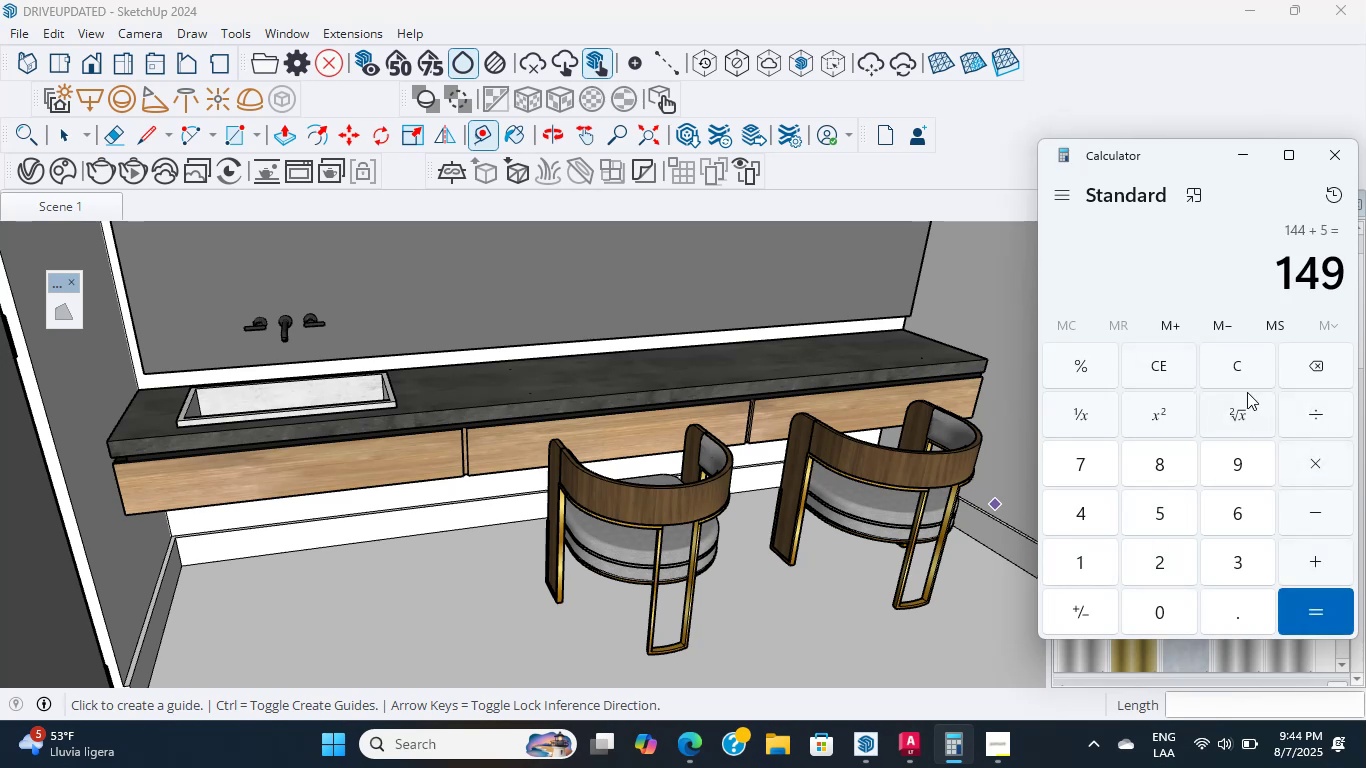 
left_click([1299, 414])
 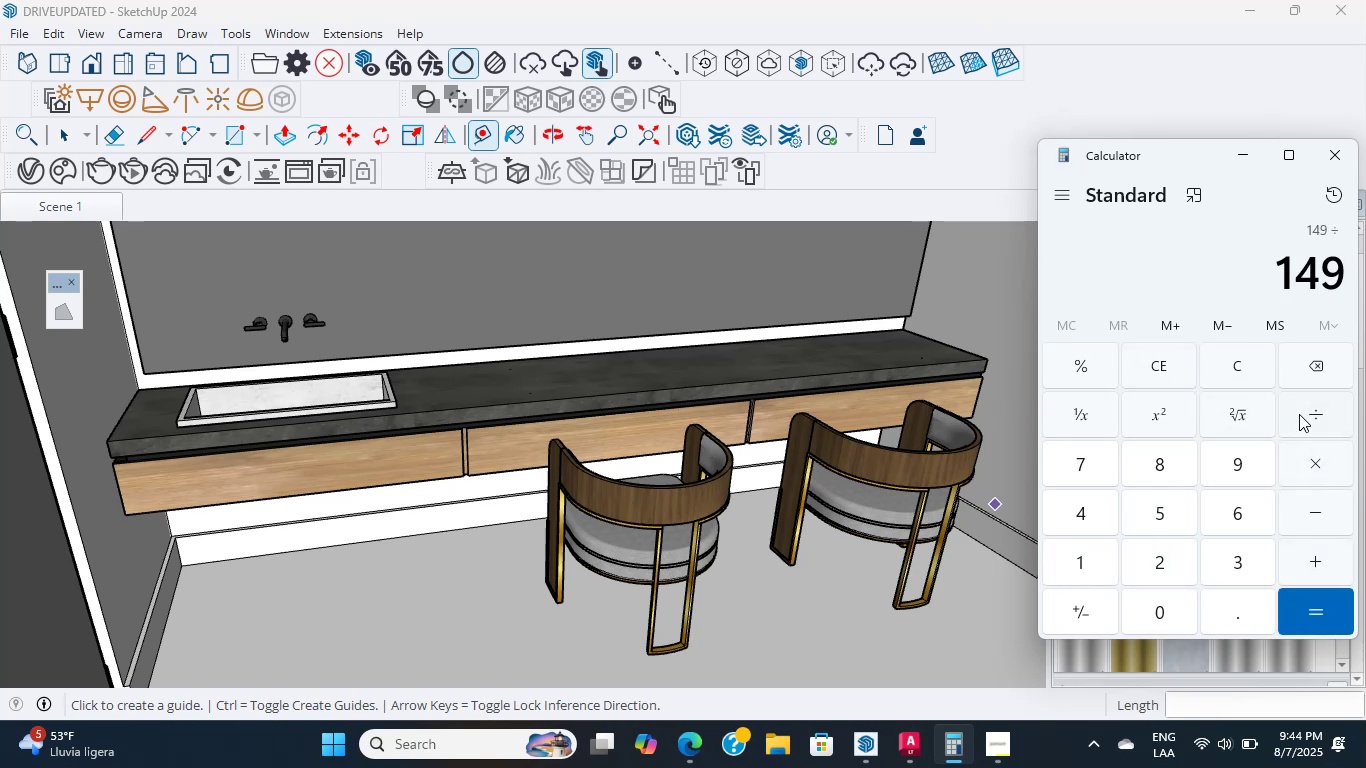 
key(Numpad4)
 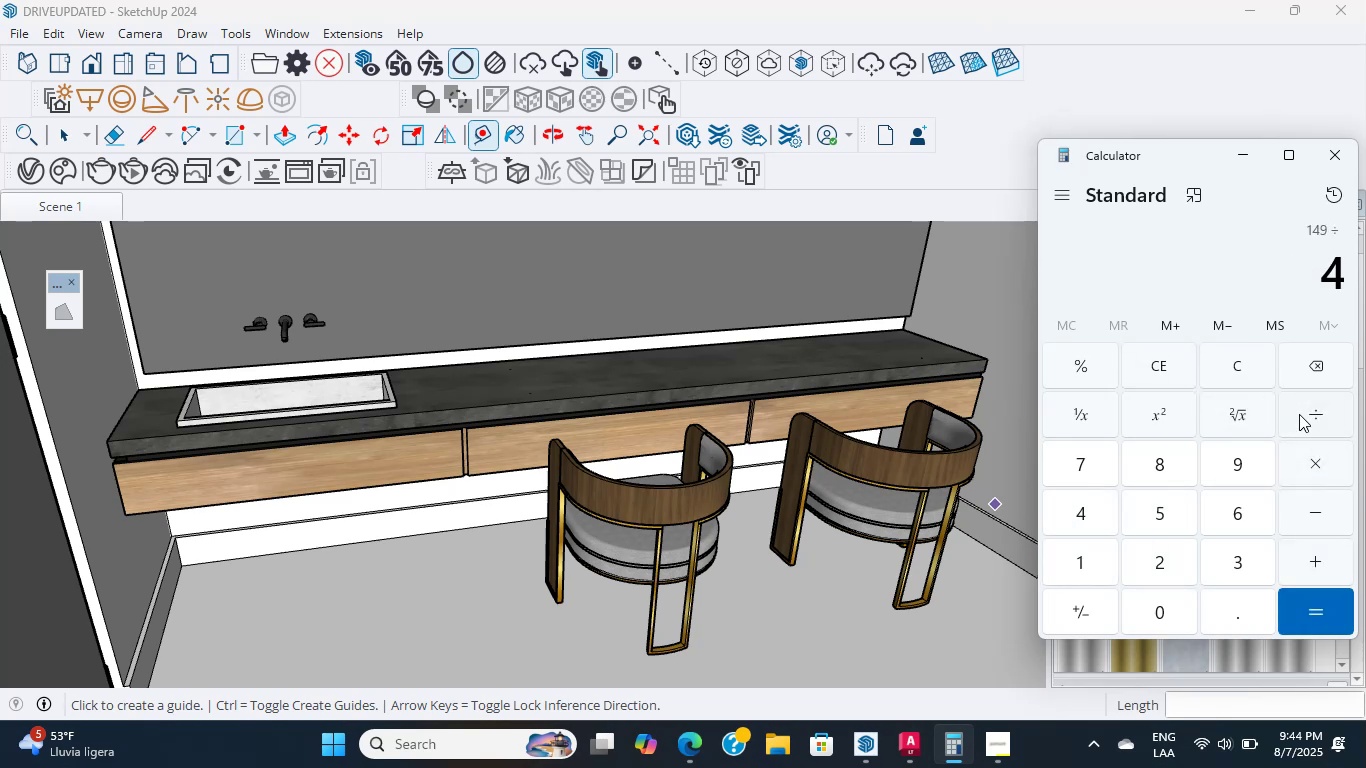 
key(NumpadEnter)
 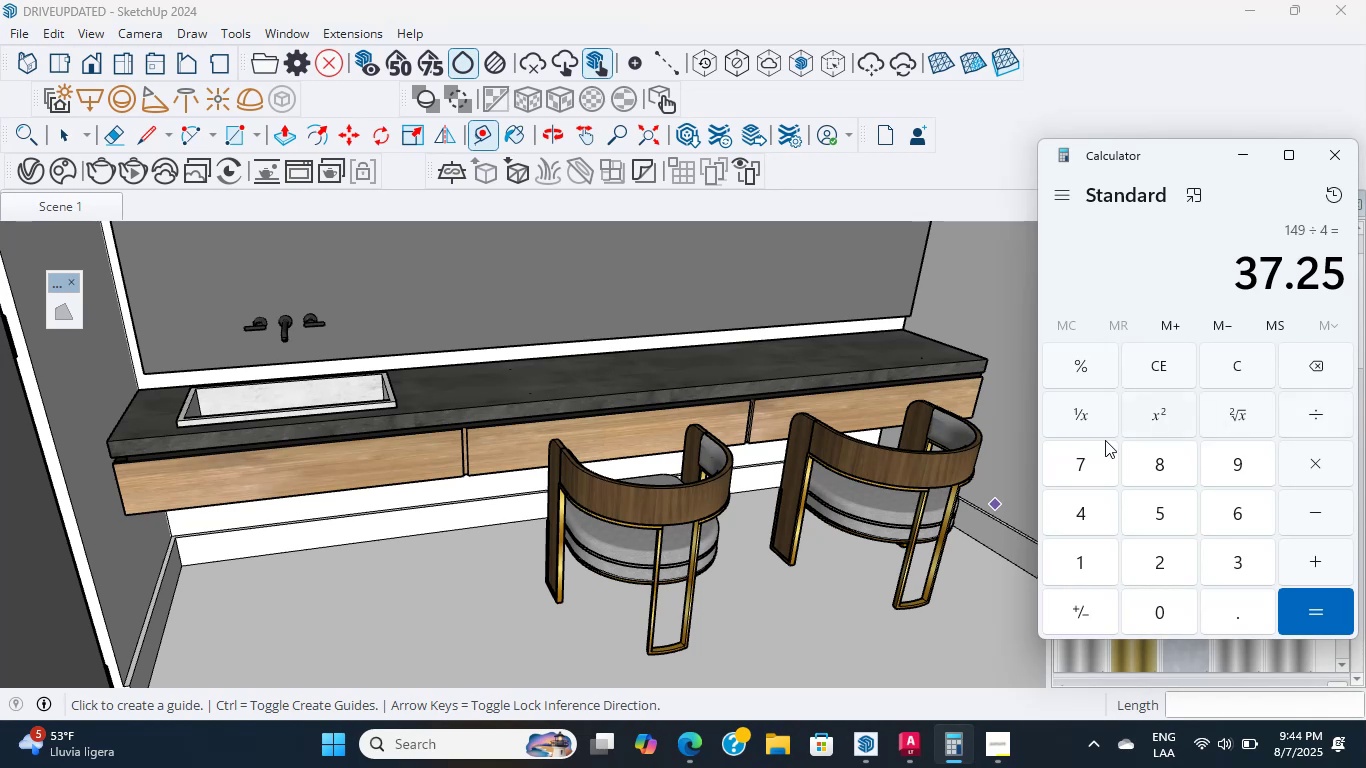 
scroll: coordinate [153, 483], scroll_direction: up, amount: 5.0
 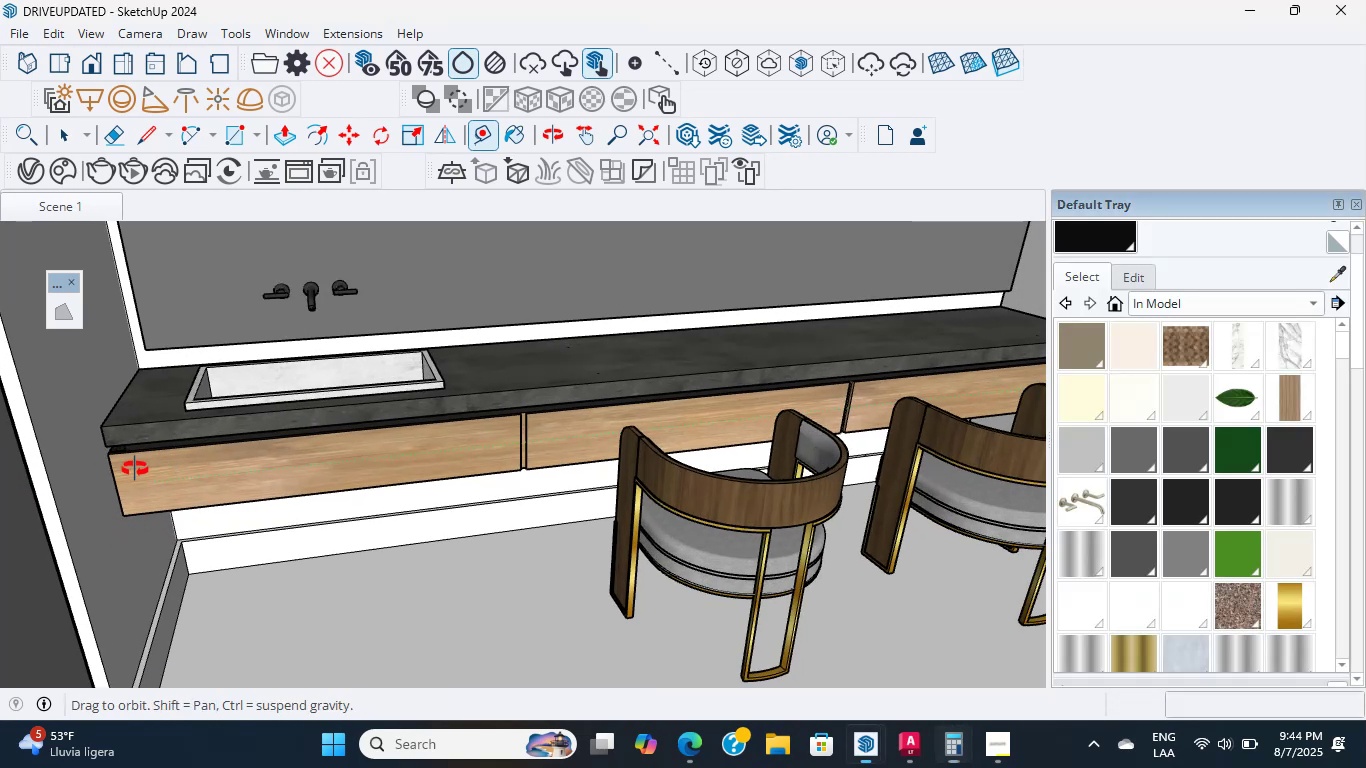 
key(L)
 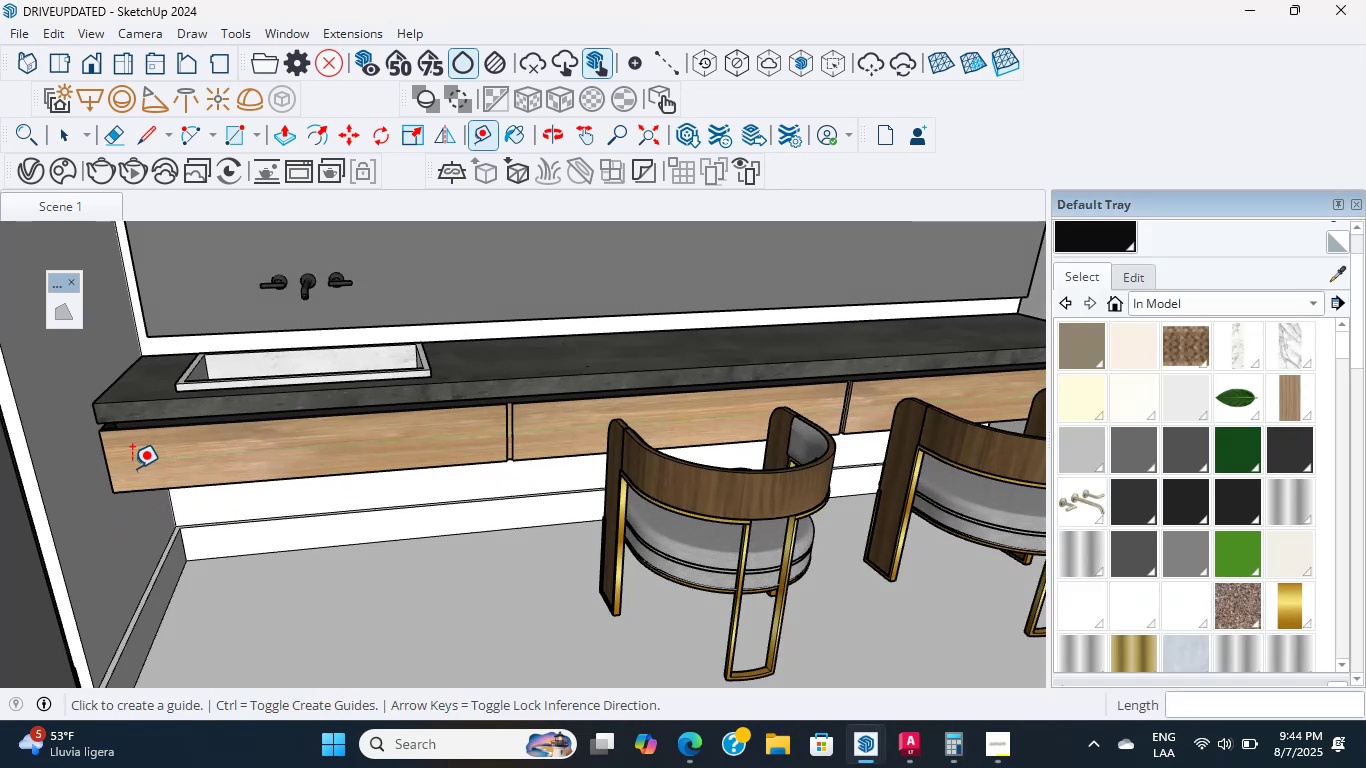 
scroll: coordinate [109, 466], scroll_direction: up, amount: 6.0
 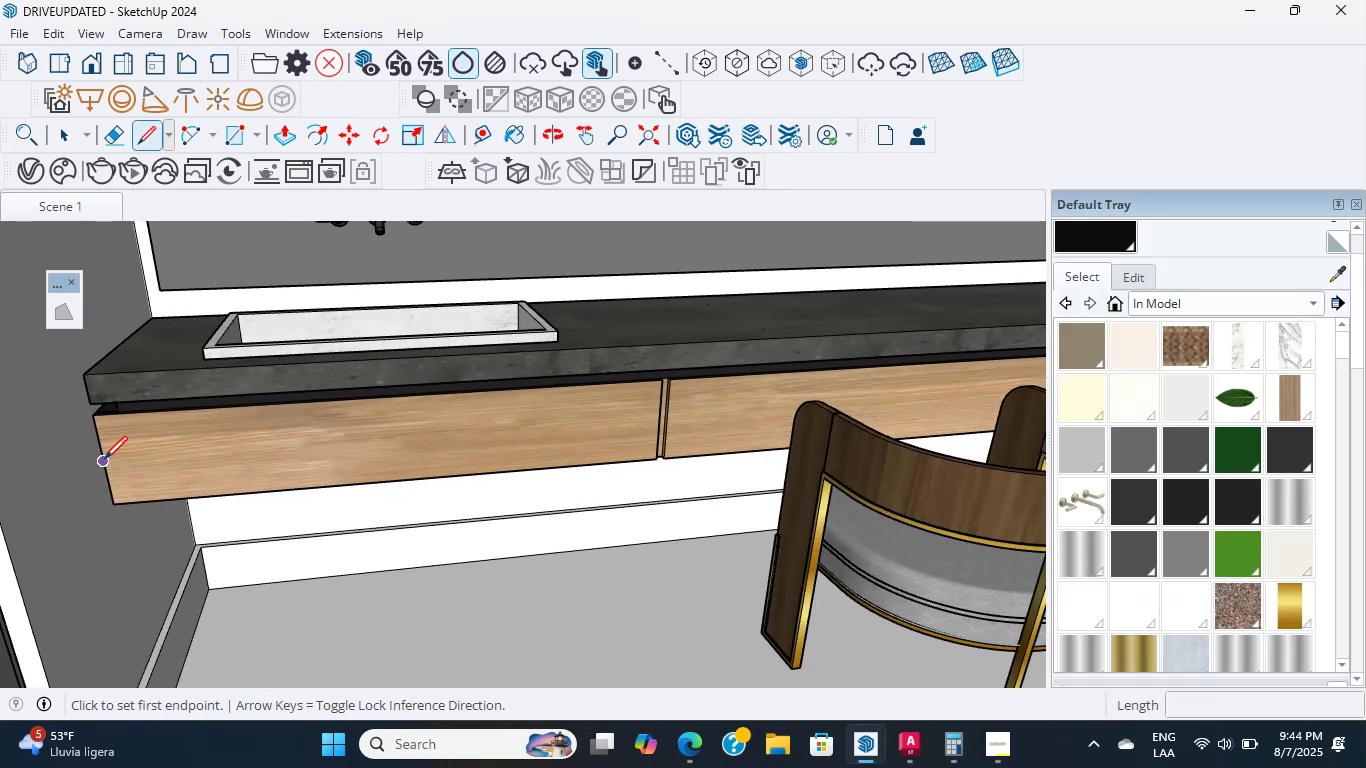 
left_click([104, 459])
 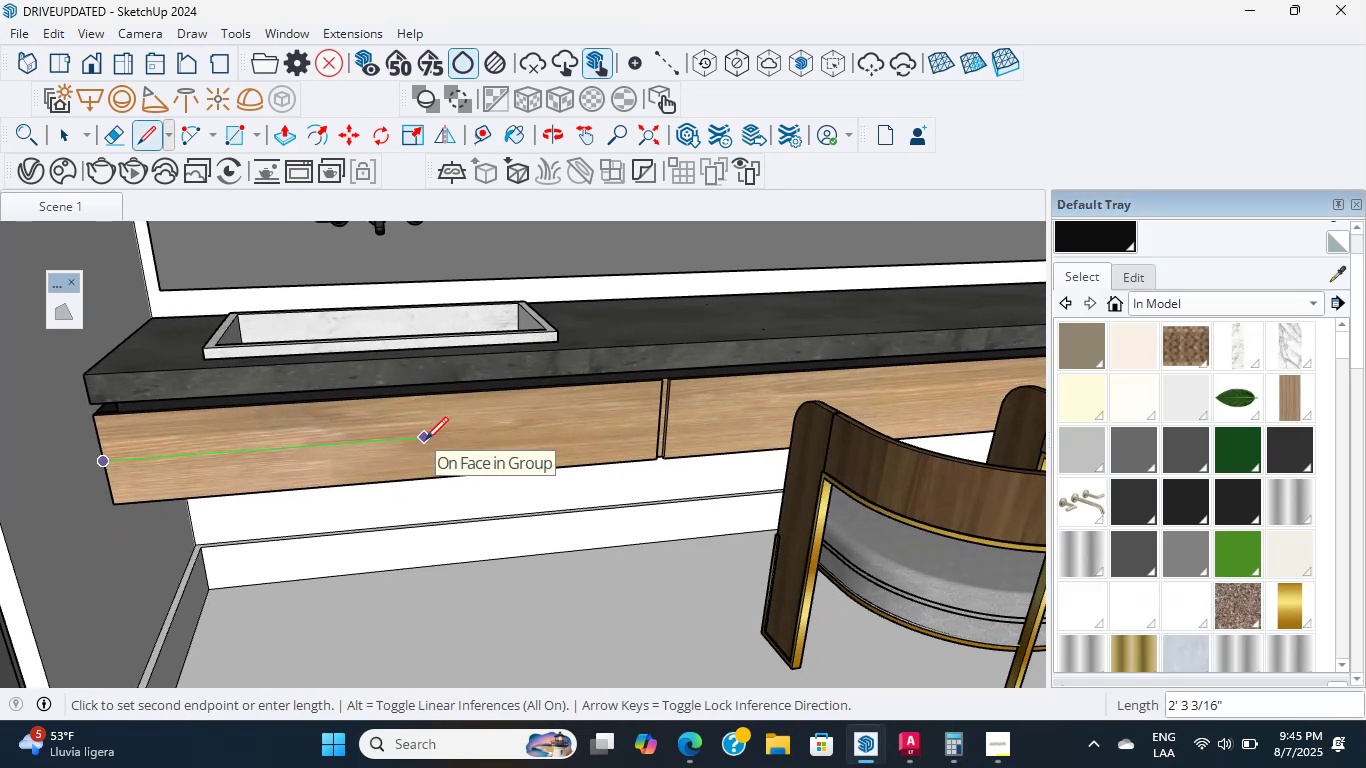 
key(Numpad3)
 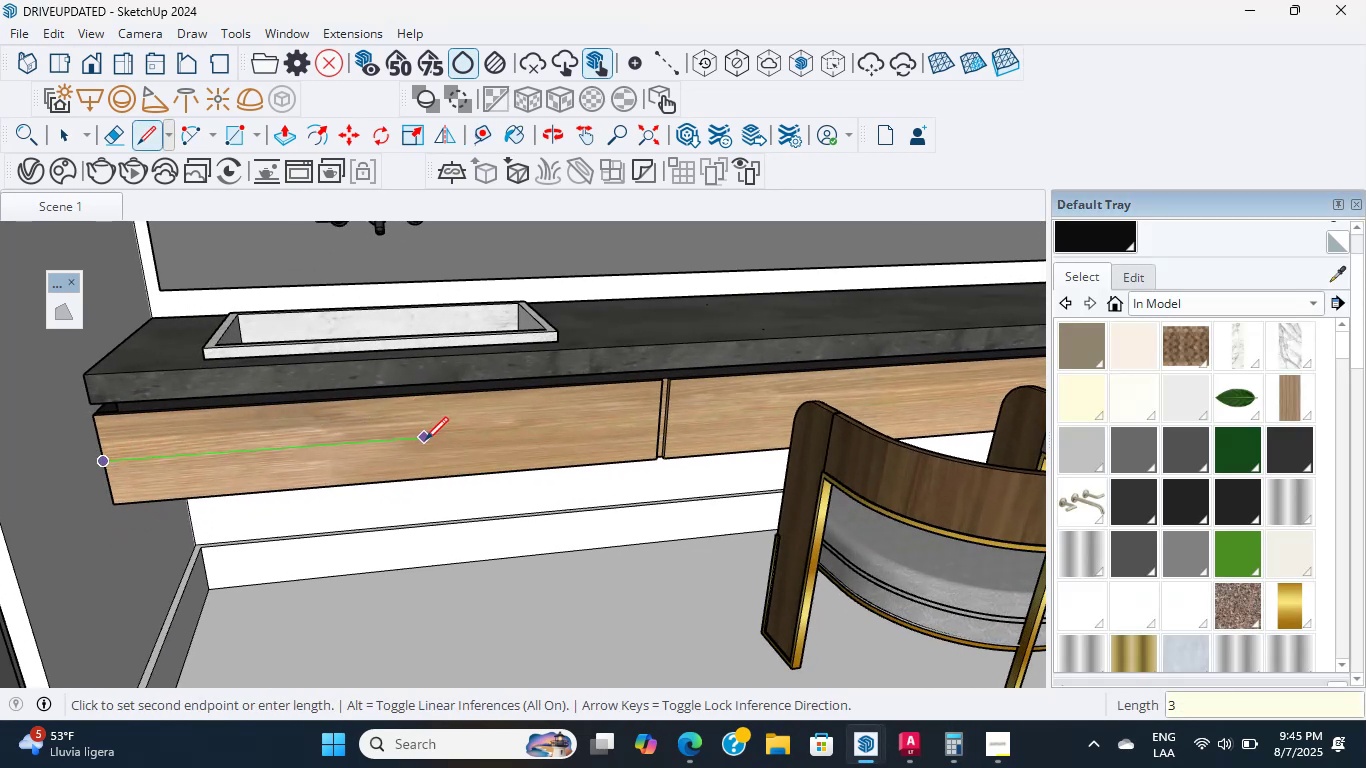 
key(Numpad7)
 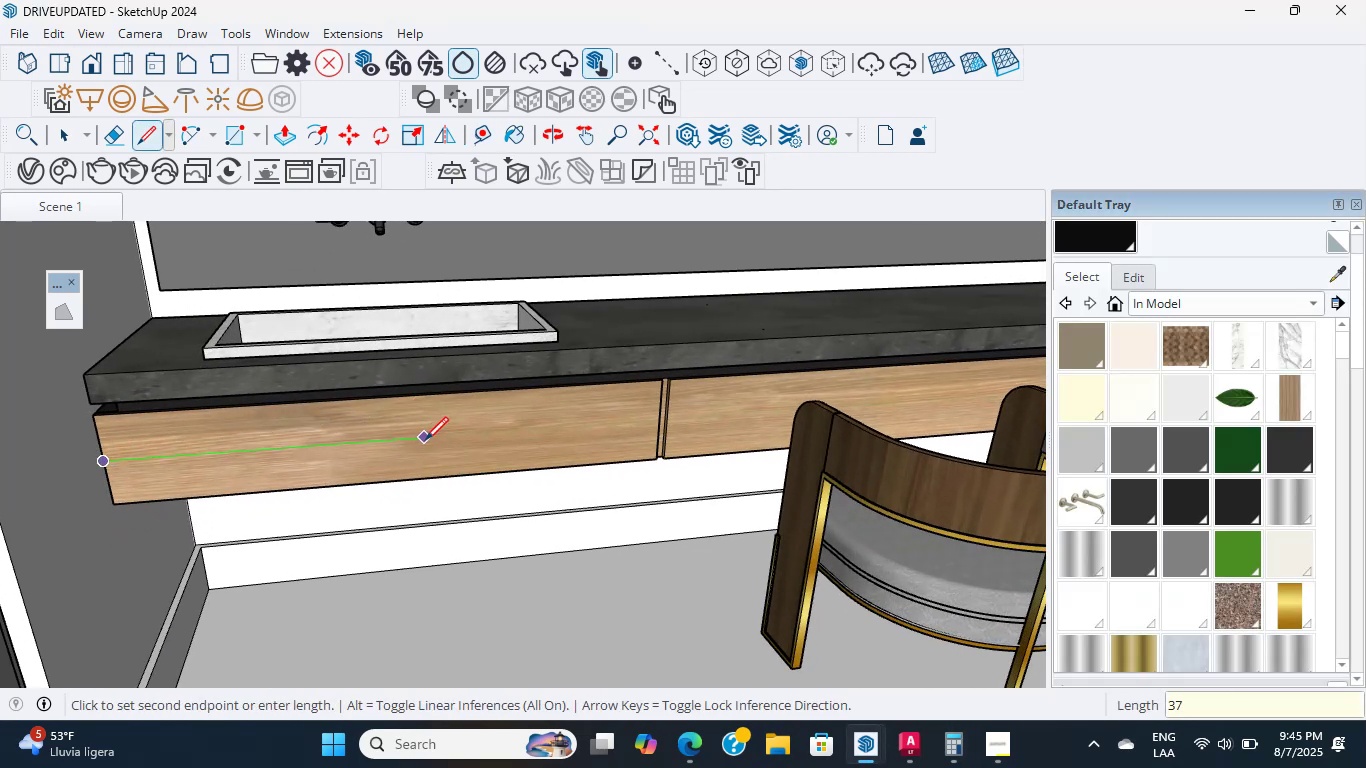 
key(NumpadEnter)
 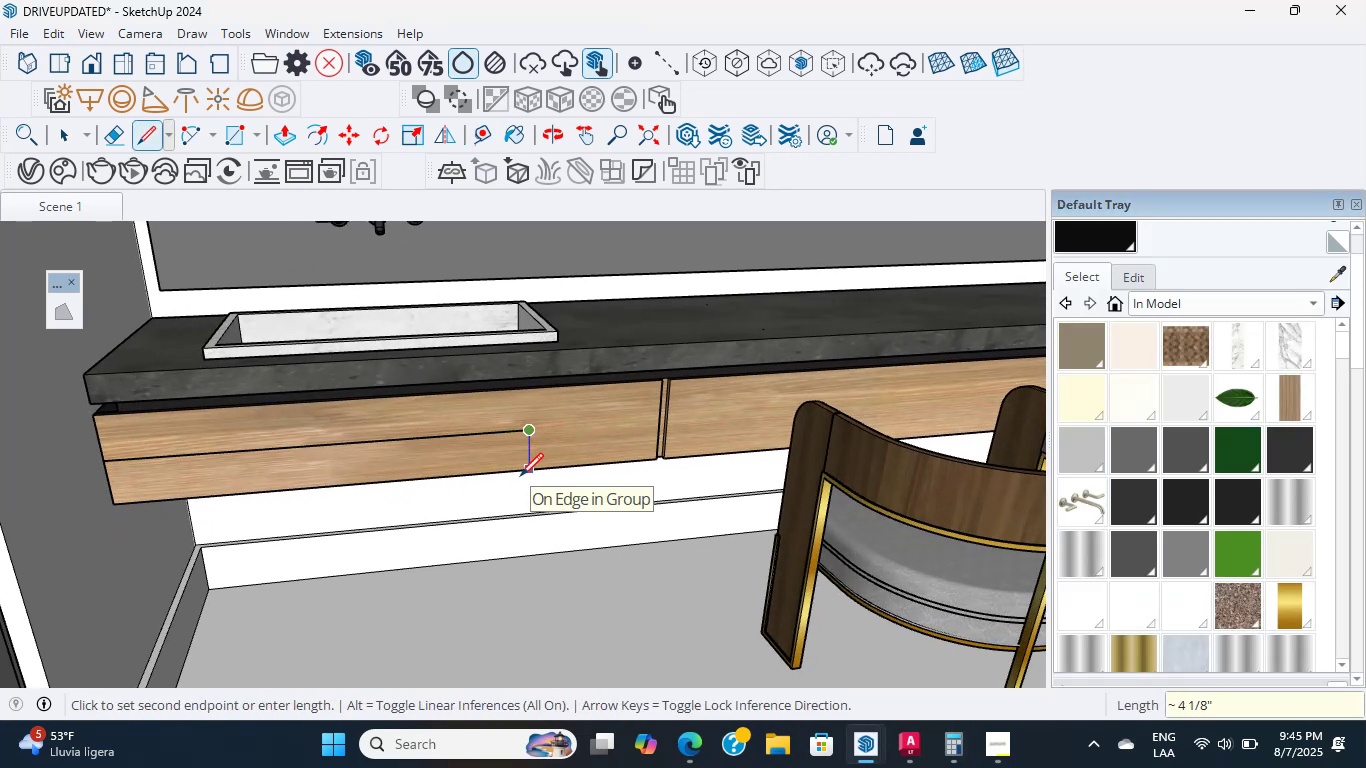 
key(Control+ControlLeft)
 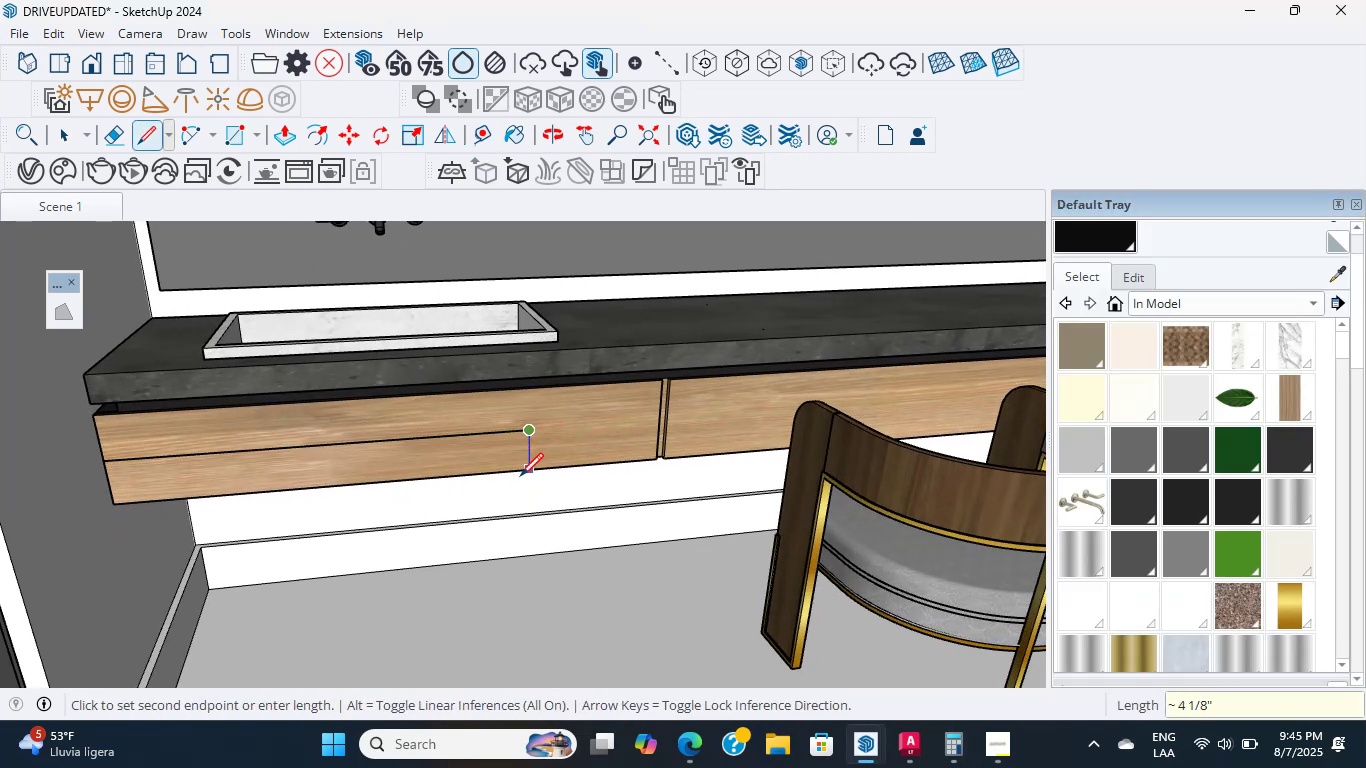 
key(Control+Z)
 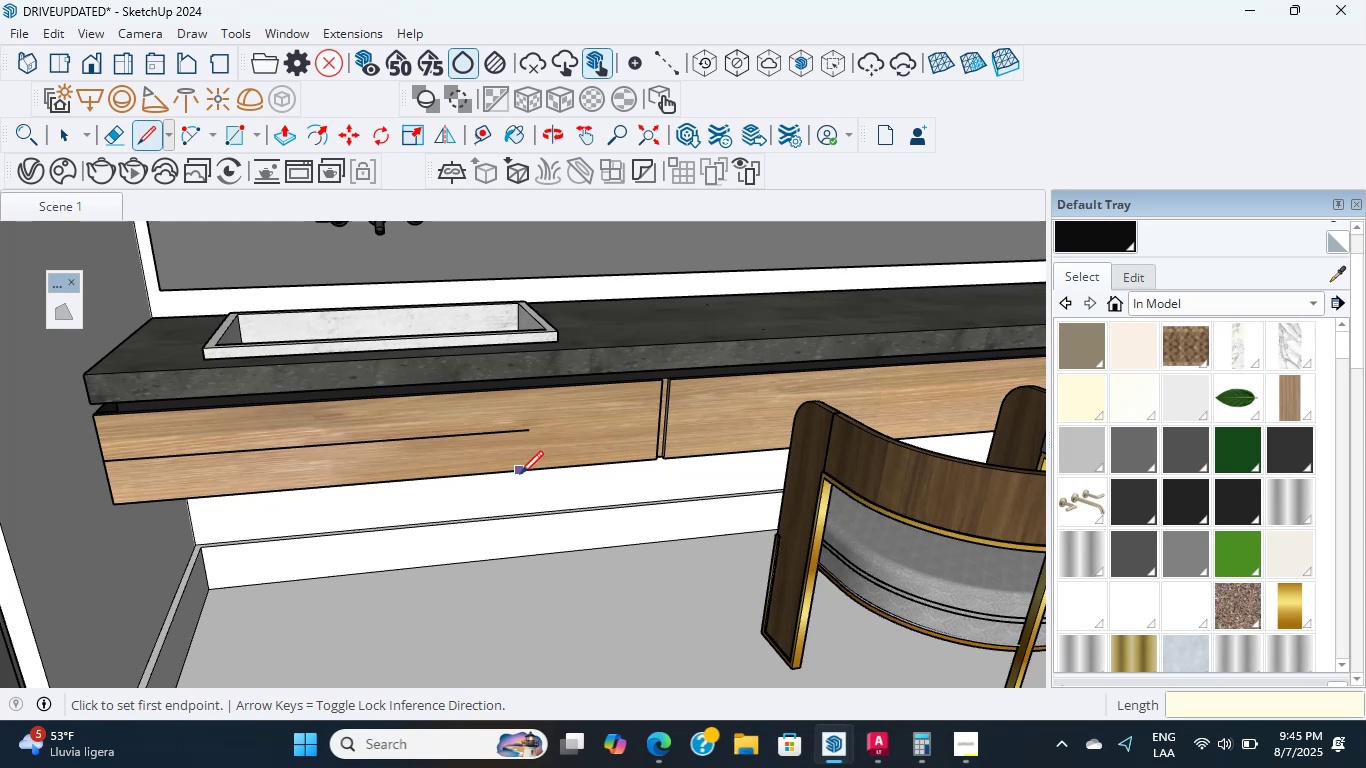 
scroll: coordinate [478, 396], scroll_direction: up, amount: 7.0
 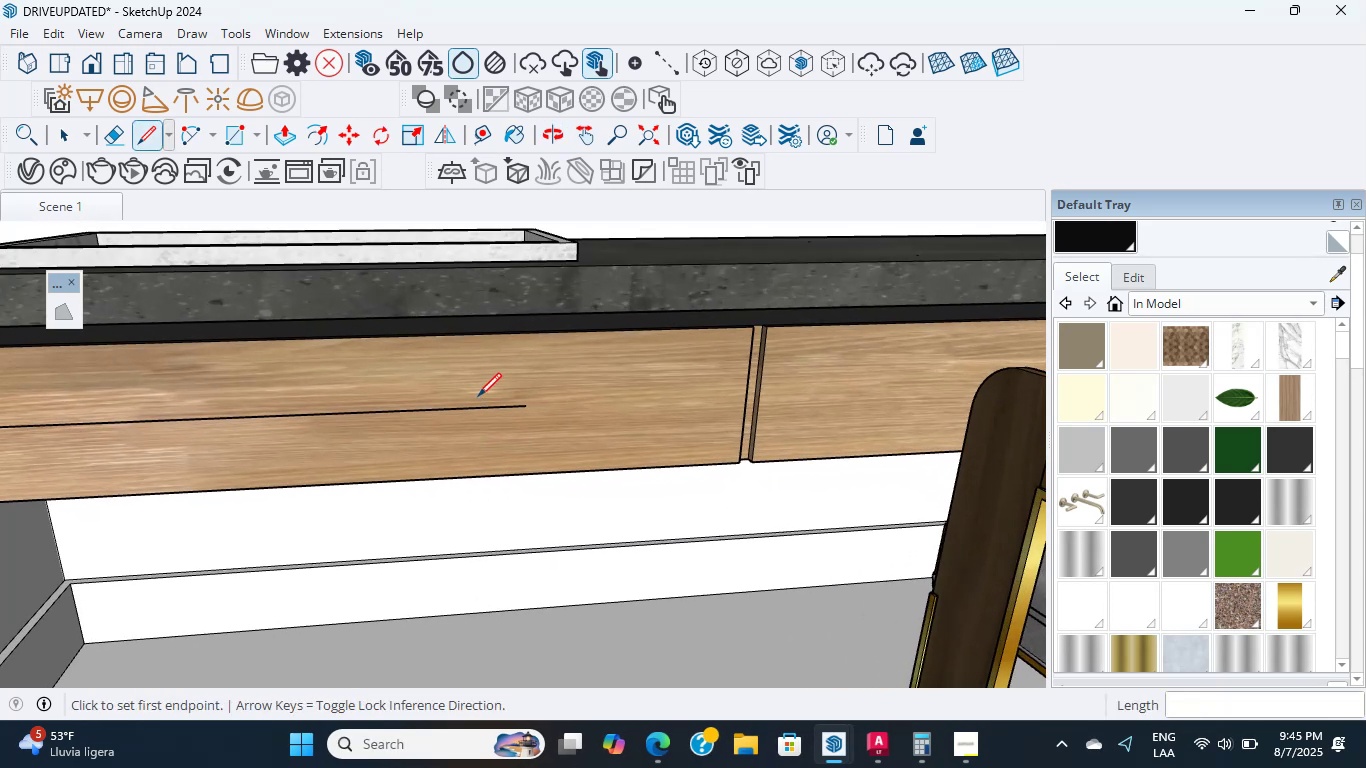 
key(E)
 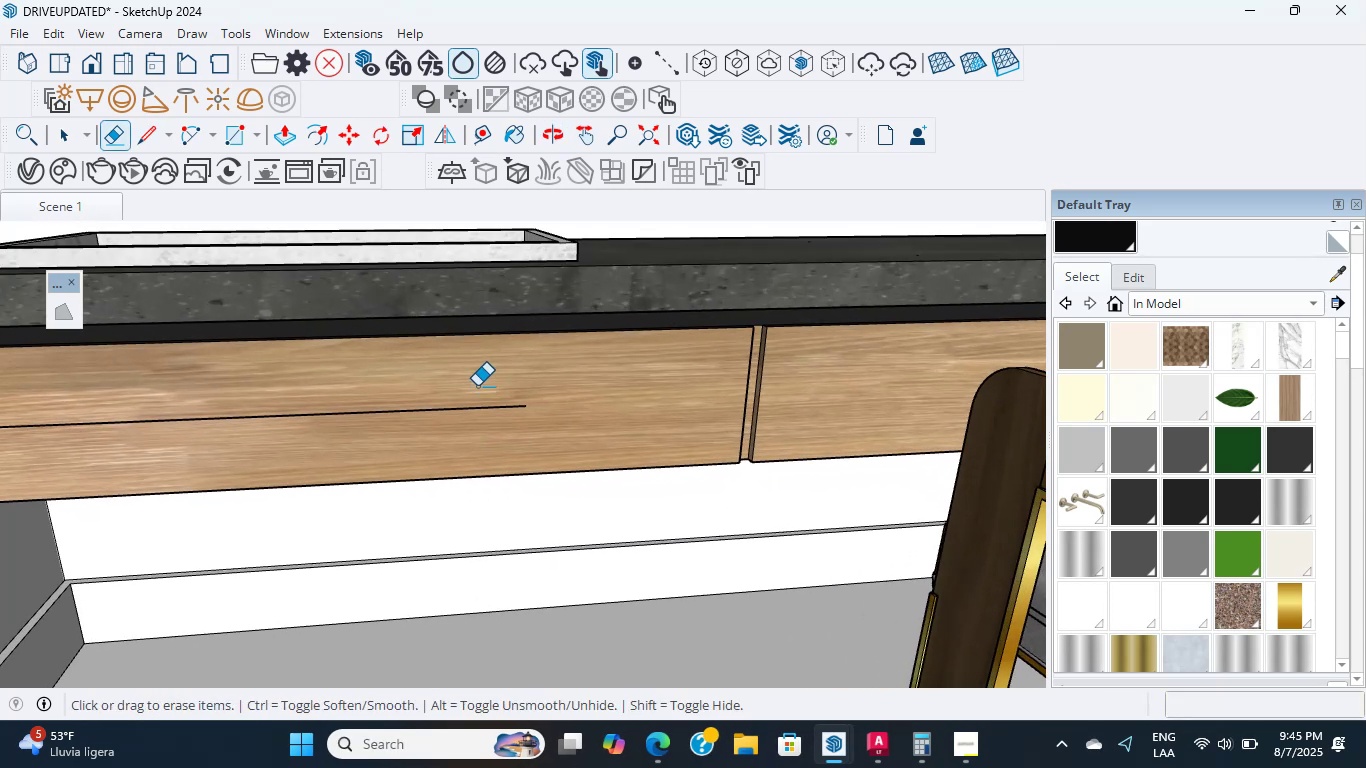 
left_click_drag(start_coordinate=[477, 386], to_coordinate=[471, 411])
 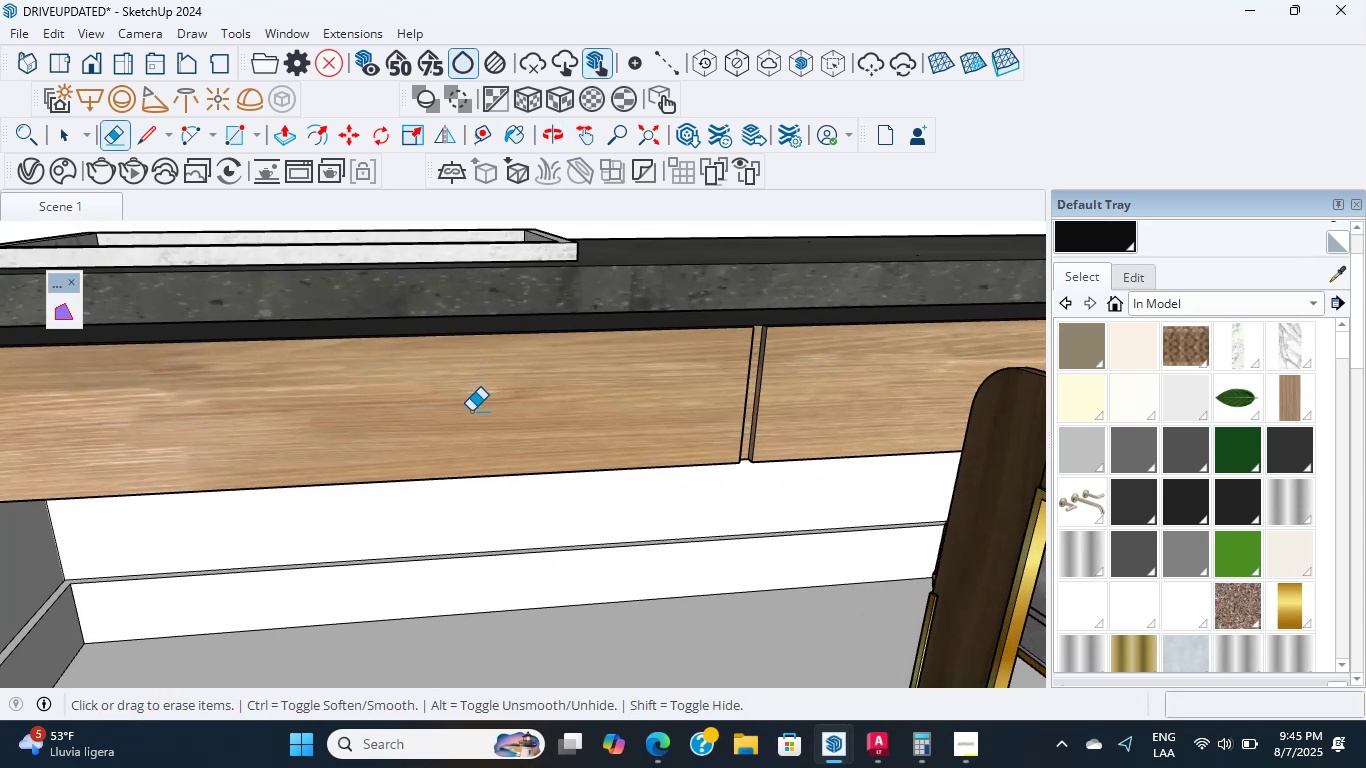 
hold_key(key=ShiftLeft, duration=1.59)
scroll: coordinate [523, 372], scroll_direction: down, amount: 2.0
 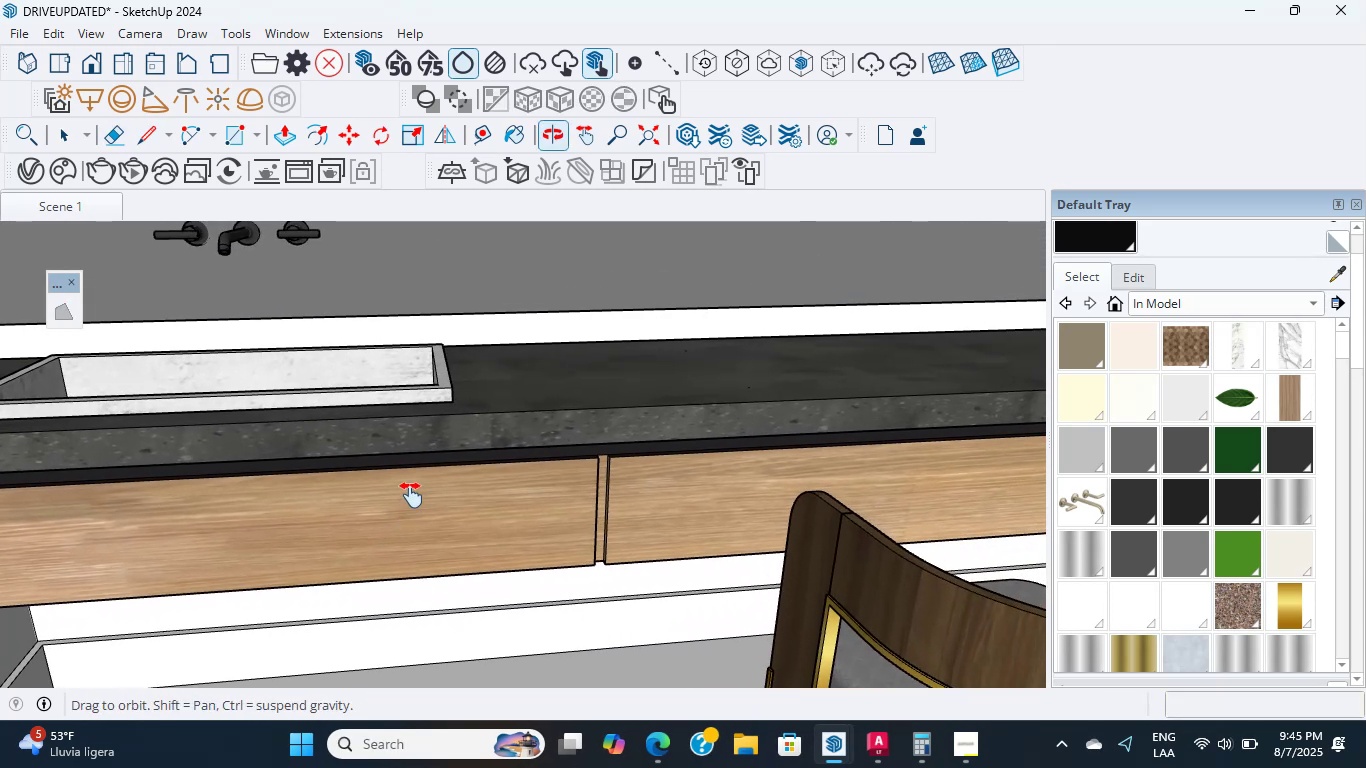 
scroll: coordinate [375, 429], scroll_direction: up, amount: 1.0
 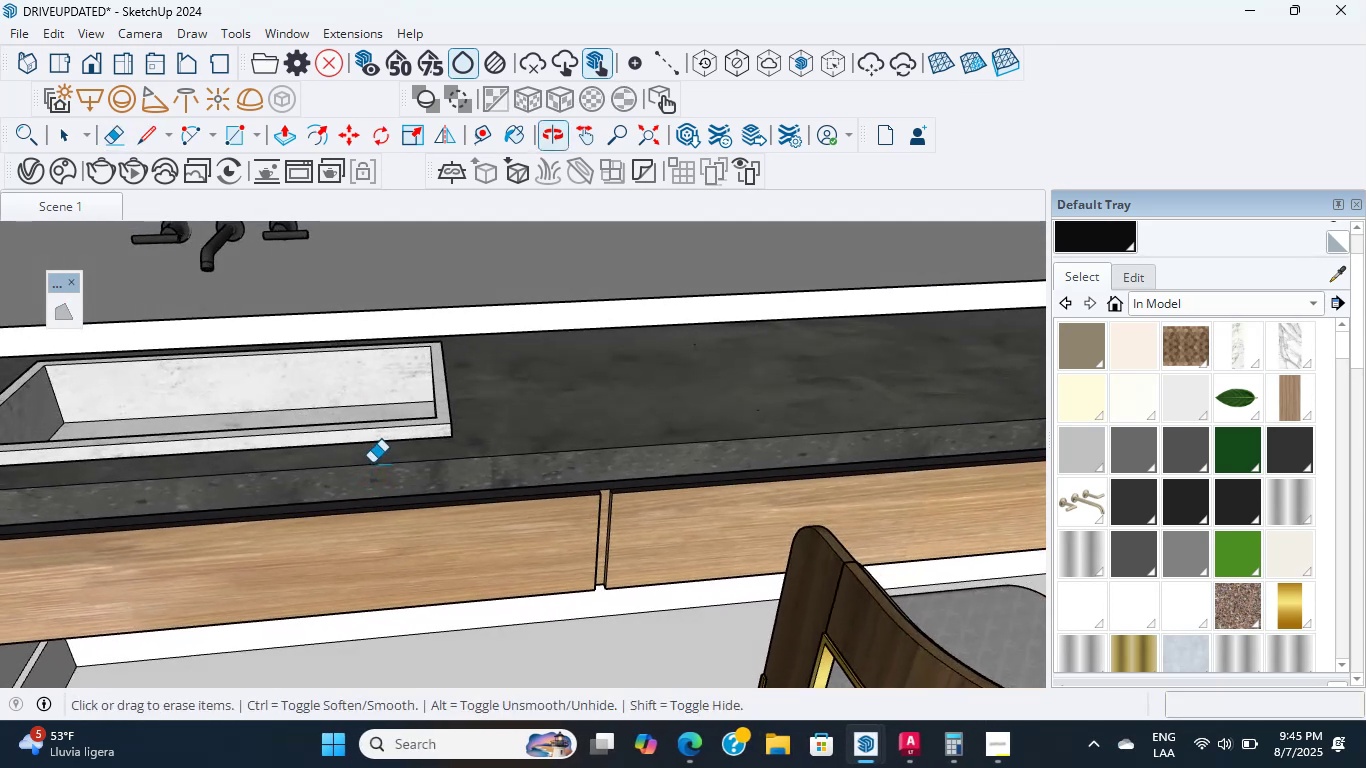 
scroll: coordinate [371, 463], scroll_direction: down, amount: 2.0
 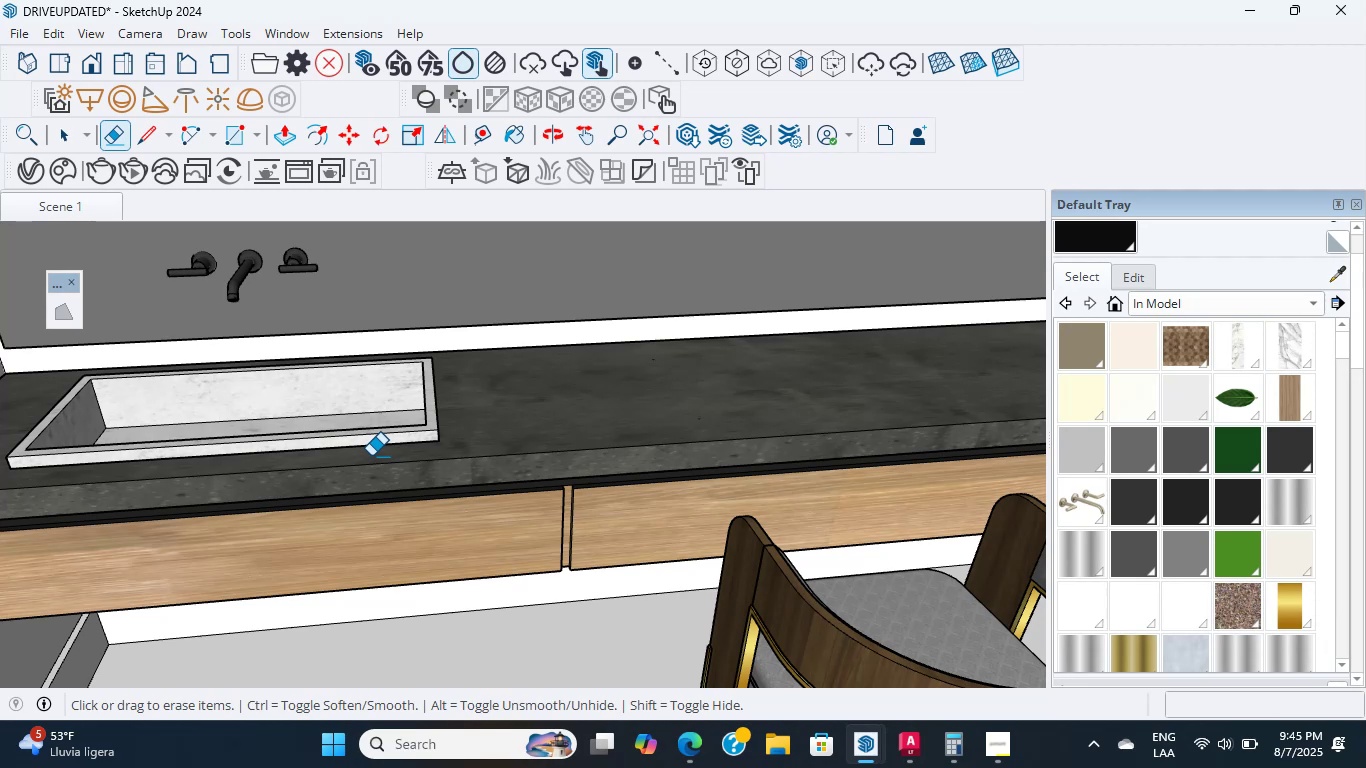 
wait(19.58)
 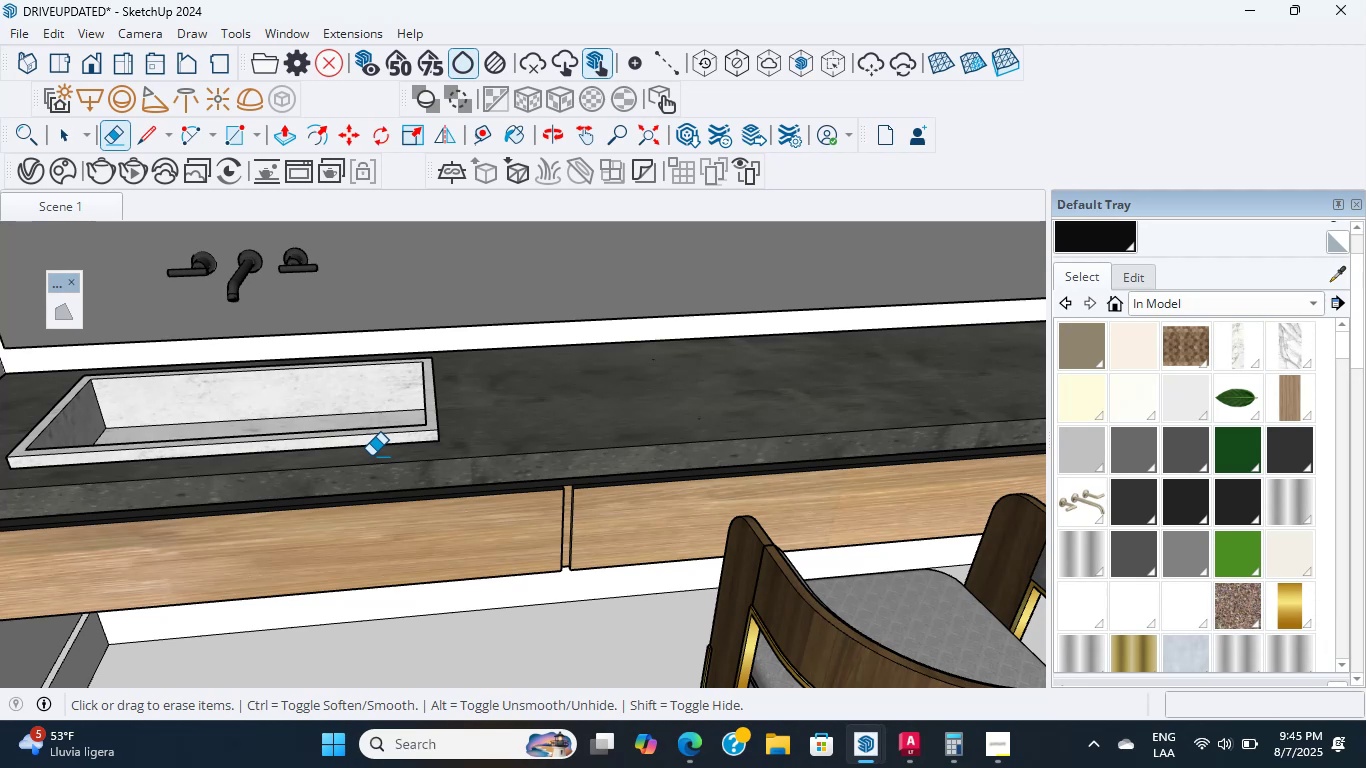 
scroll: coordinate [517, 425], scroll_direction: down, amount: 12.0
 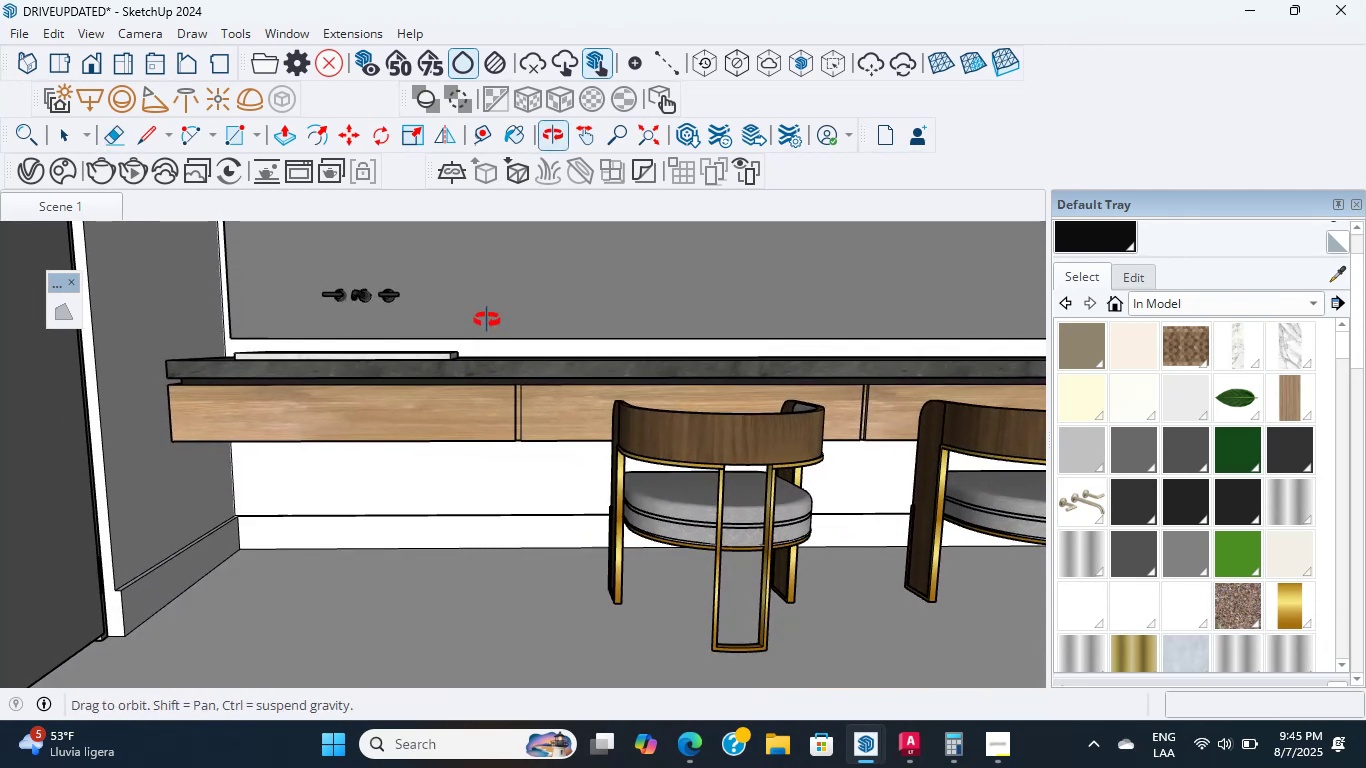 
middle_click([487, 320])
 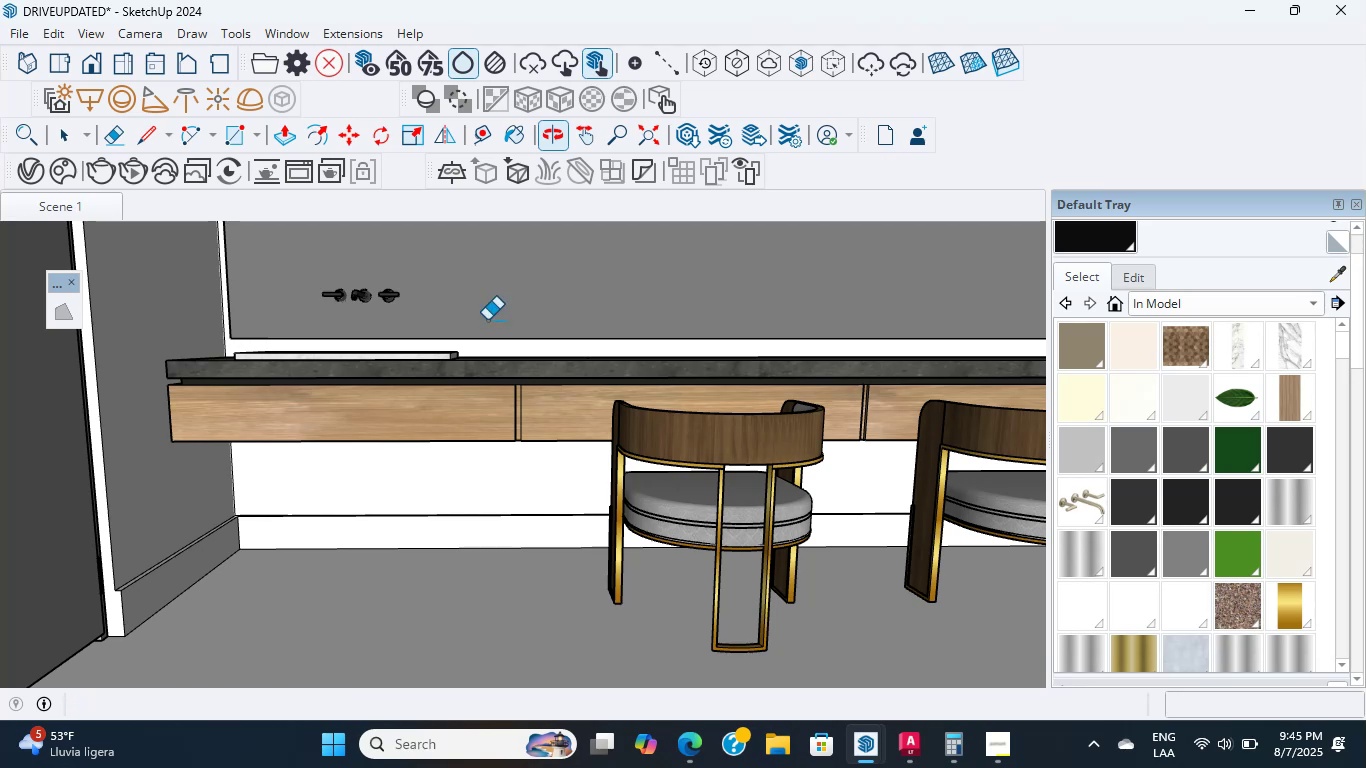 
scroll: coordinate [488, 320], scroll_direction: down, amount: 3.0
 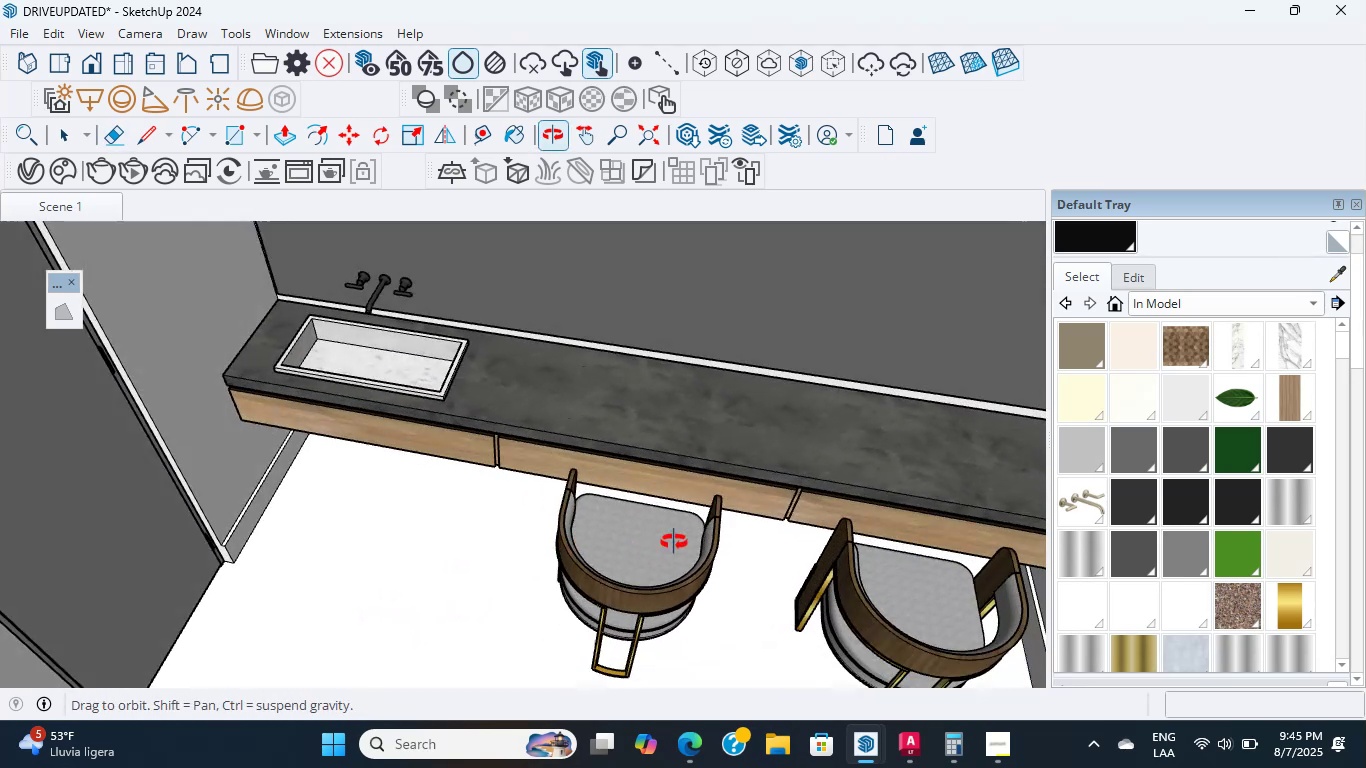 
hold_key(key=ShiftLeft, duration=0.49)
scroll: coordinate [794, 434], scroll_direction: up, amount: 1.0
 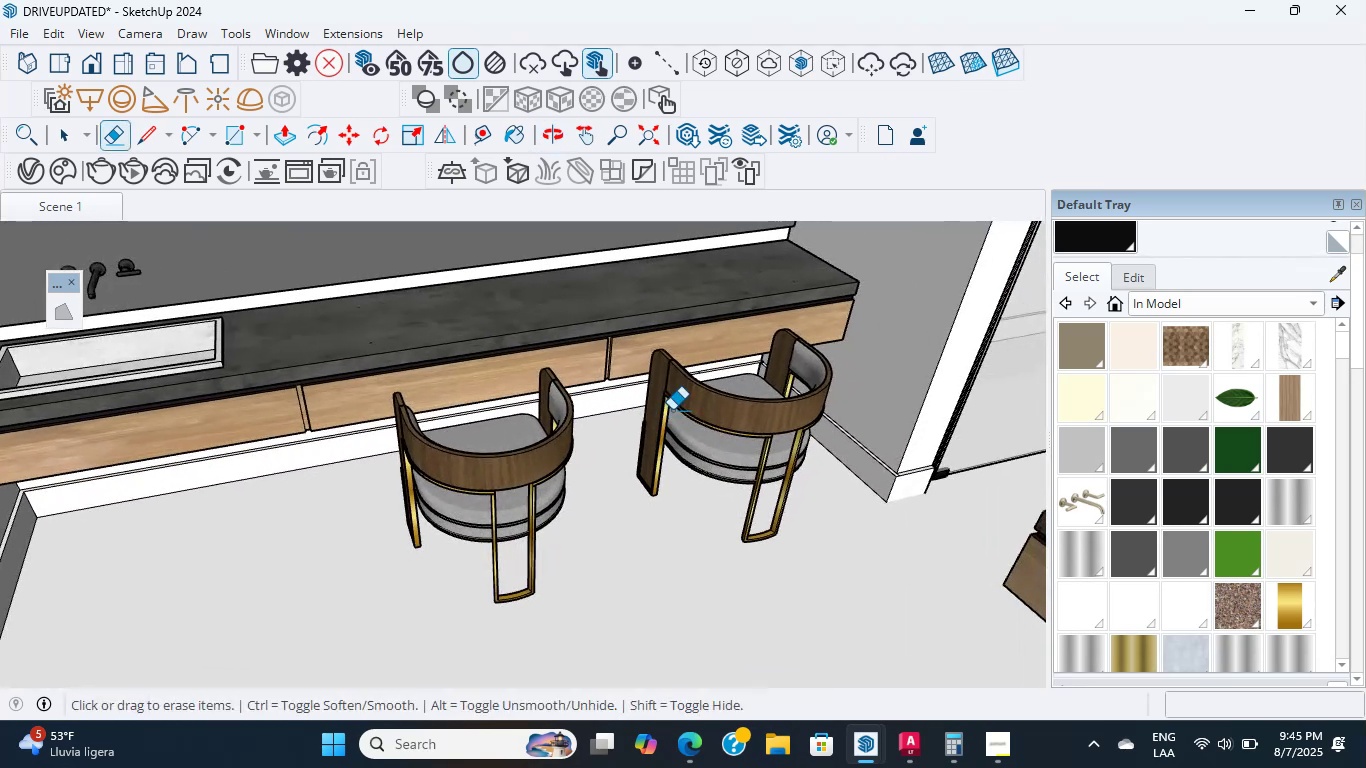 
hold_key(key=ShiftLeft, duration=0.31)
 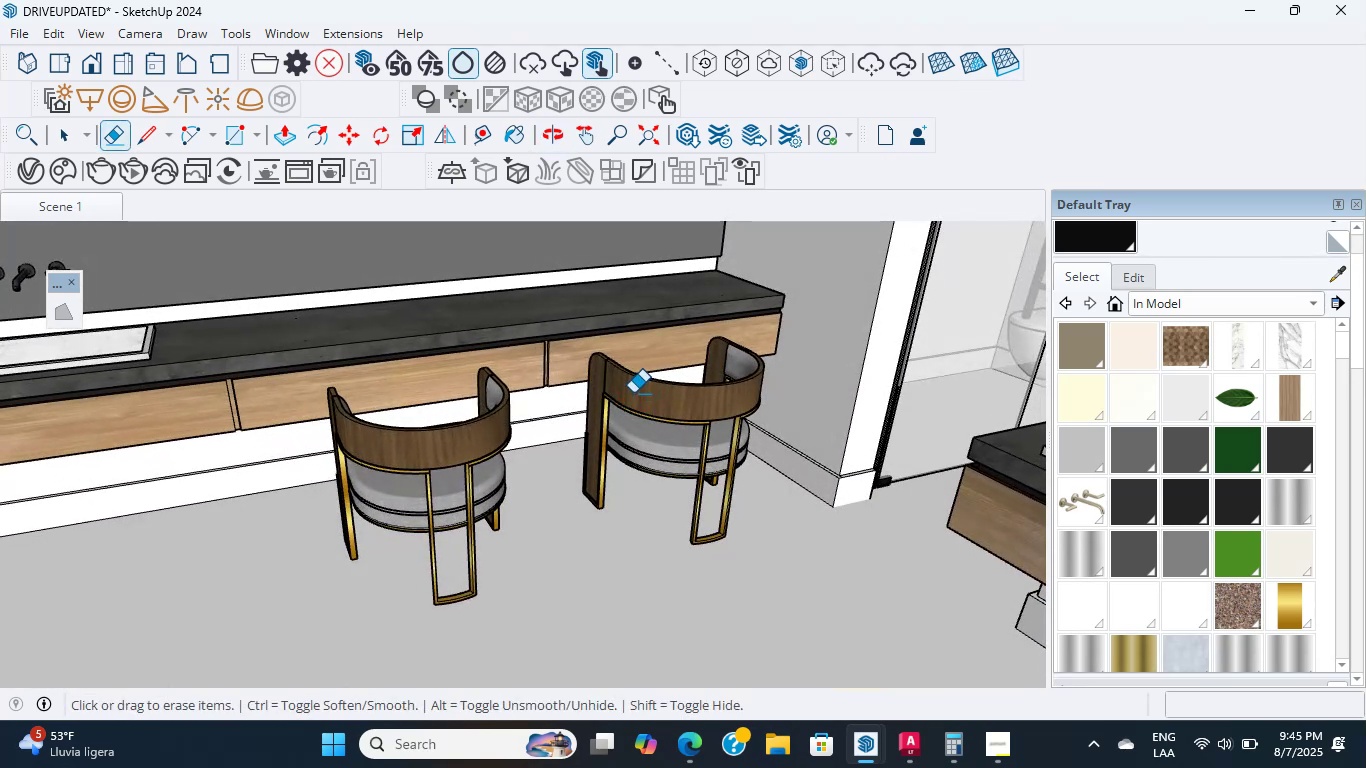 
scroll: coordinate [633, 393], scroll_direction: up, amount: 1.0
 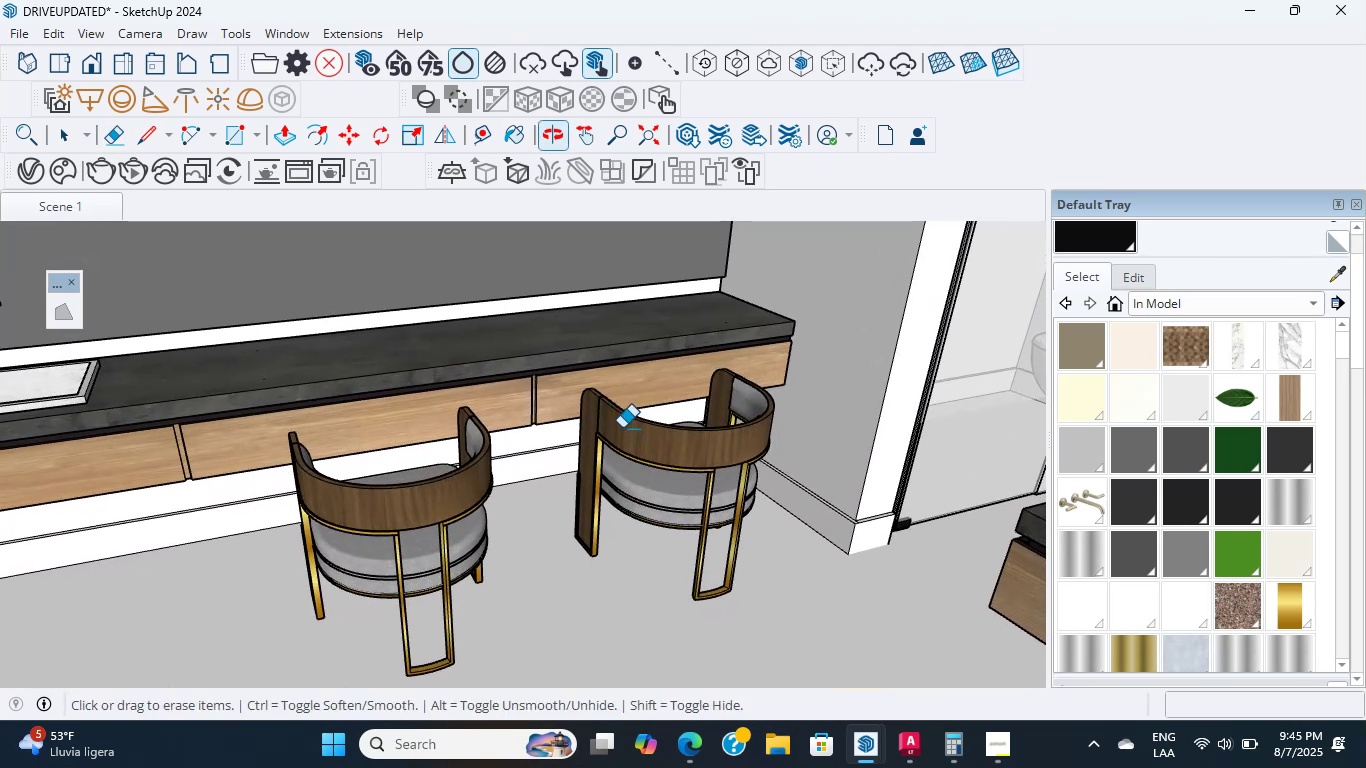 
hold_key(key=ShiftLeft, duration=0.44)
 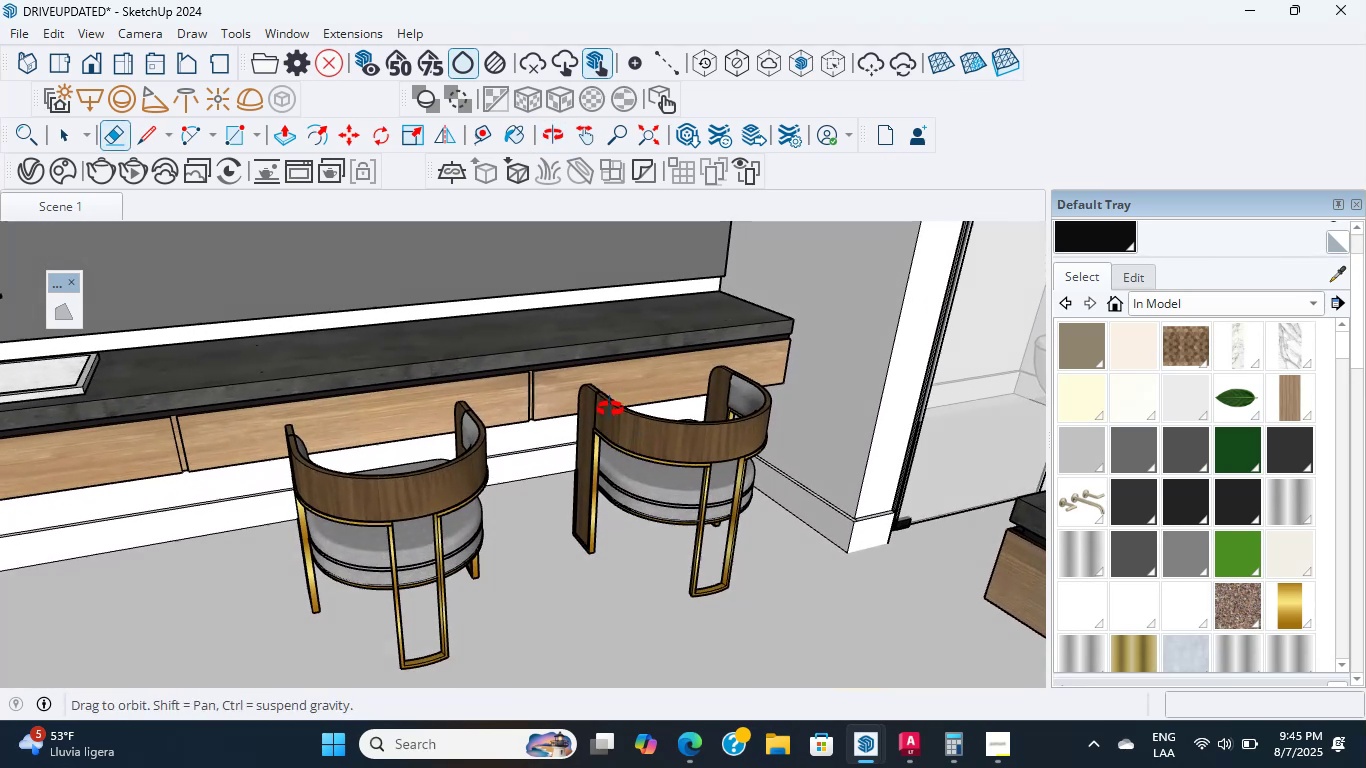 
key(Control+S)
 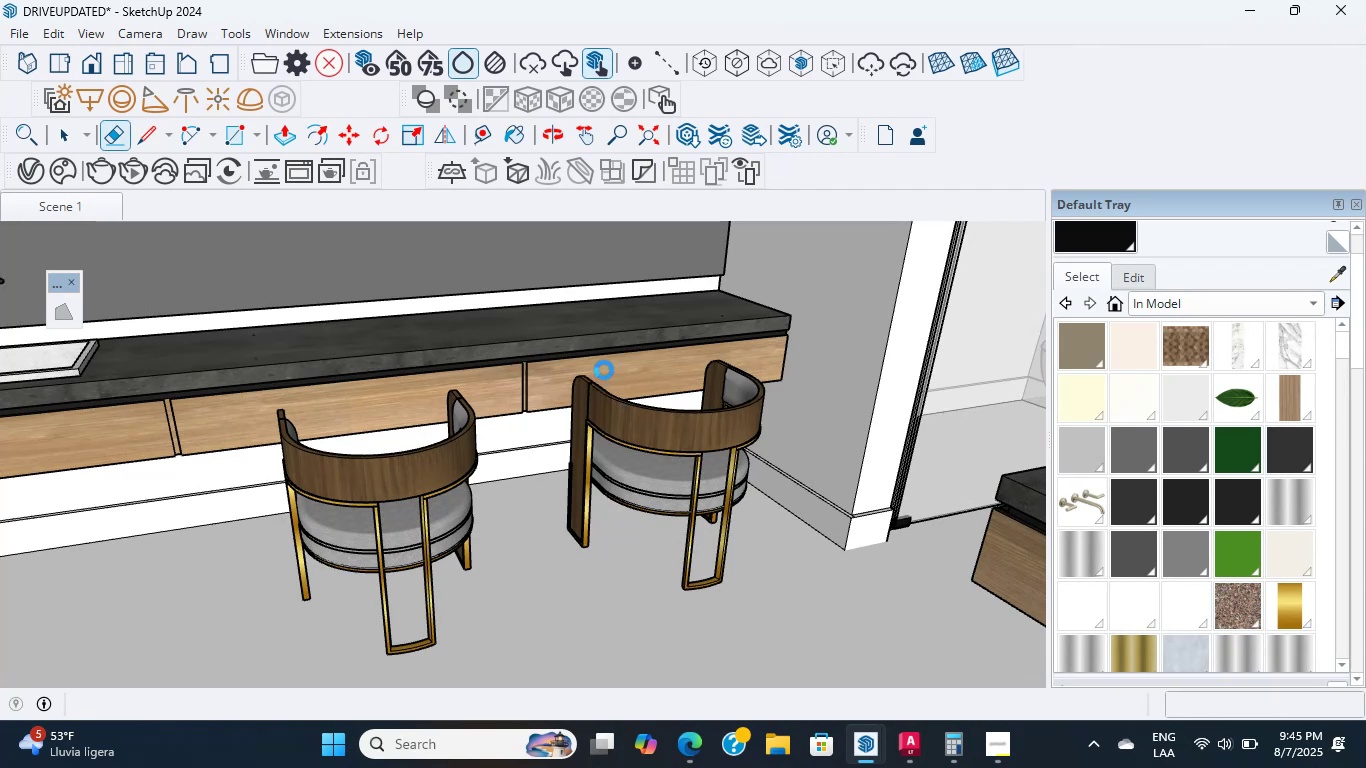 
scroll: coordinate [605, 357], scroll_direction: up, amount: 4.0
 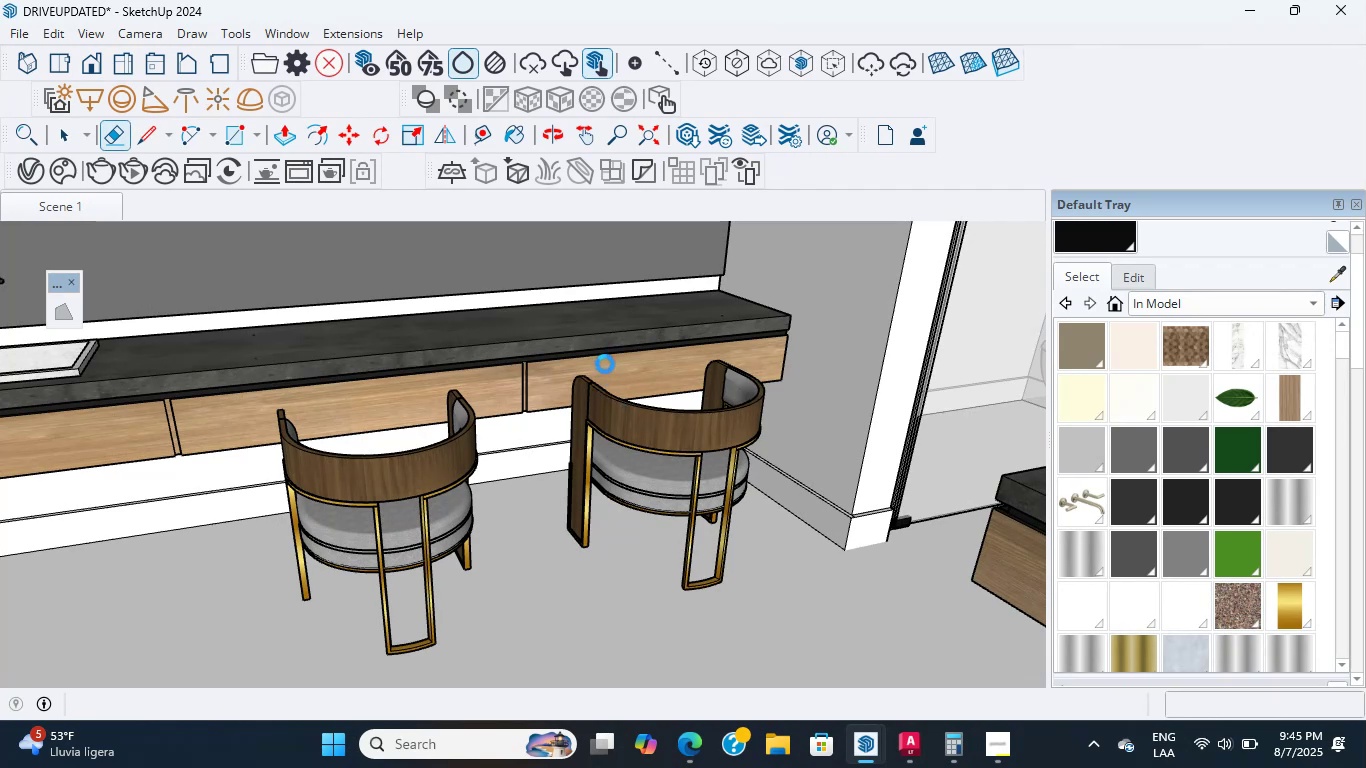 
key(Shift+ShiftLeft)
 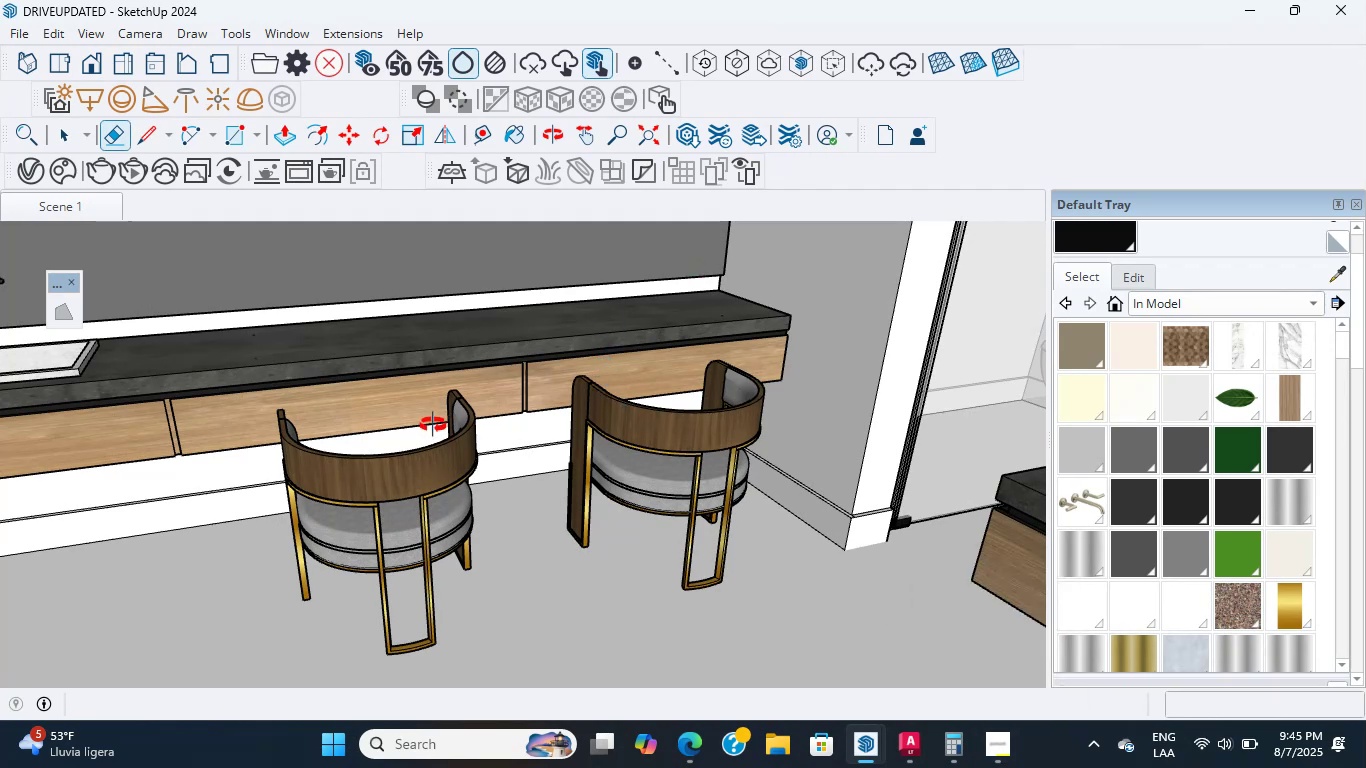 
hold_key(key=ShiftLeft, duration=0.41)
scroll: coordinate [795, 355], scroll_direction: up, amount: 1.0
 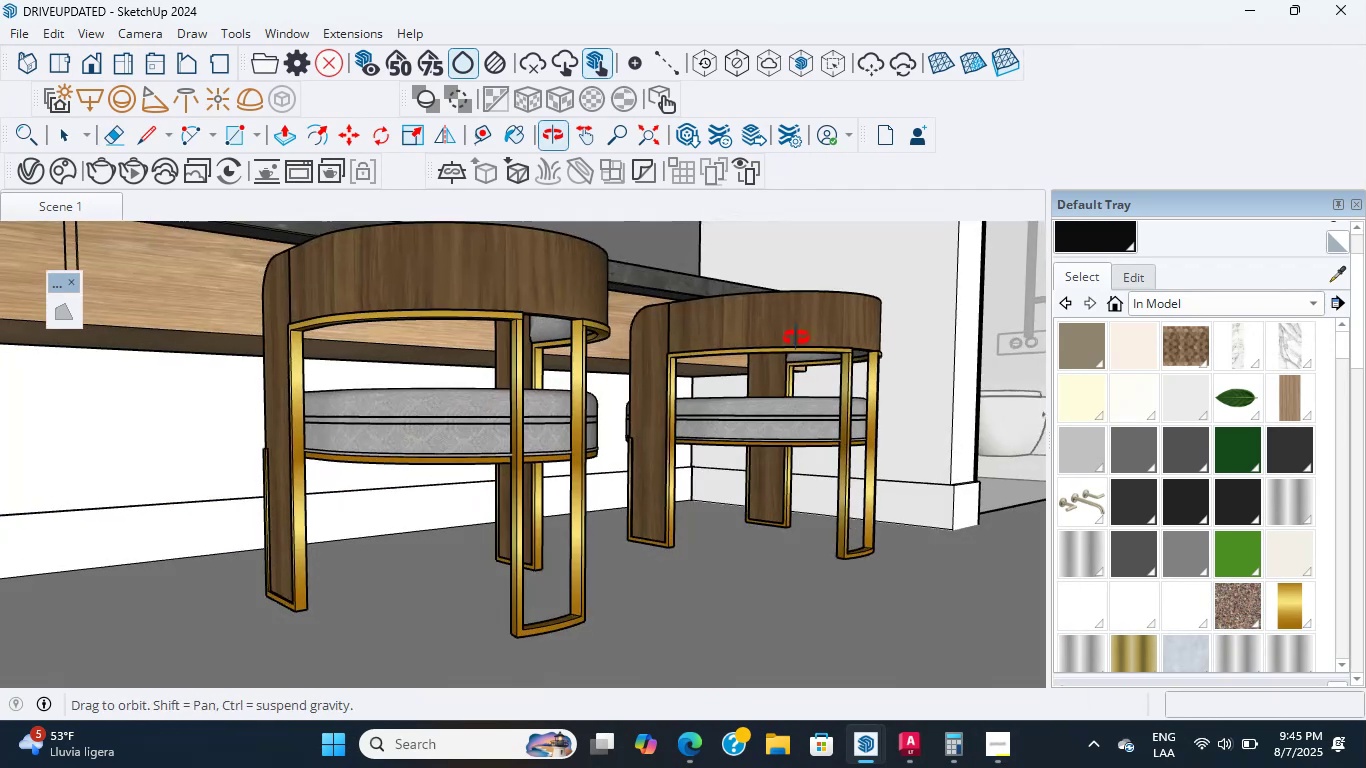 
hold_key(key=ShiftLeft, duration=2.16)
 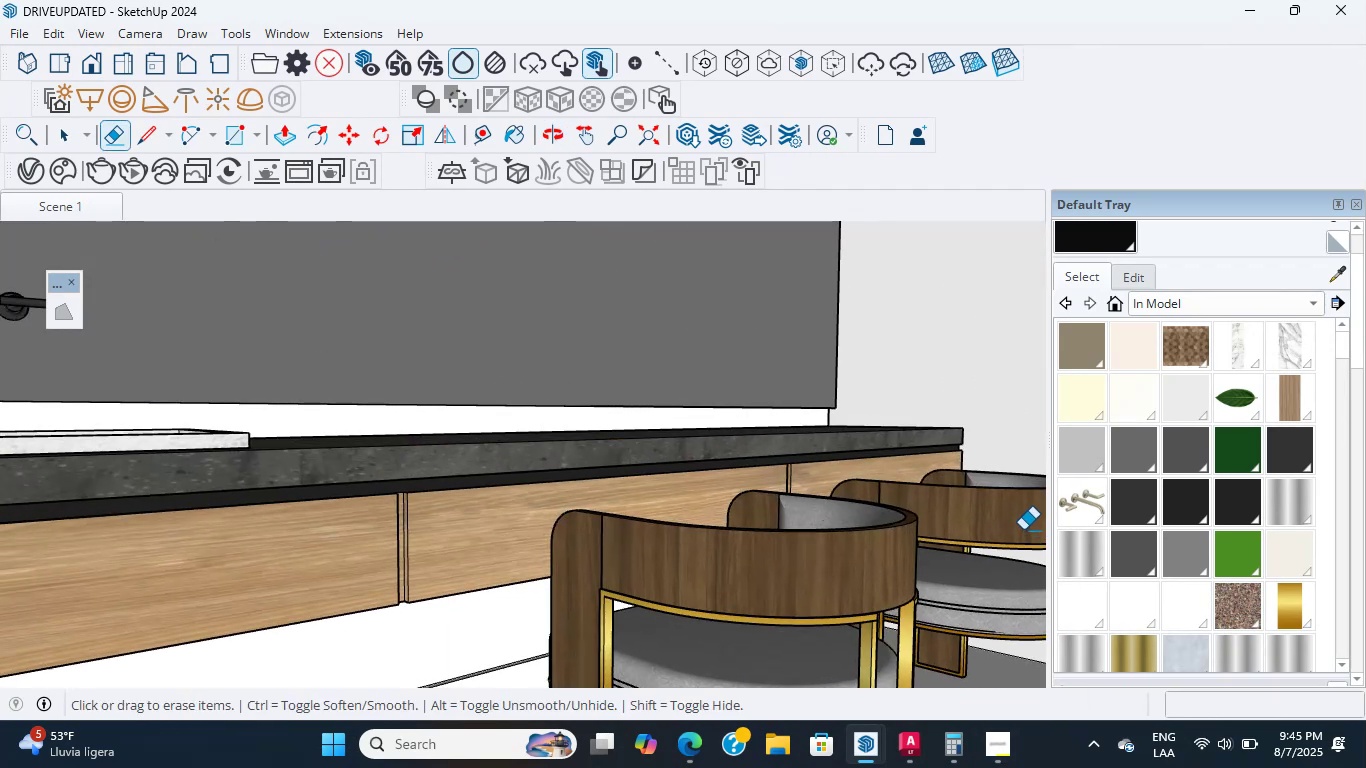 
hold_key(key=ShiftLeft, duration=1.34)
 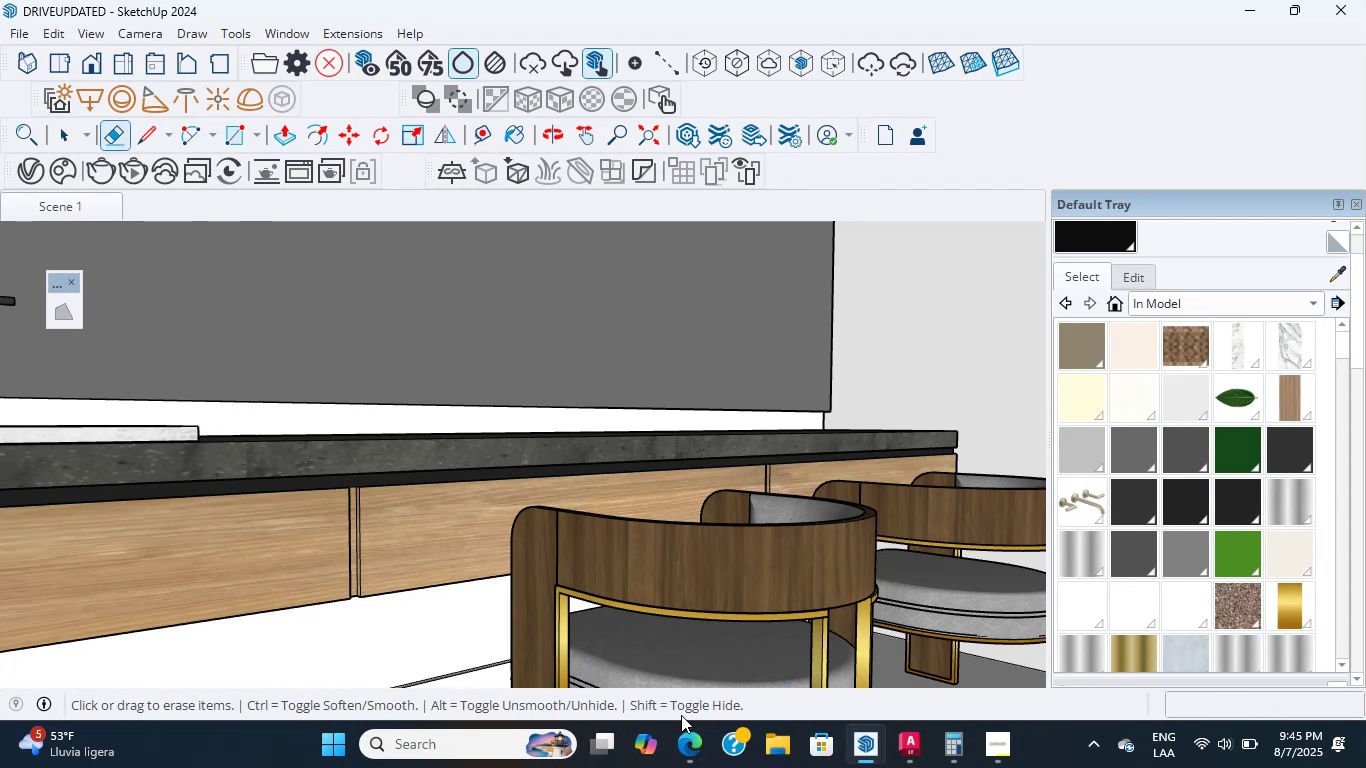 
left_click([682, 743])
 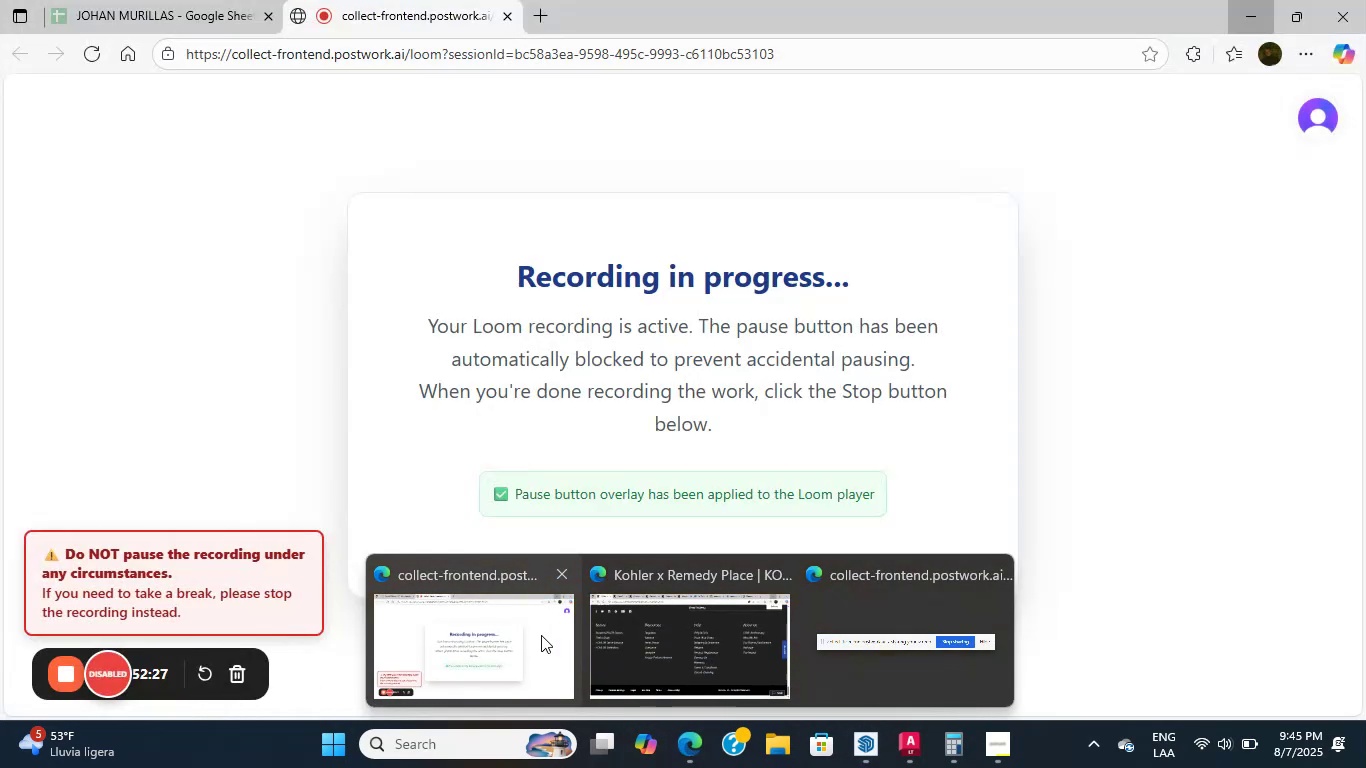 
left_click([541, 635])
 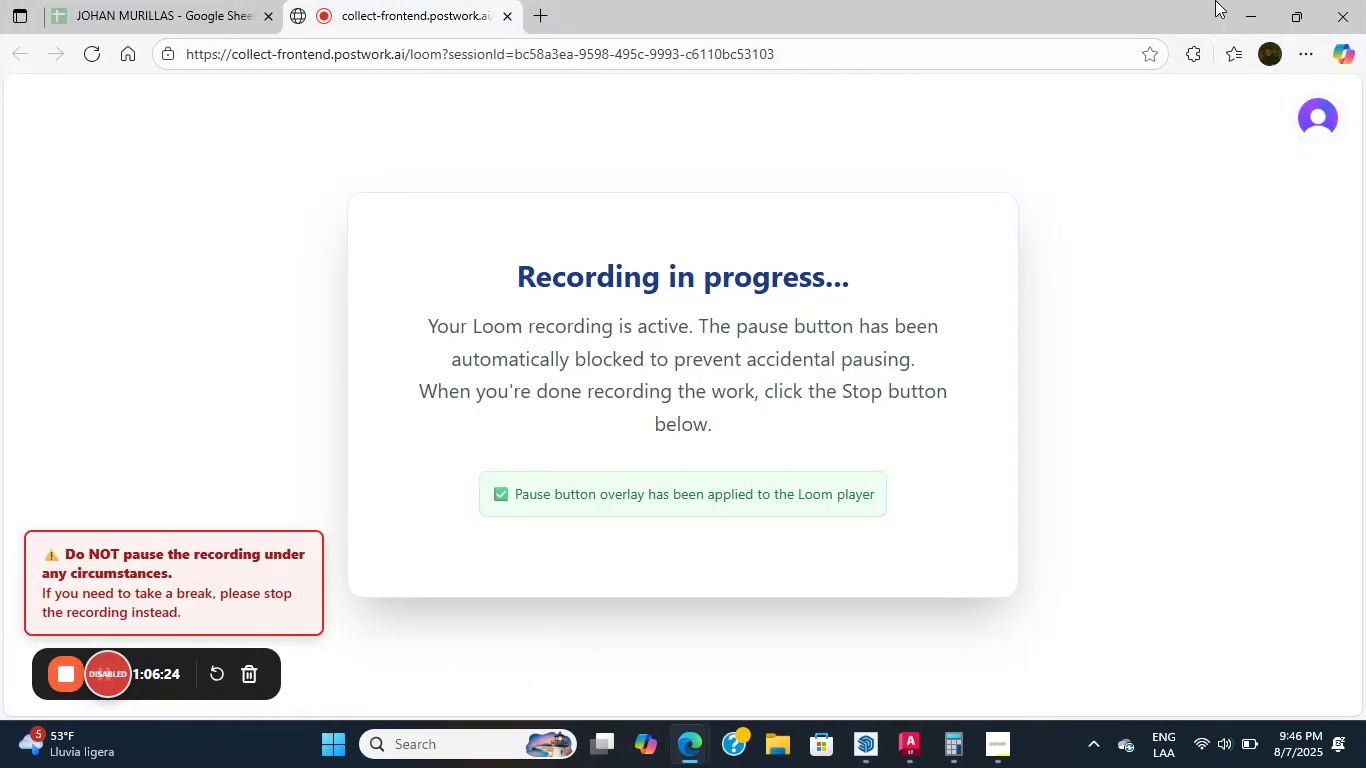 
left_click([1246, 8])
 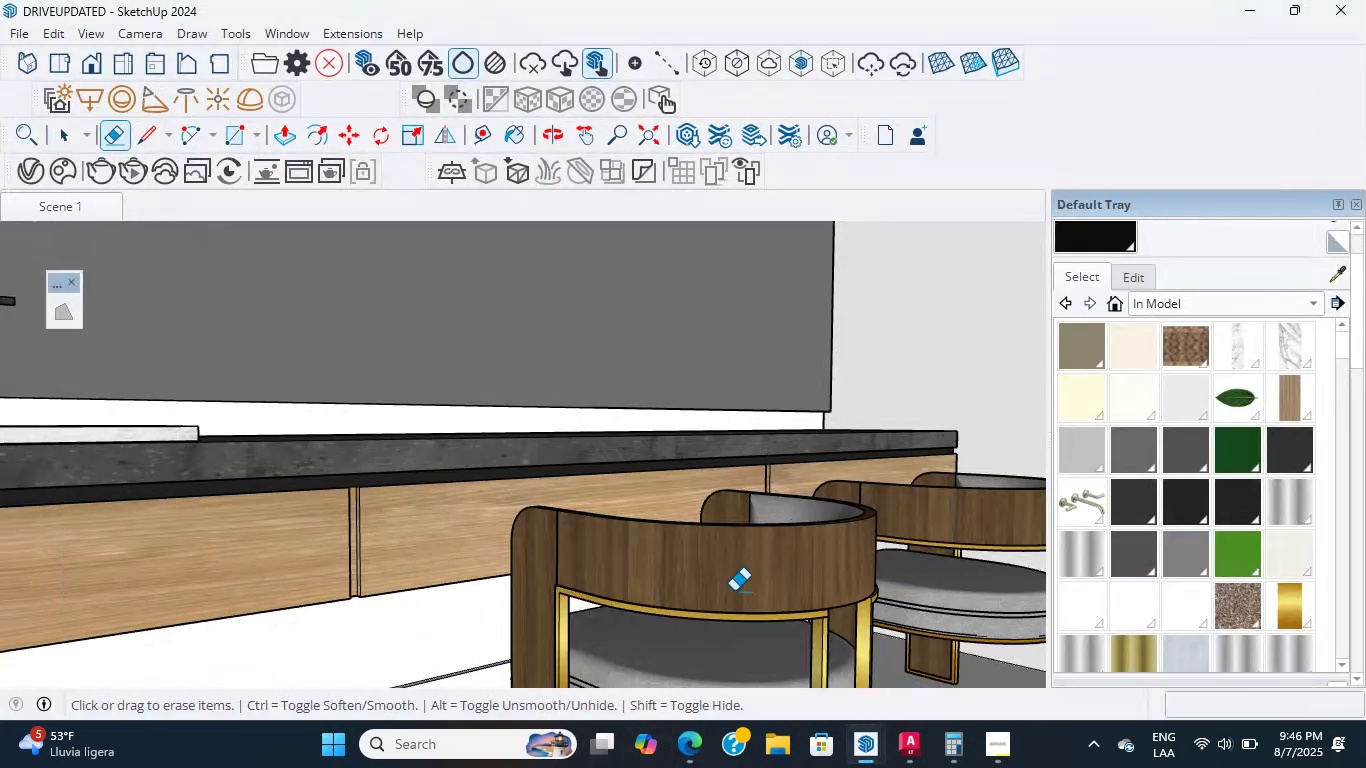 
hold_key(key=ShiftLeft, duration=0.5)
scroll: coordinate [788, 412], scroll_direction: down, amount: 5.0
 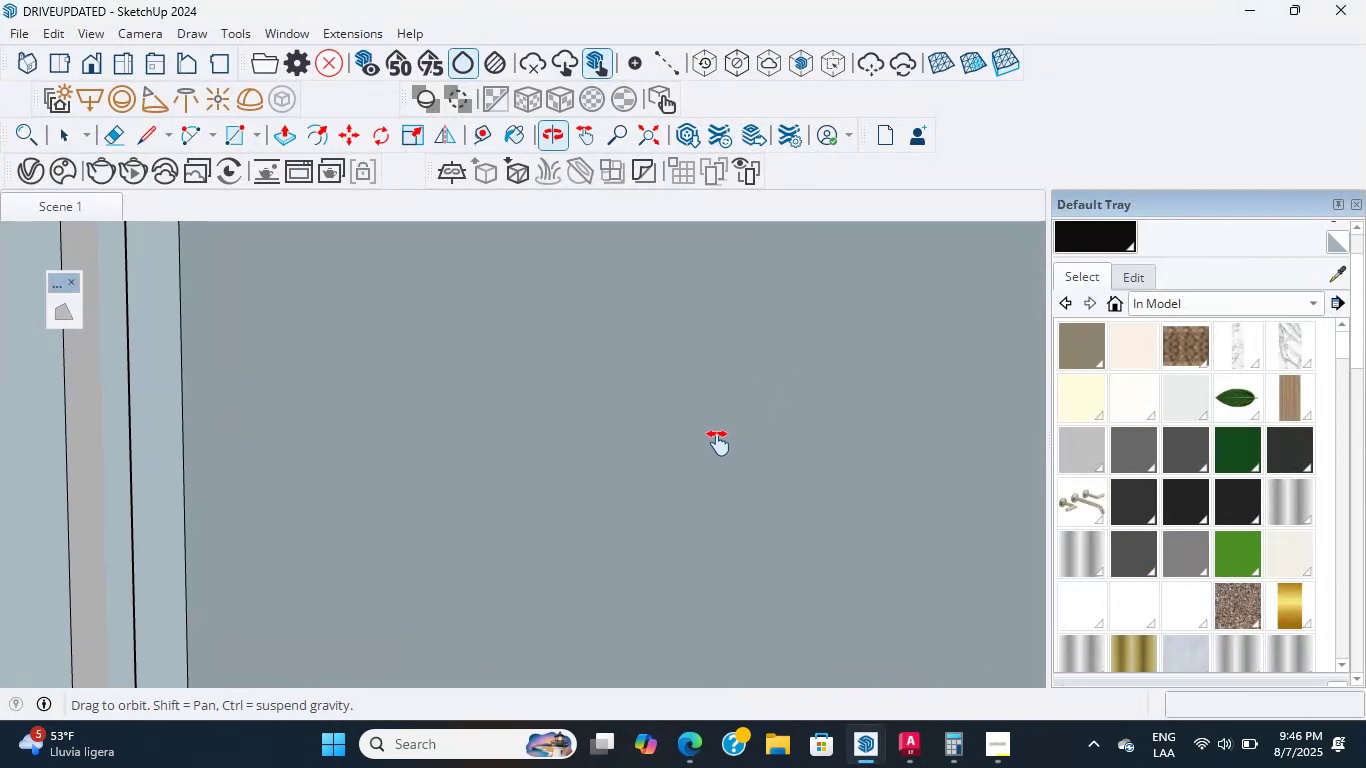 
hold_key(key=ShiftLeft, duration=2.96)
 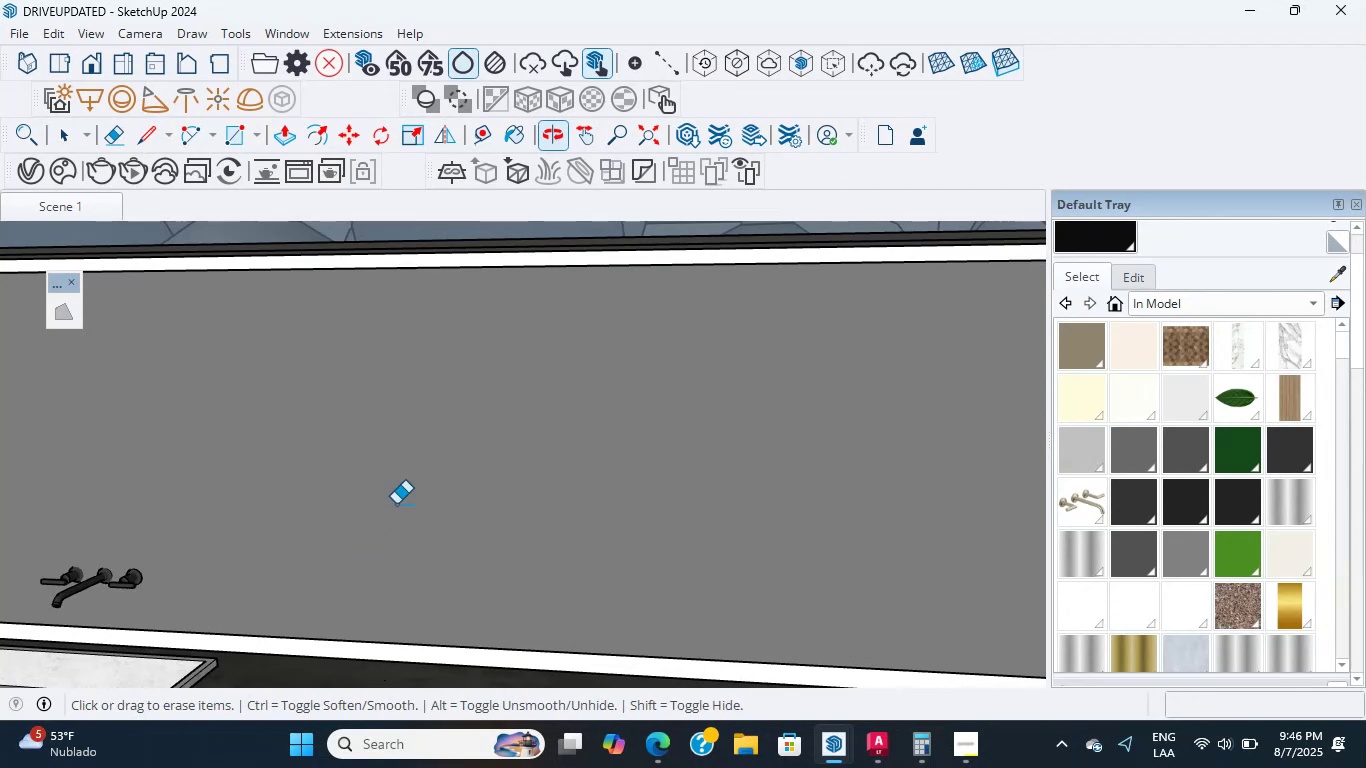 
scroll: coordinate [545, 453], scroll_direction: down, amount: 14.0
 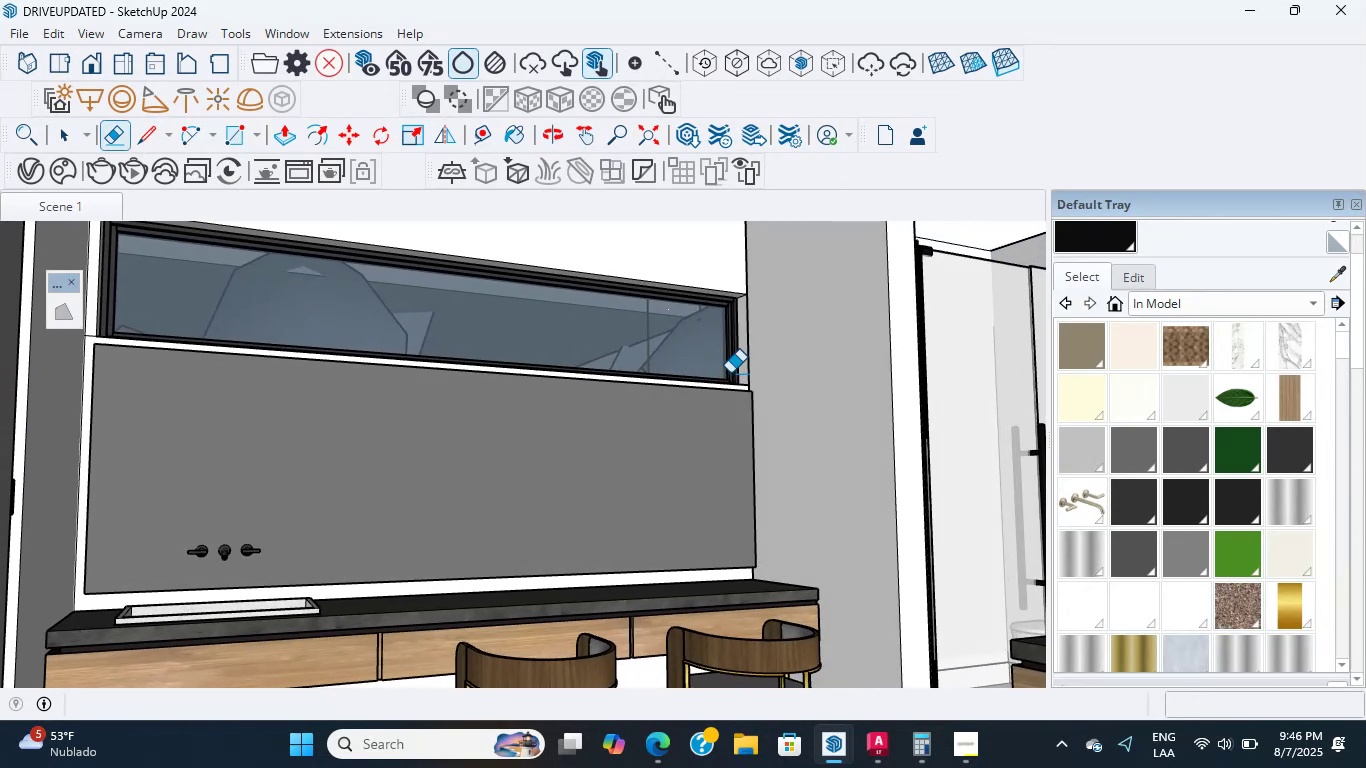 
wait(11.2)
 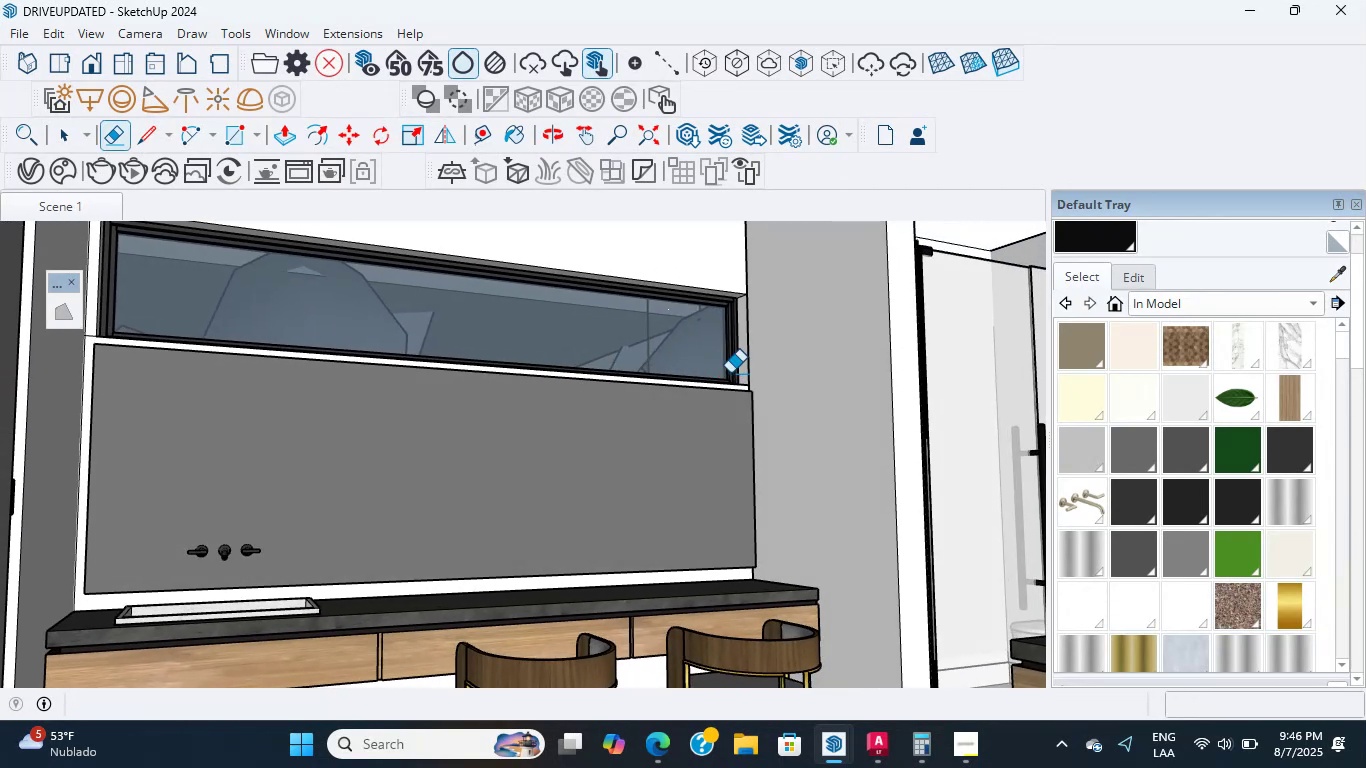 
scroll: coordinate [749, 407], scroll_direction: up, amount: 2.0
 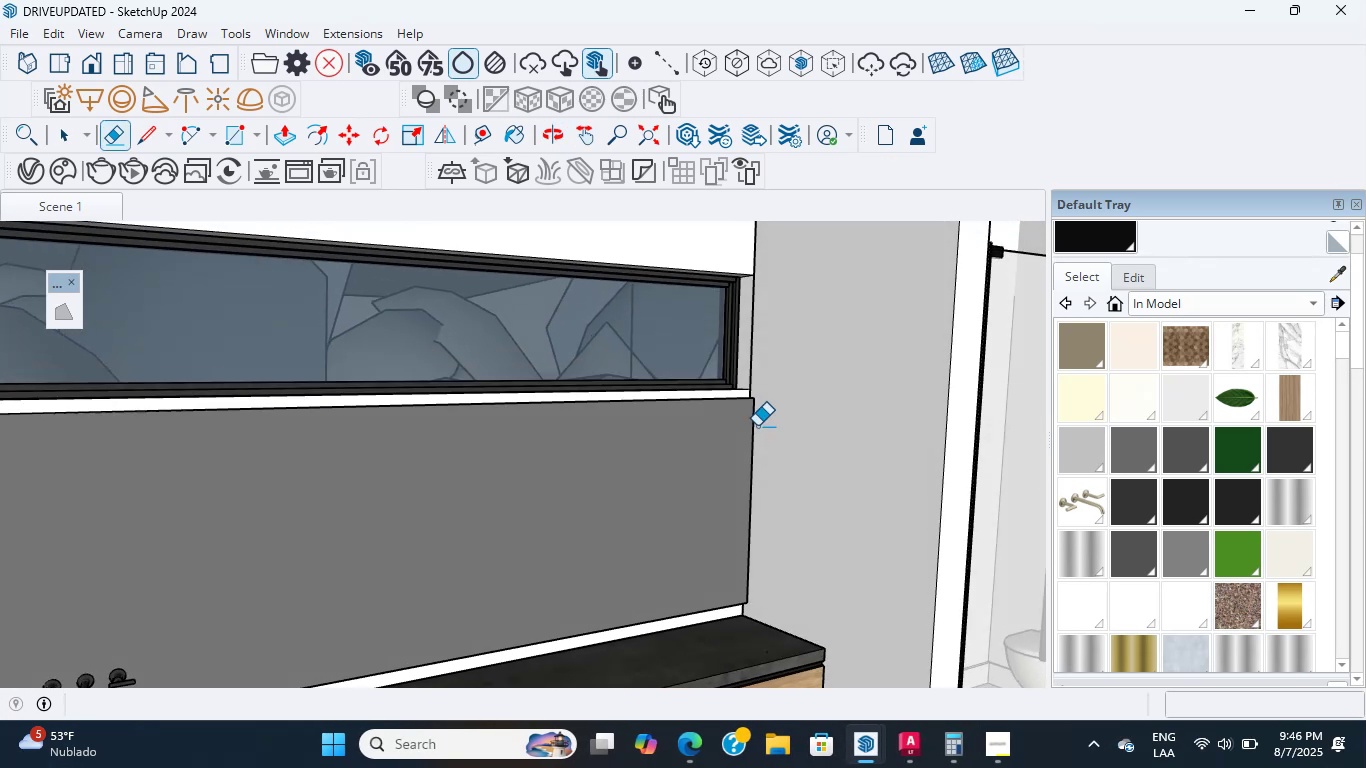 
wait(5.09)
 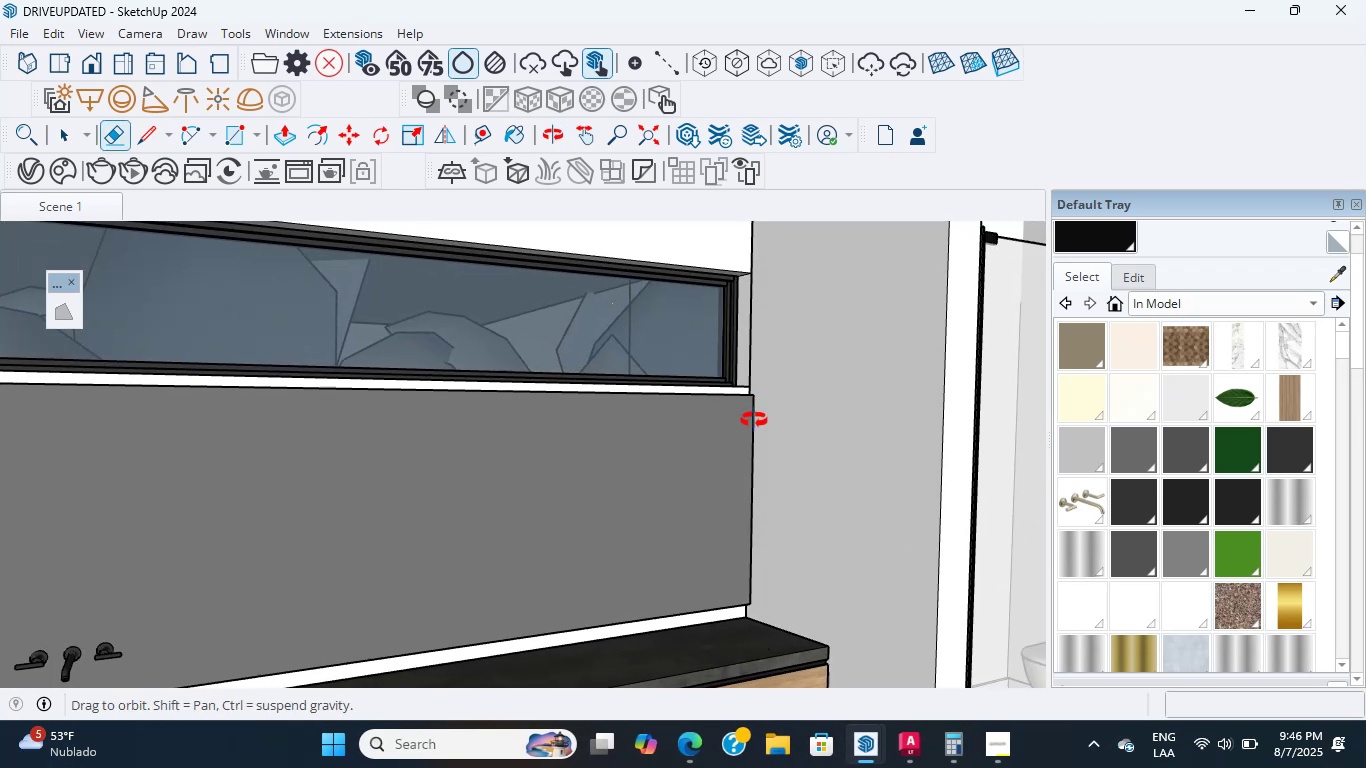 
scroll: coordinate [757, 426], scroll_direction: down, amount: 1.0
 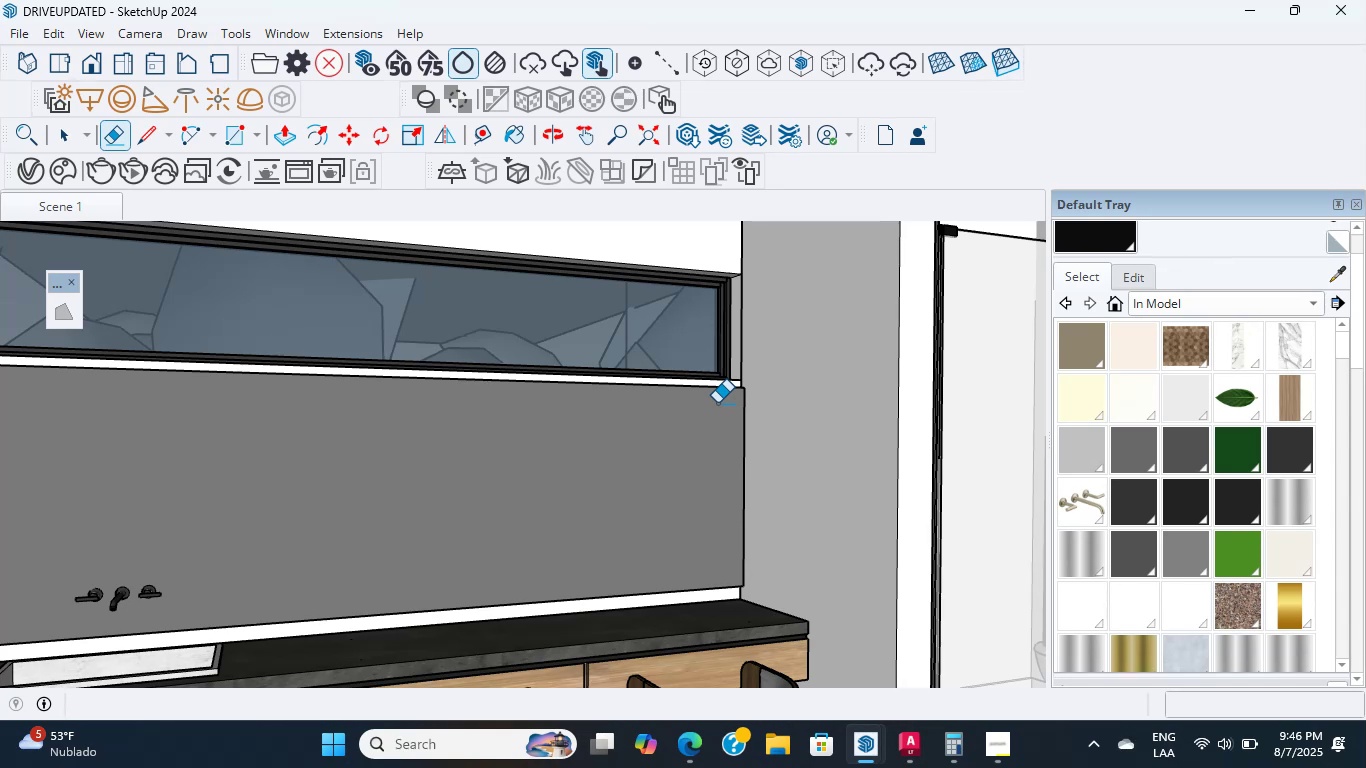 
wait(12.96)
 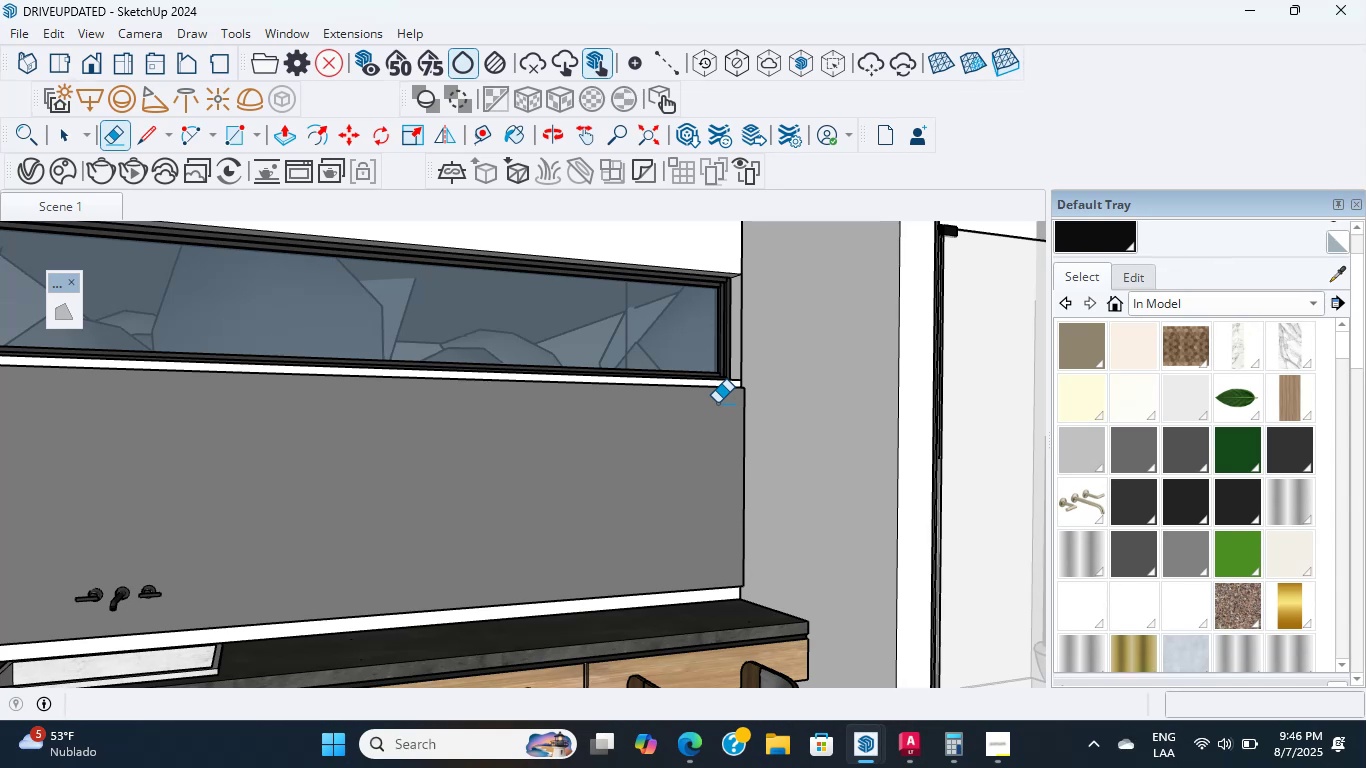 
scroll: coordinate [717, 403], scroll_direction: up, amount: 1.0
 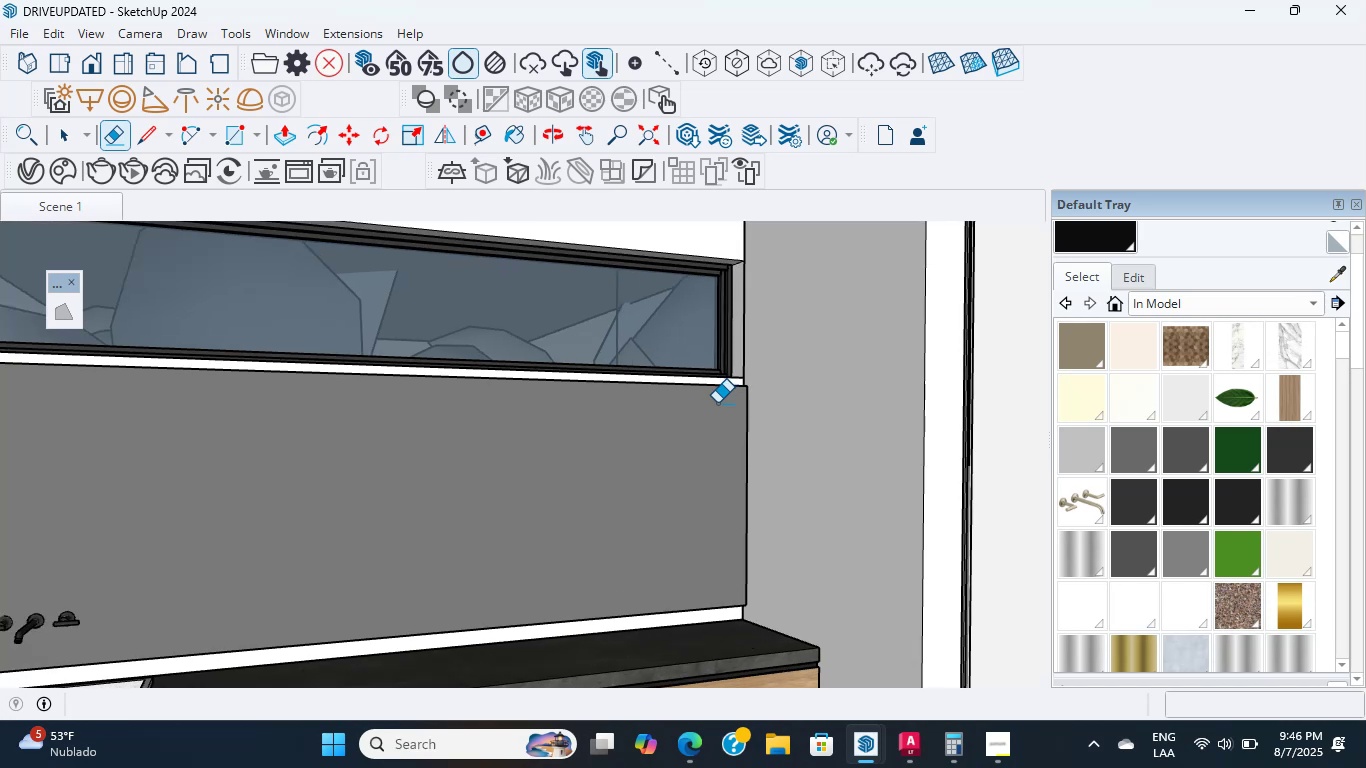 
scroll: coordinate [713, 419], scroll_direction: down, amount: 11.0
 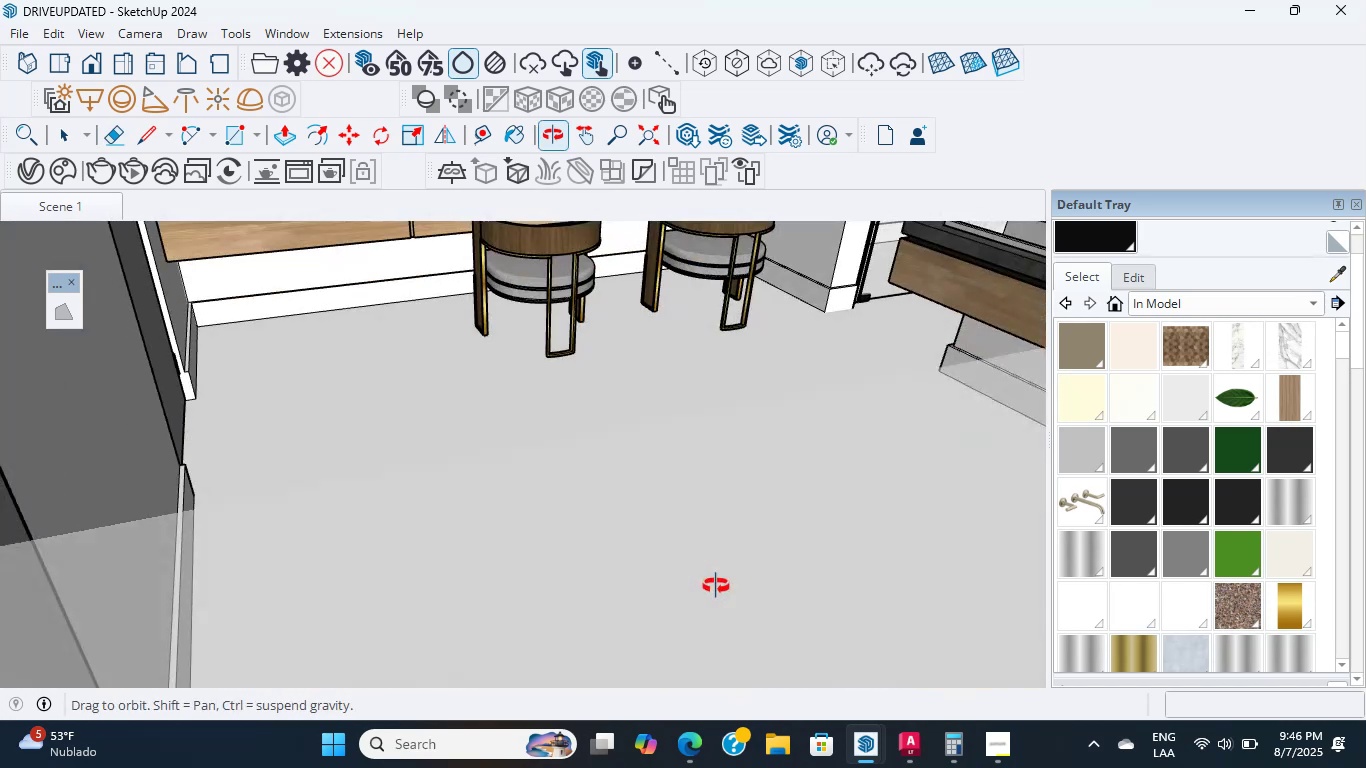 
hold_key(key=ShiftLeft, duration=0.45)
 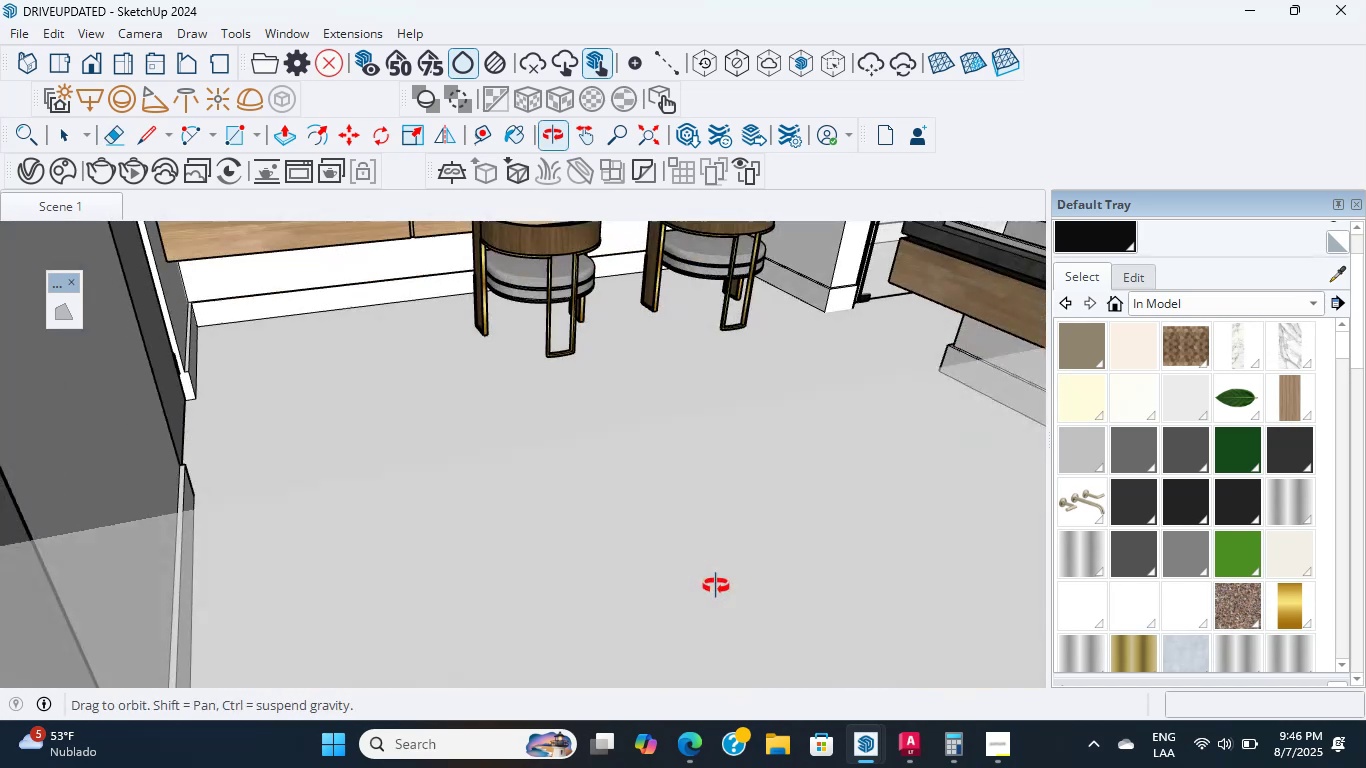 
hold_key(key=ShiftLeft, duration=1.04)
 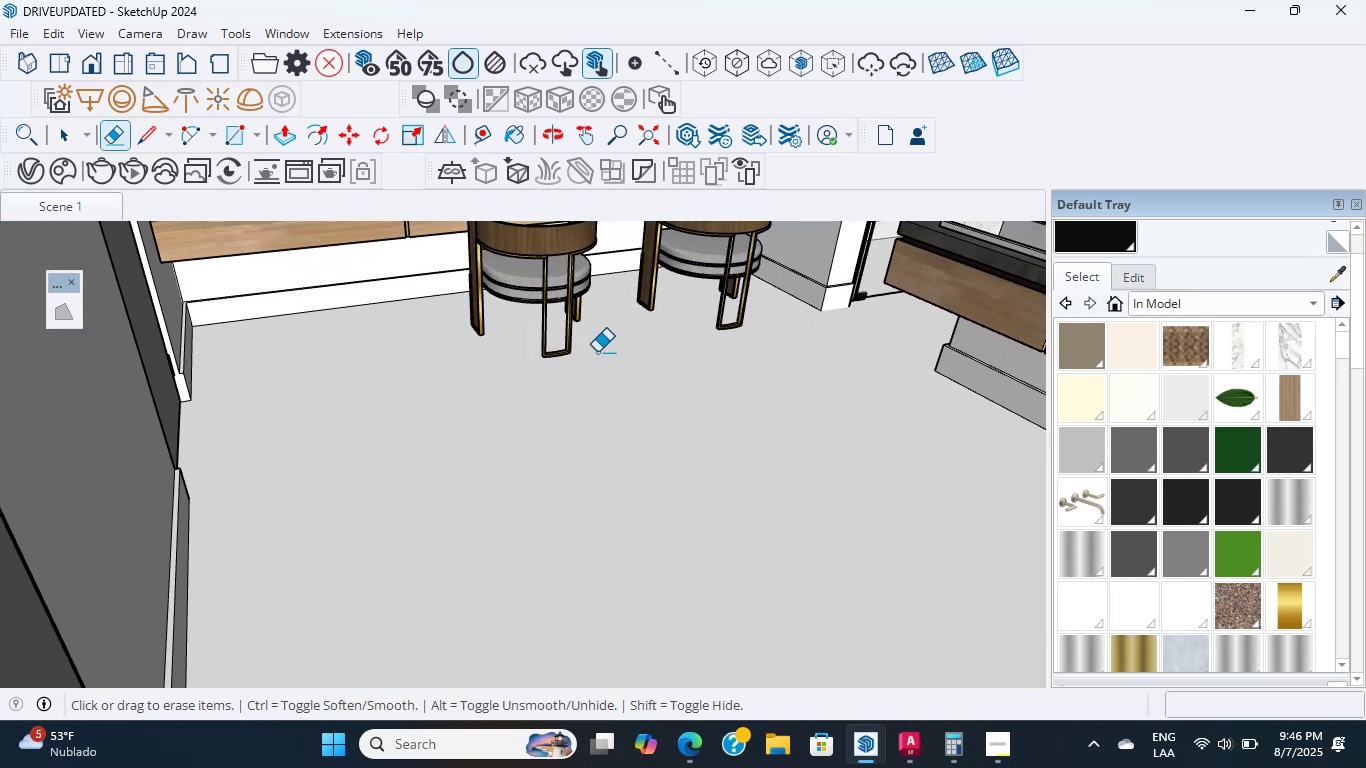 
key(Shift+ShiftLeft)
 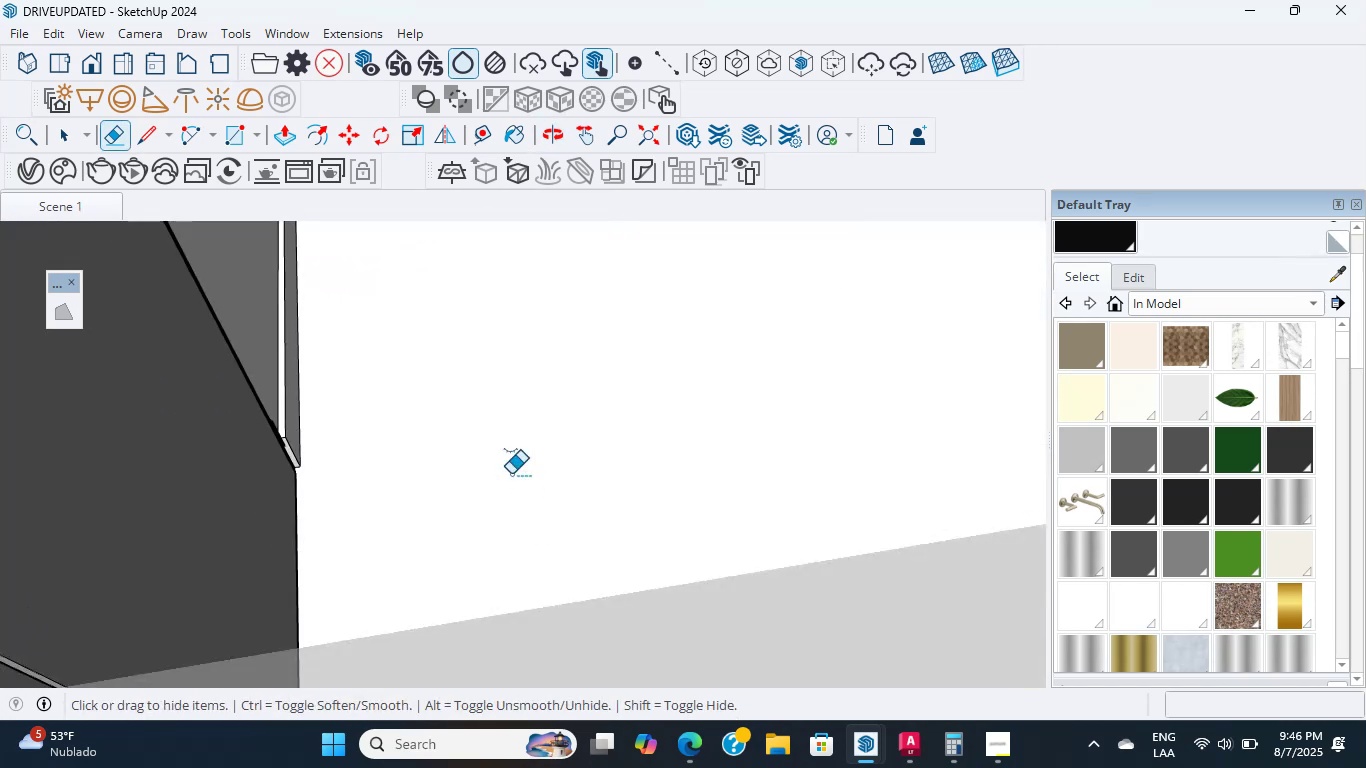 
scroll: coordinate [486, 415], scroll_direction: up, amount: 1.0
 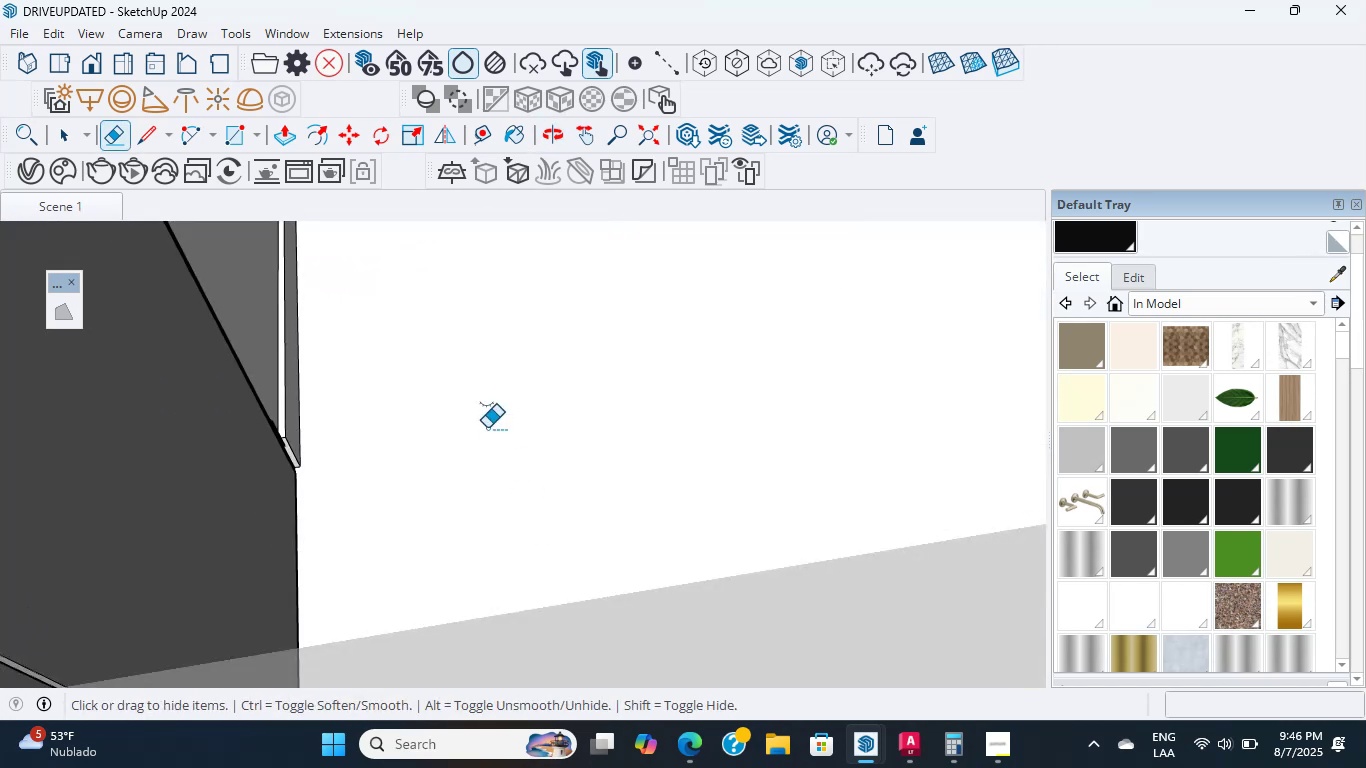 
hold_key(key=ShiftLeft, duration=0.77)
 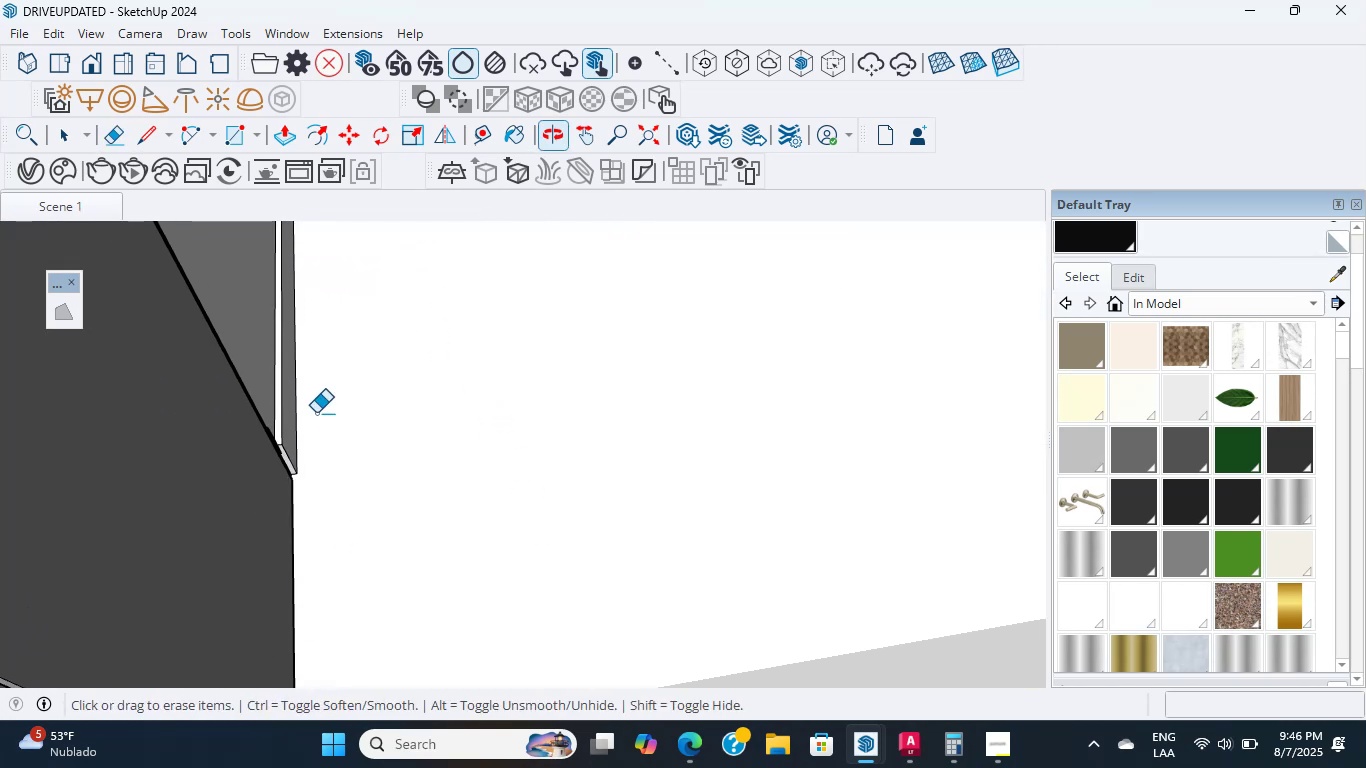 
hold_key(key=ShiftLeft, duration=0.64)
 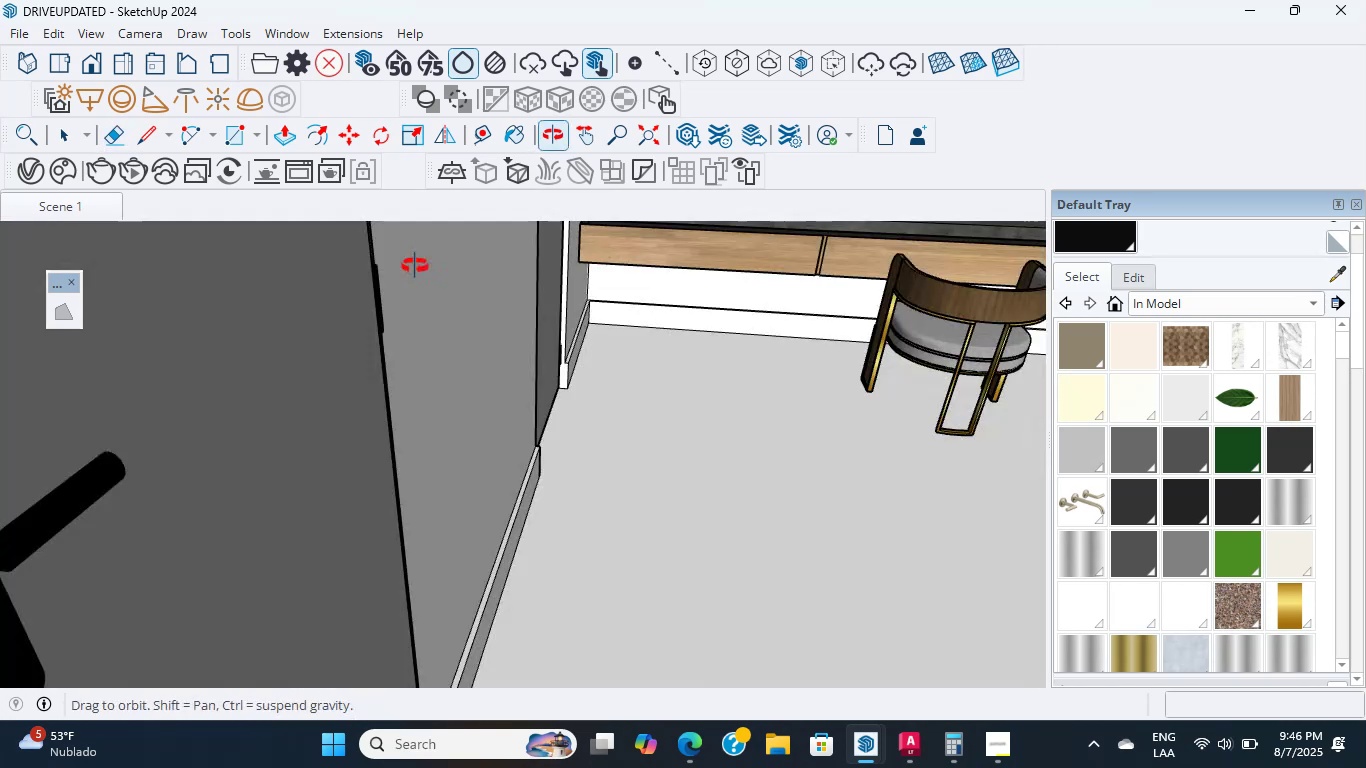 
scroll: coordinate [862, 416], scroll_direction: up, amount: 6.0
 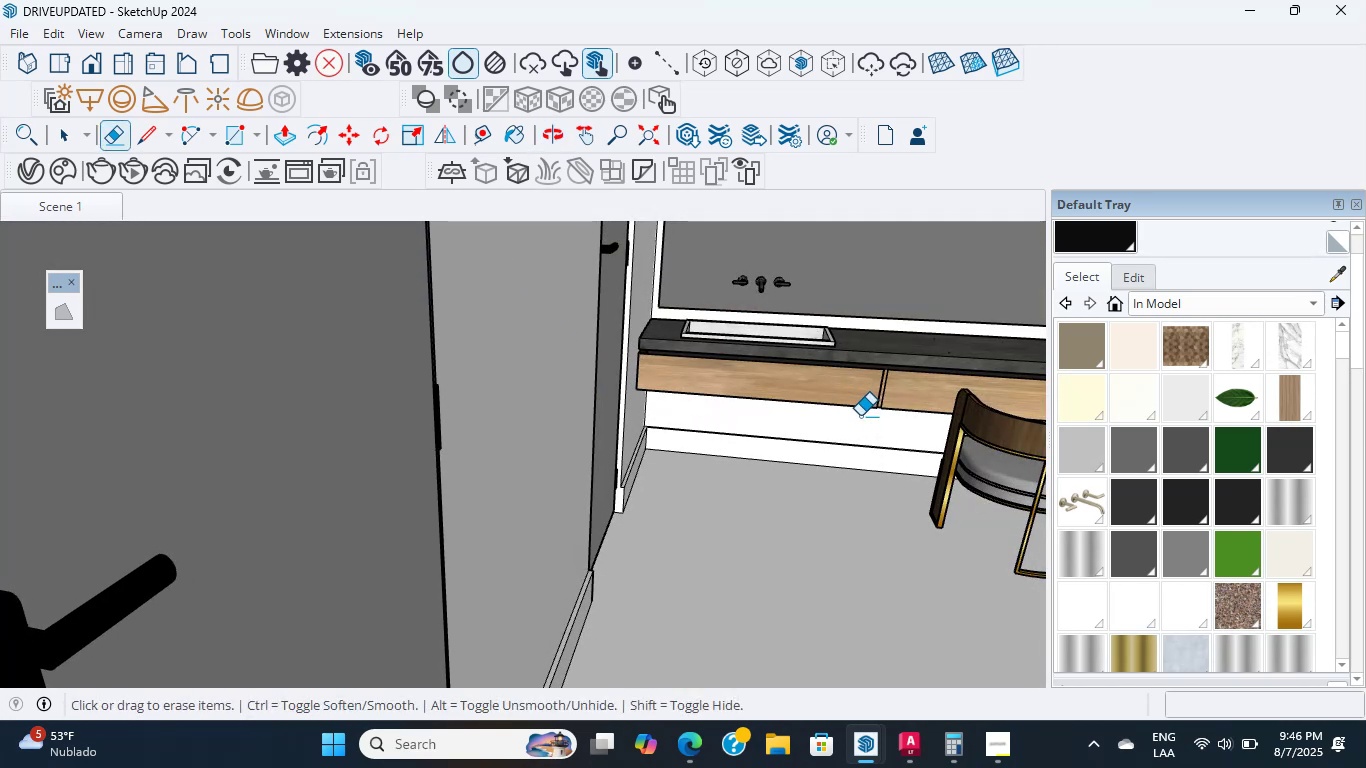 
key(Escape)
 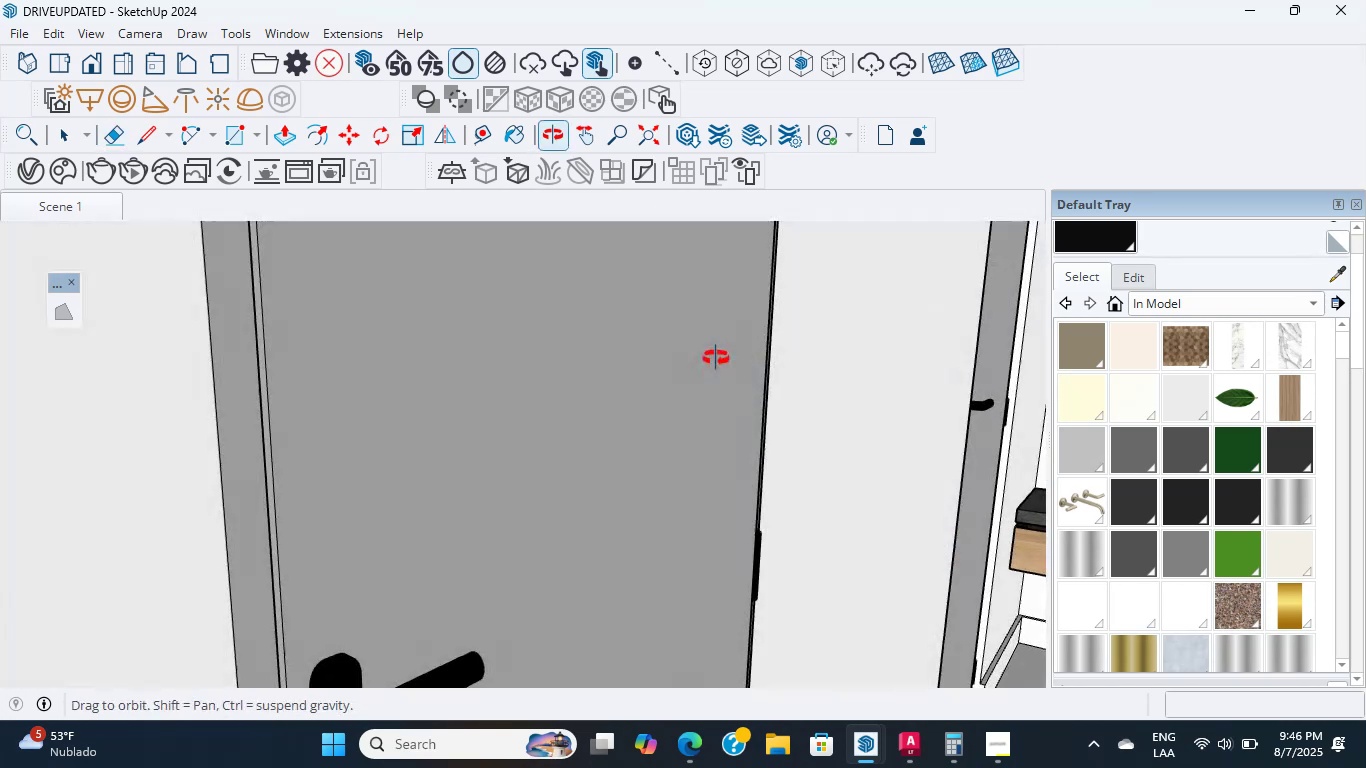 
hold_key(key=ShiftLeft, duration=0.49)
 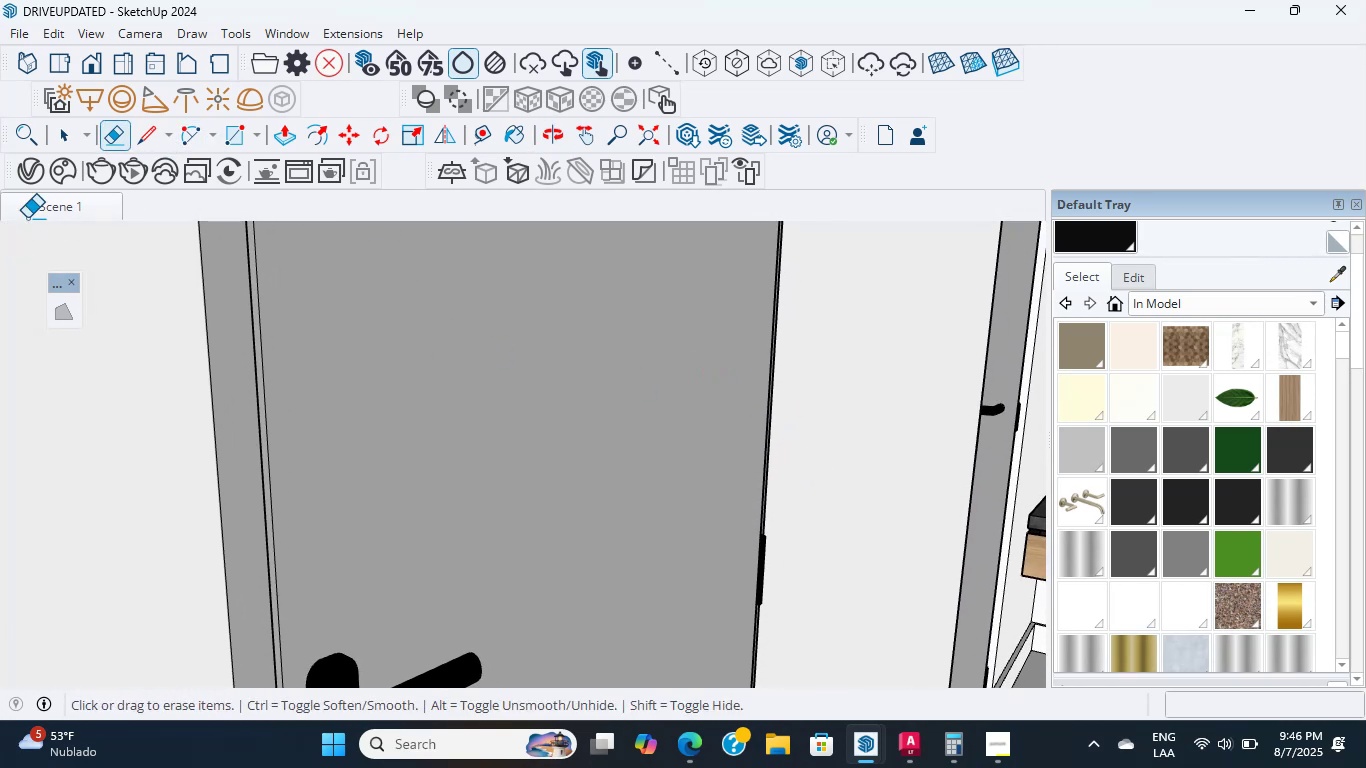 
right_click([50, 194])
 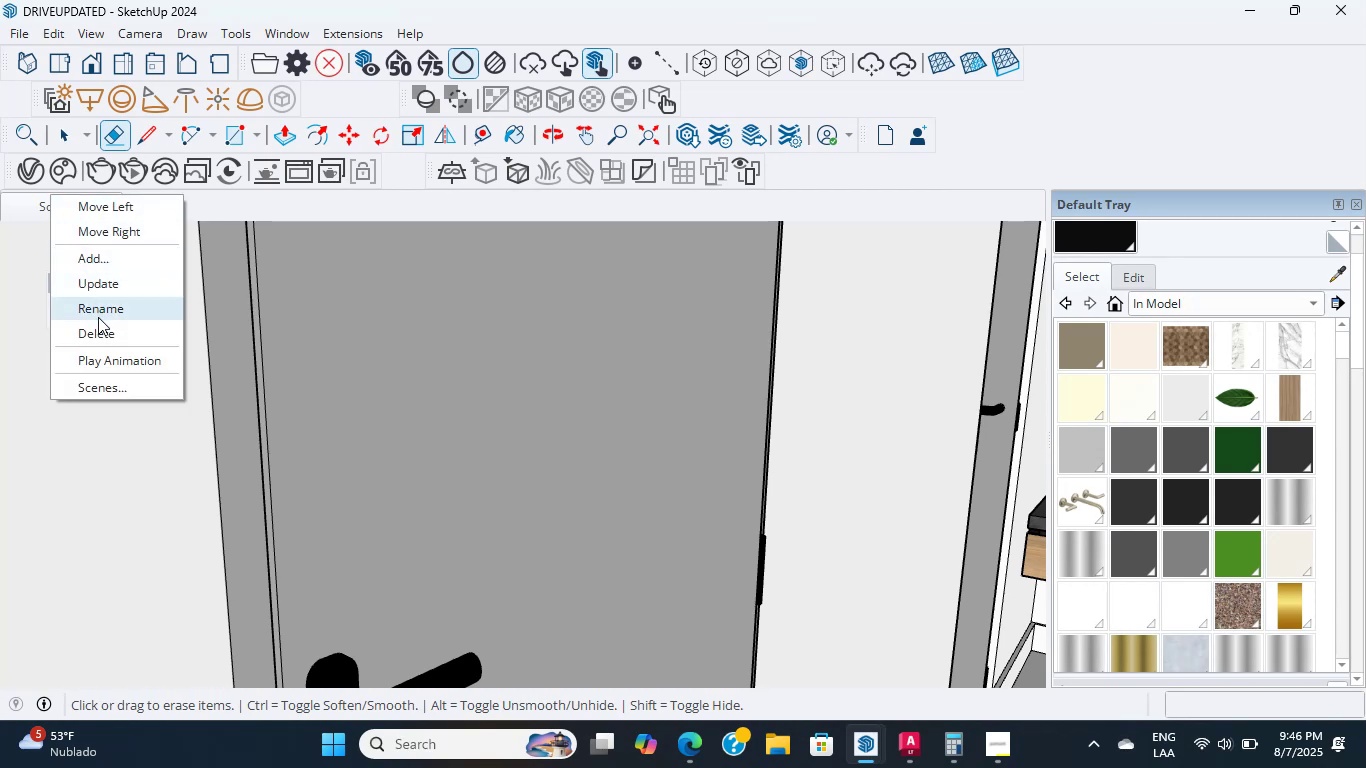 
left_click([101, 326])
 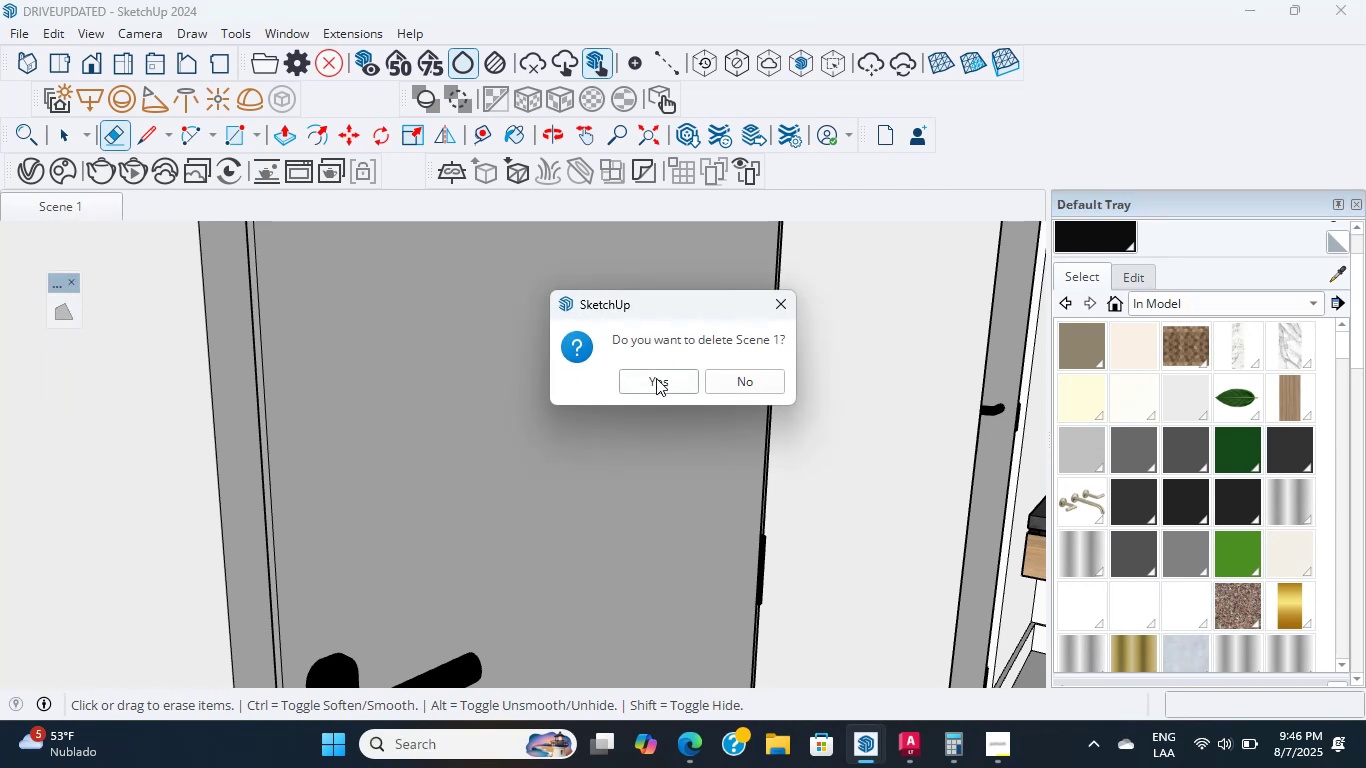 
hold_key(key=ShiftLeft, duration=0.58)
 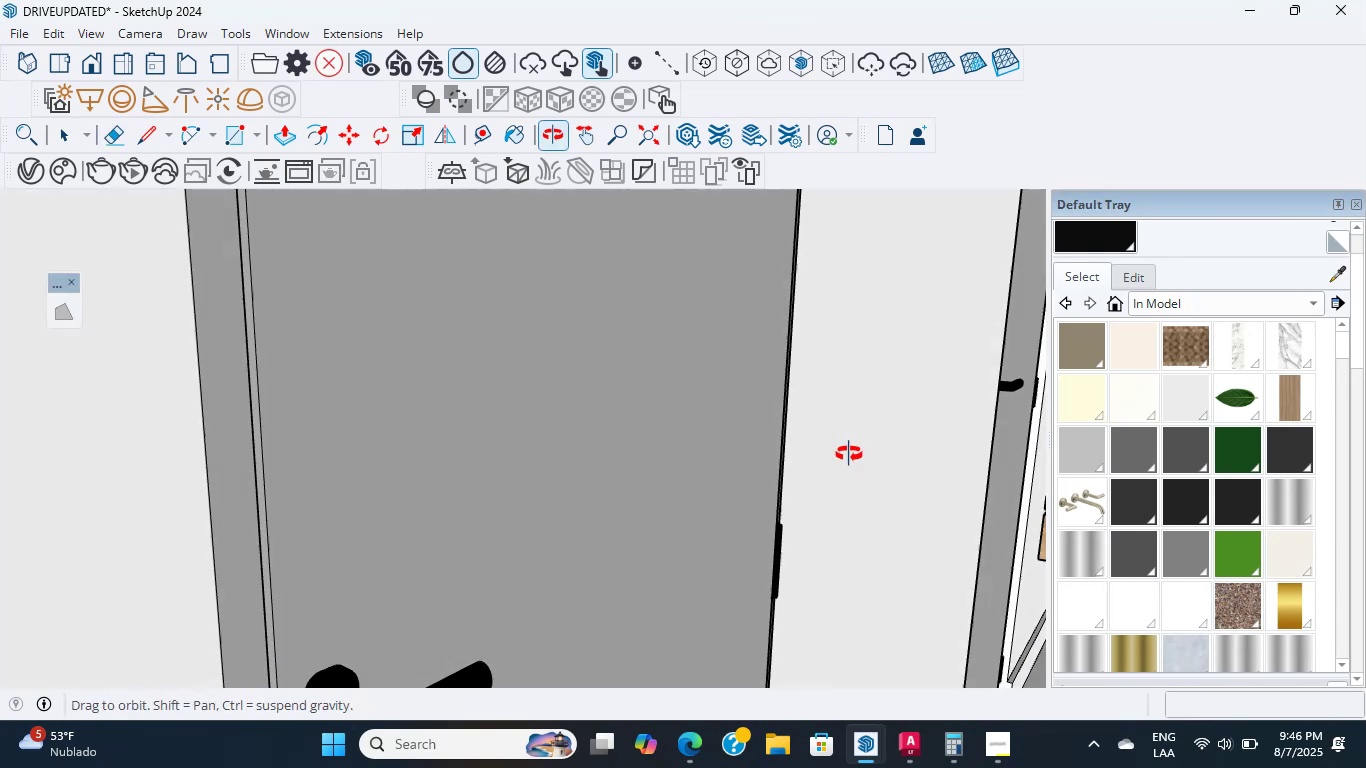 
hold_key(key=ShiftLeft, duration=3.23)
 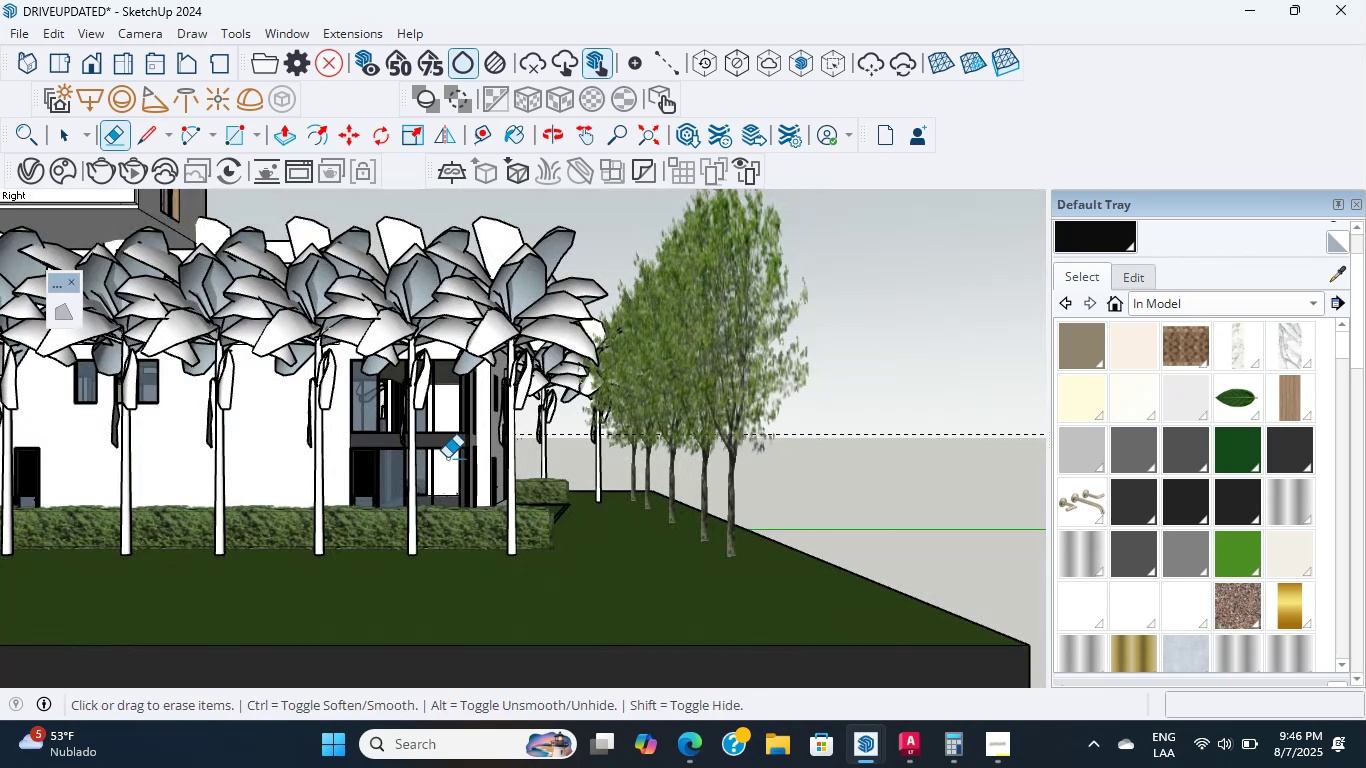 
hold_key(key=ShiftLeft, duration=0.59)
 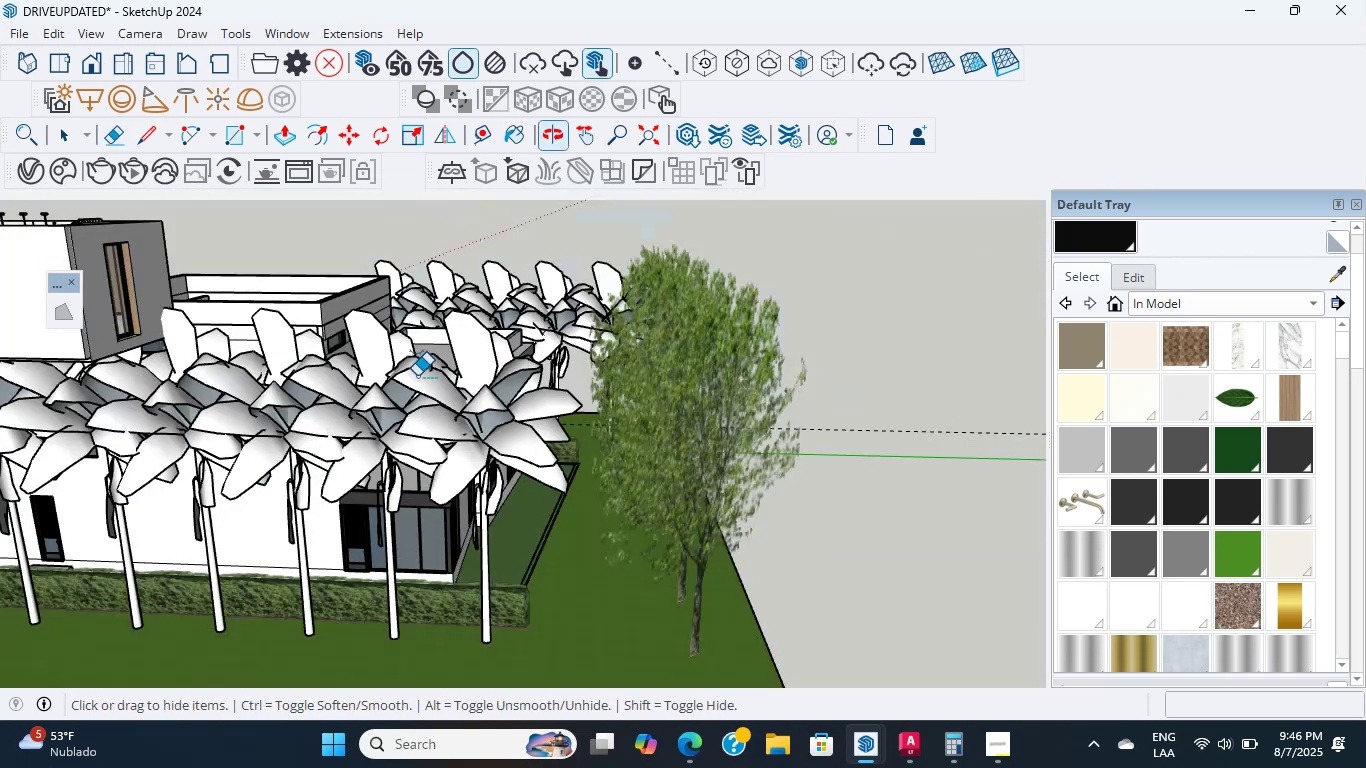 
scroll: coordinate [313, 554], scroll_direction: up, amount: 27.0
 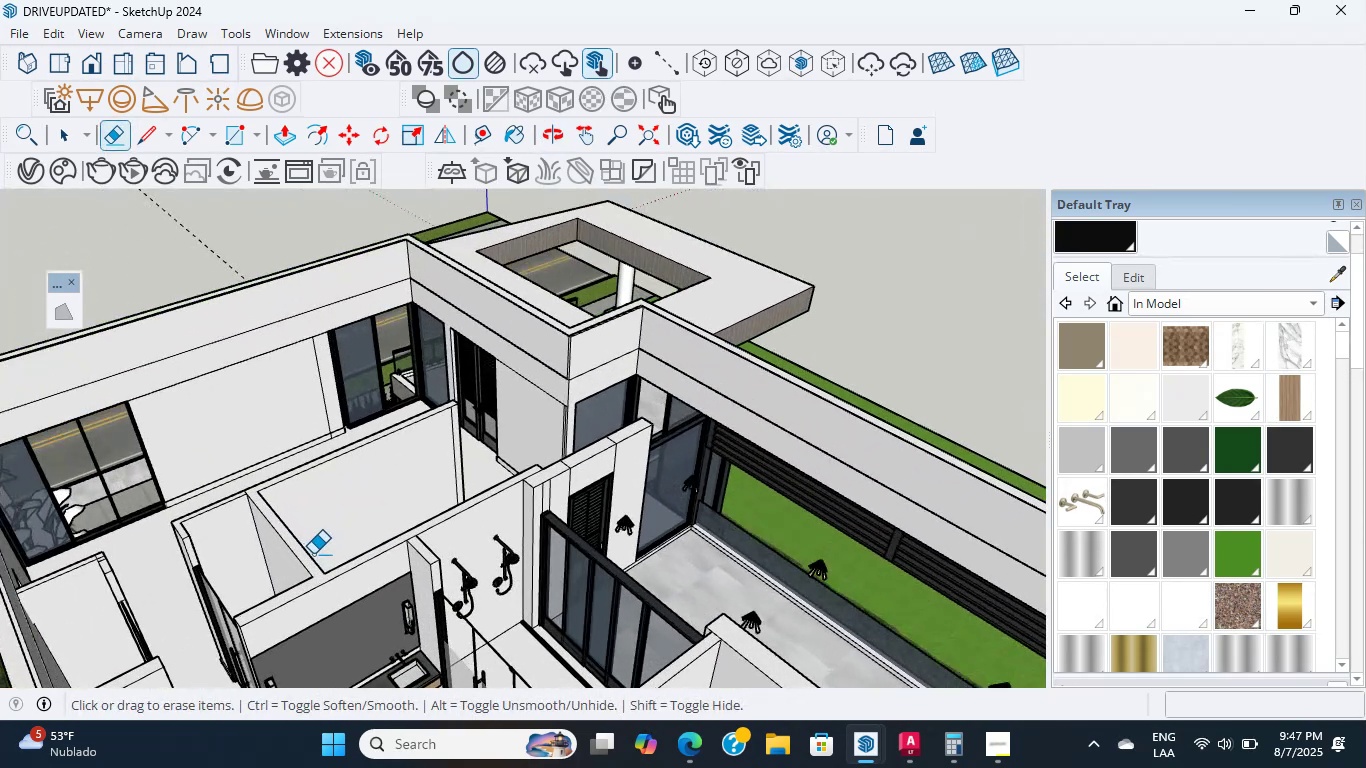 
hold_key(key=ShiftLeft, duration=0.65)
 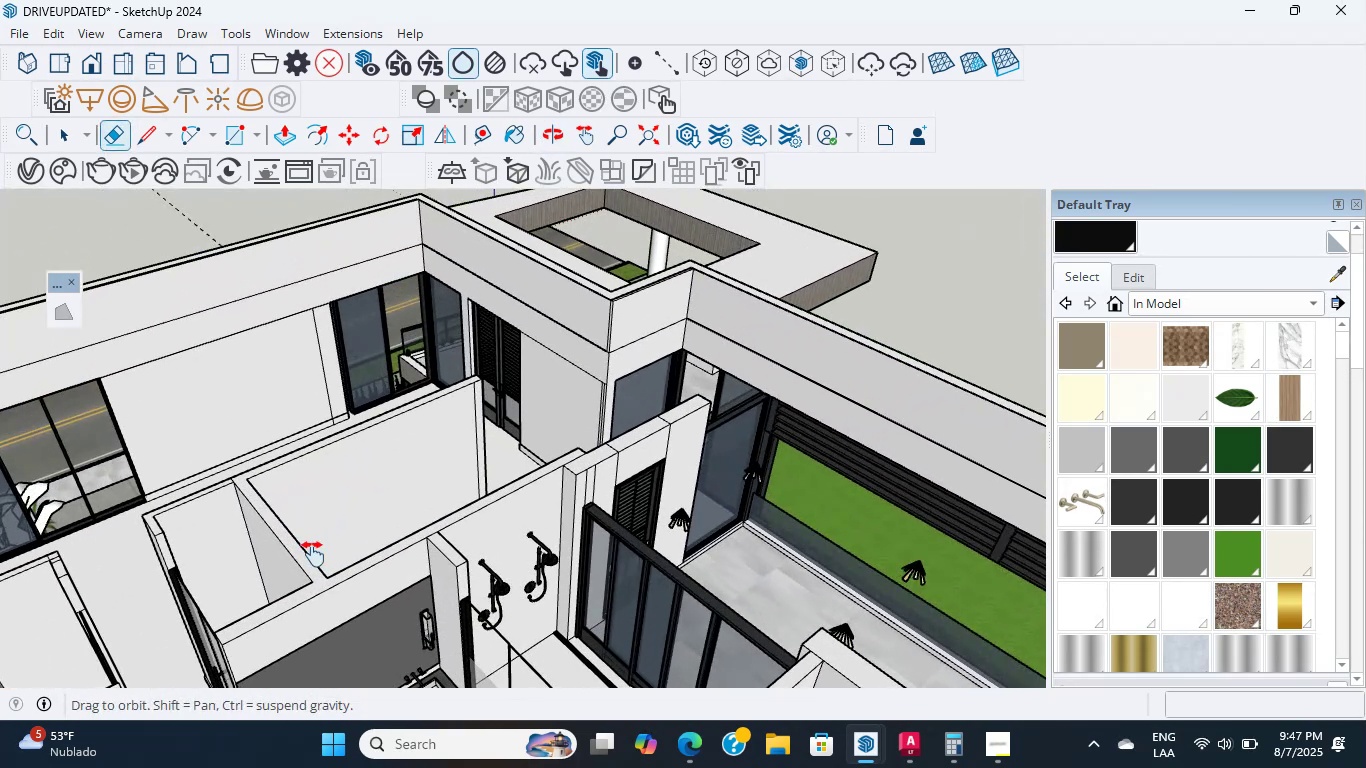 
scroll: coordinate [239, 561], scroll_direction: up, amount: 9.0
 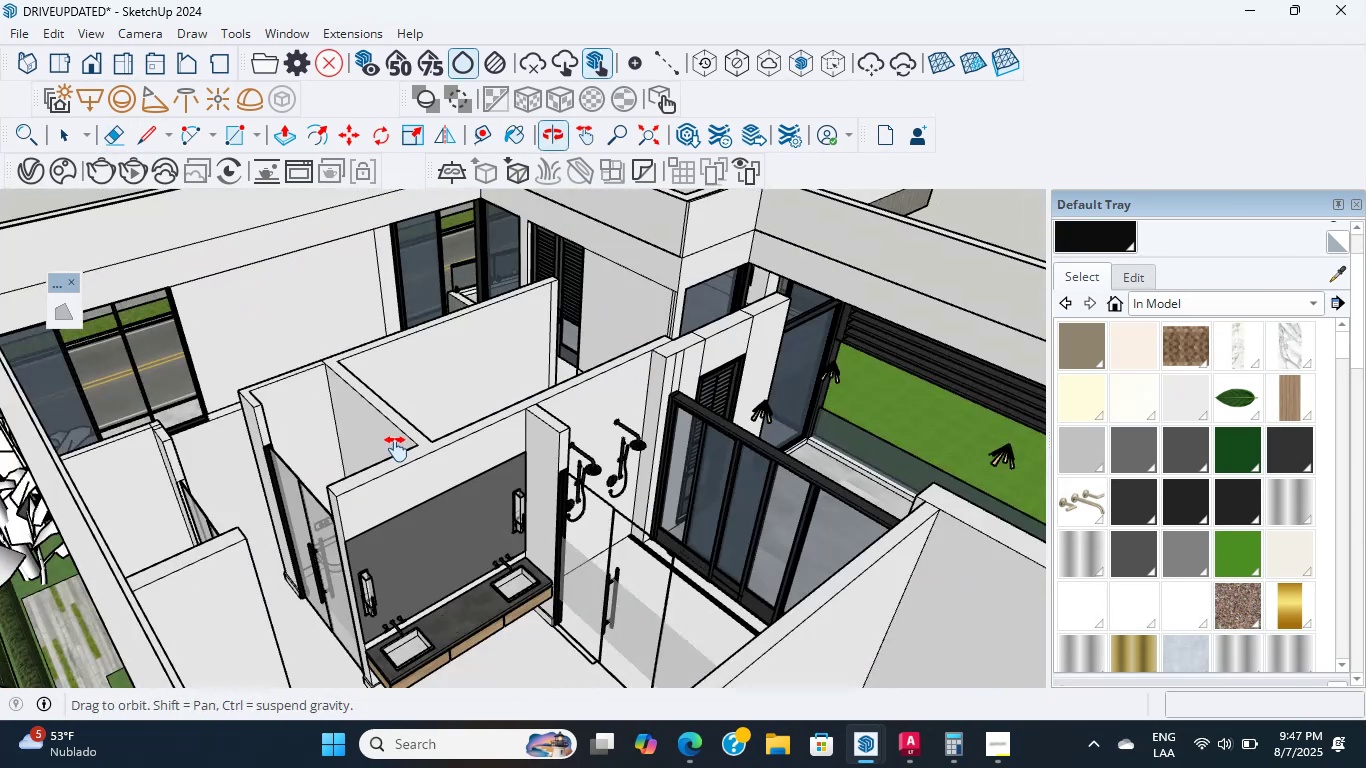 
hold_key(key=ShiftLeft, duration=0.8)
 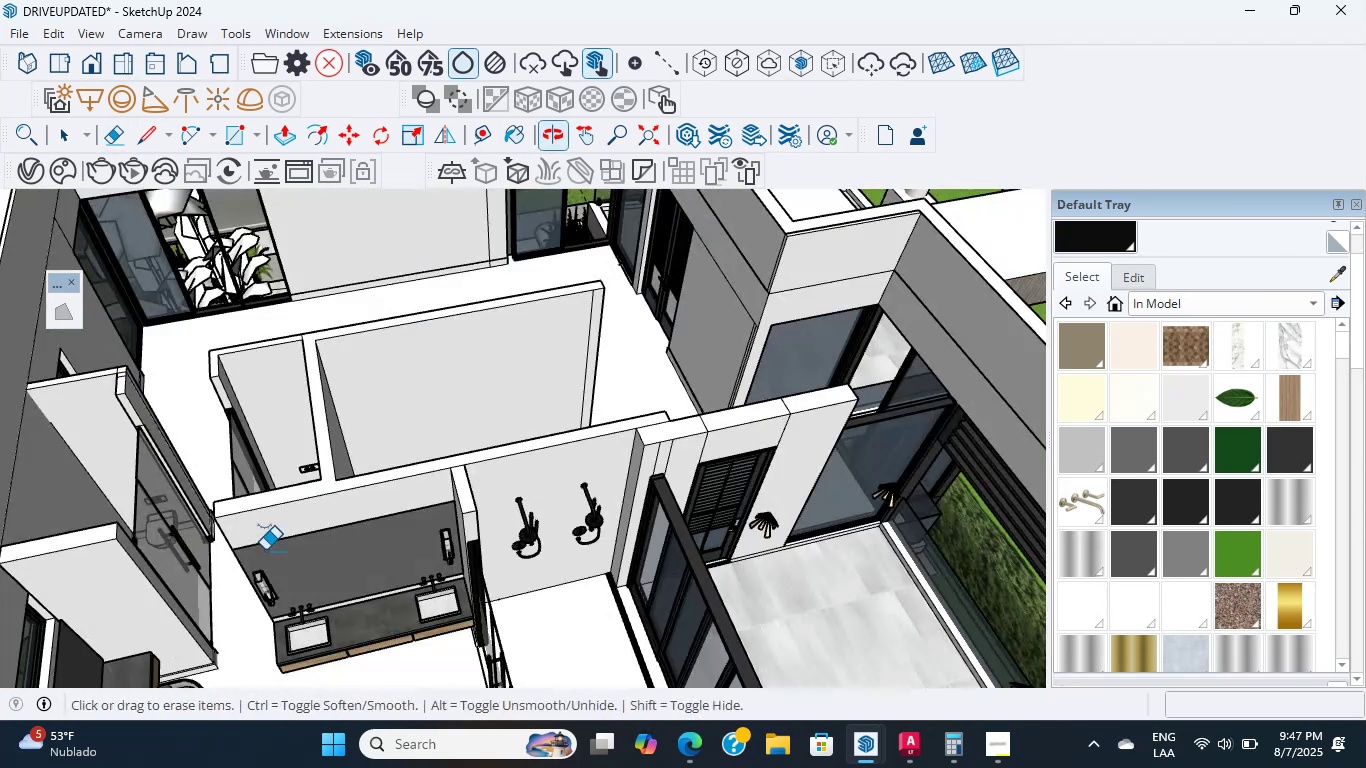 
hold_key(key=ShiftLeft, duration=0.81)
scroll: coordinate [101, 567], scroll_direction: up, amount: 4.0
 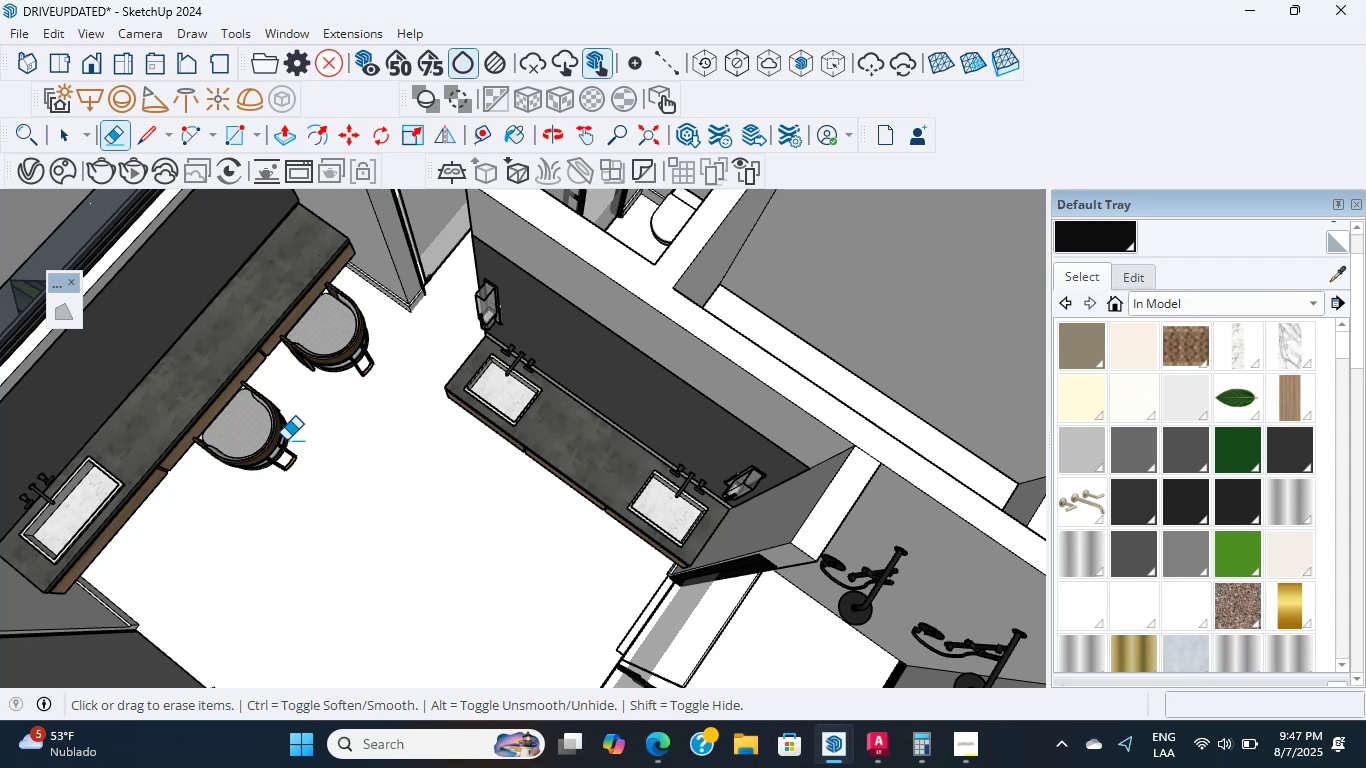 
hold_key(key=ShiftLeft, duration=5.45)
scroll: coordinate [648, 264], scroll_direction: up, amount: 13.0
 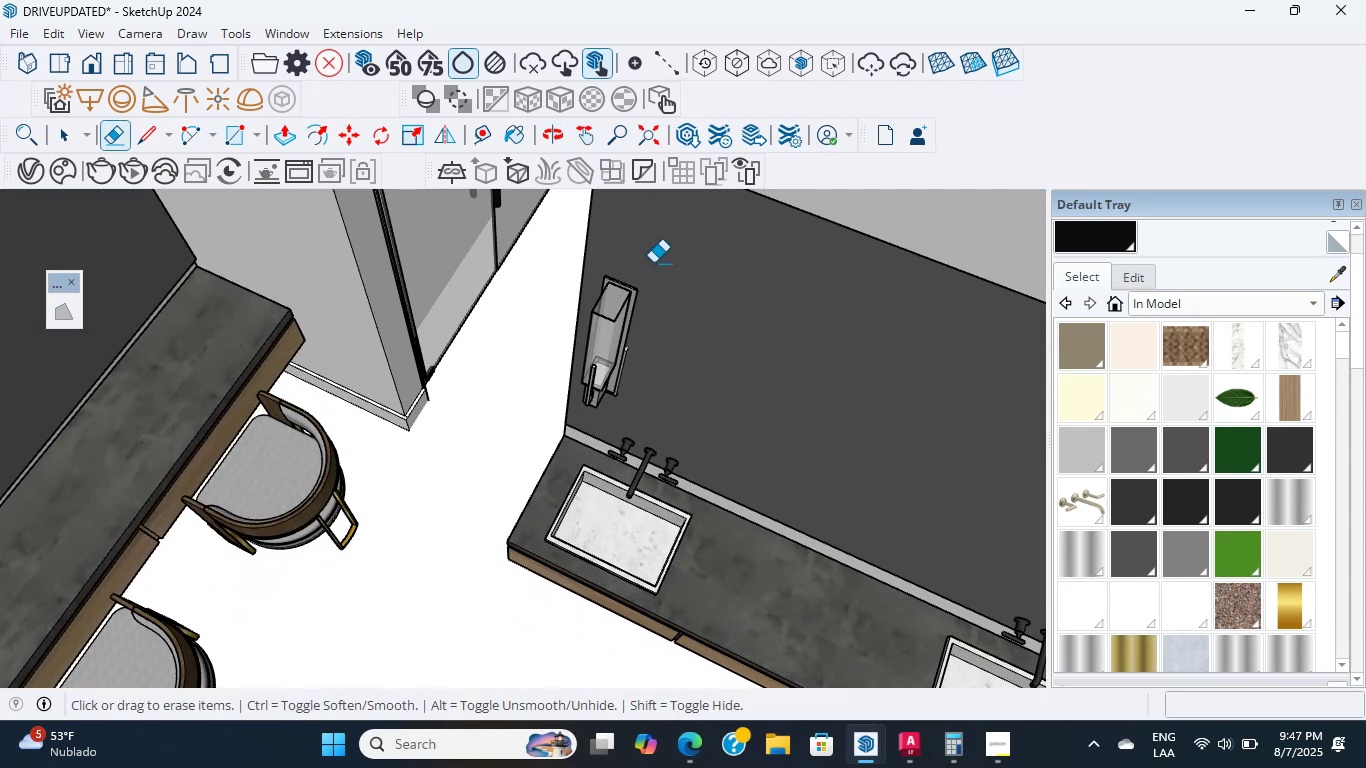 
hold_key(key=ShiftLeft, duration=0.63)
 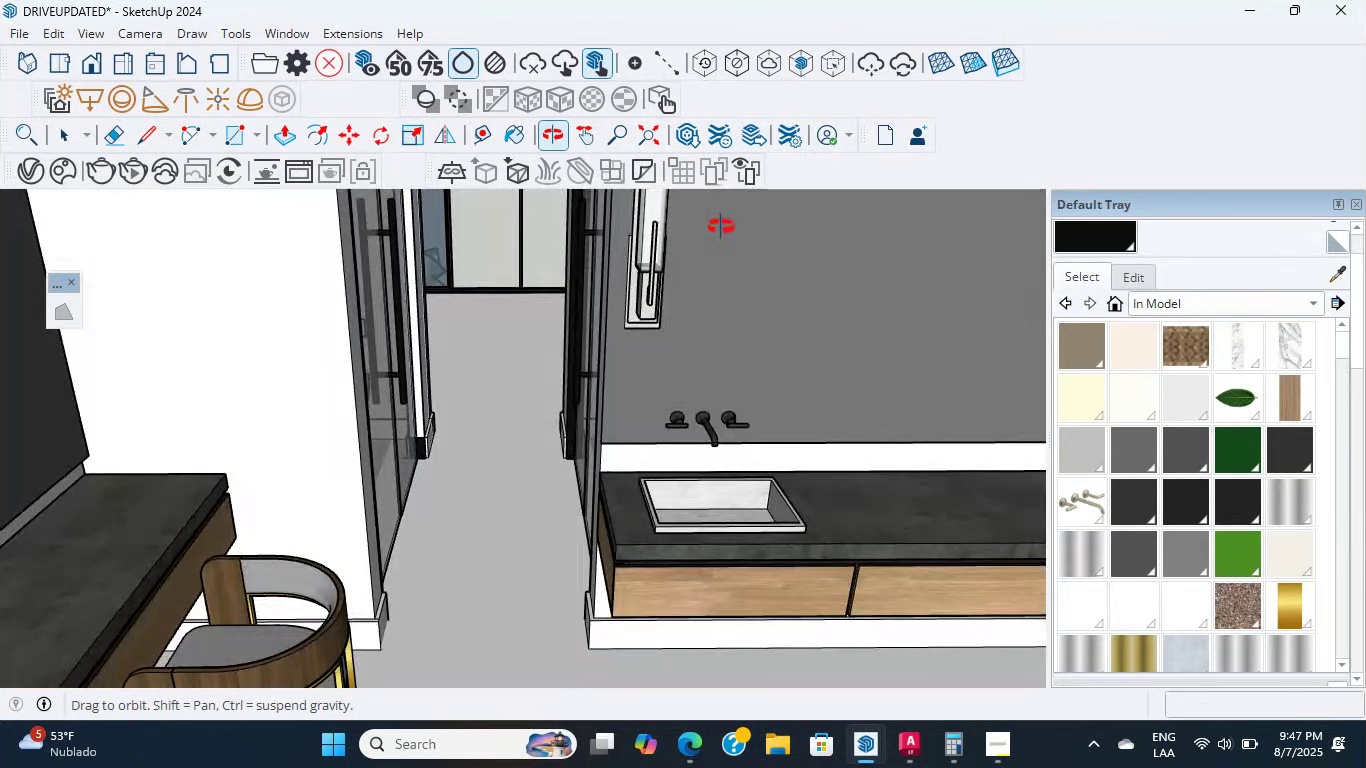 
scroll: coordinate [286, 471], scroll_direction: up, amount: 16.0
 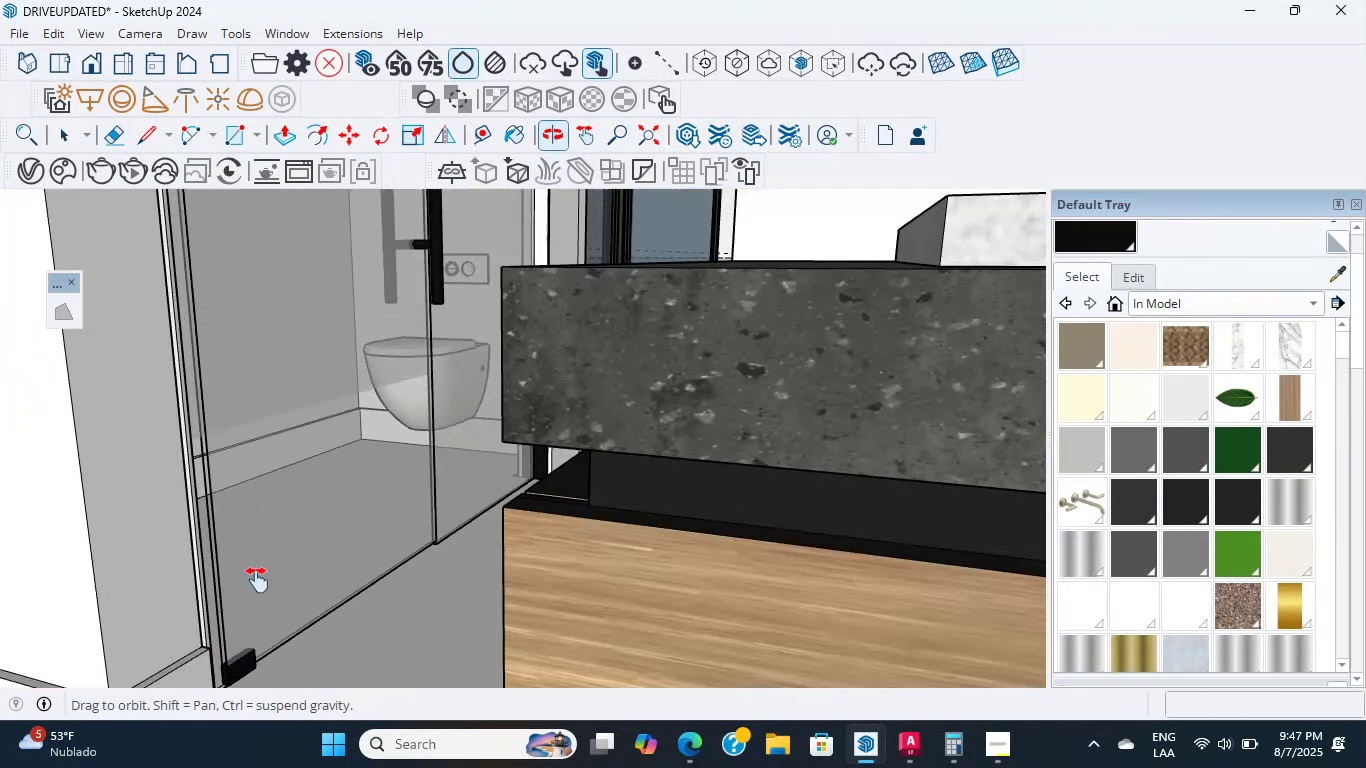 
hold_key(key=ShiftLeft, duration=1.0)
 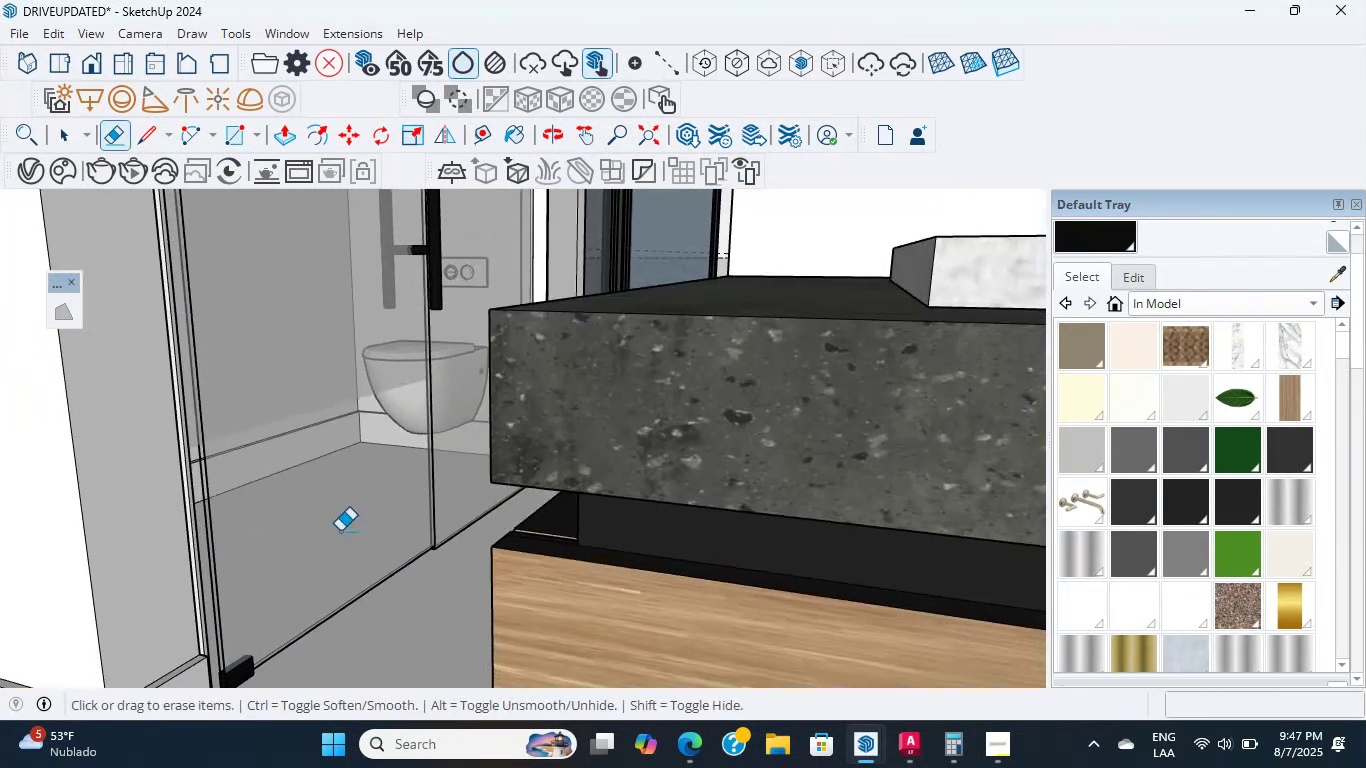 
scroll: coordinate [879, 325], scroll_direction: up, amount: 2.0
 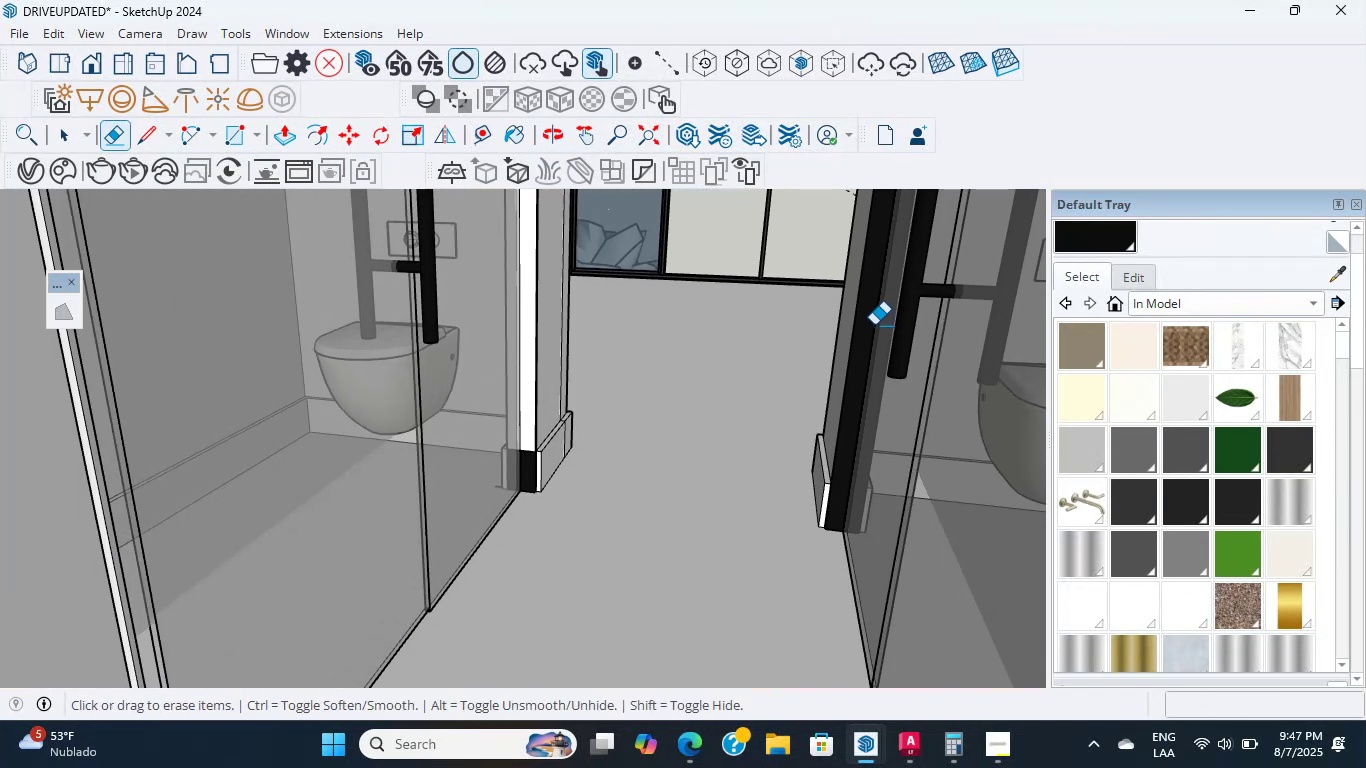 
hold_key(key=ShiftLeft, duration=1.11)
scroll: coordinate [409, 630], scroll_direction: up, amount: 6.0
 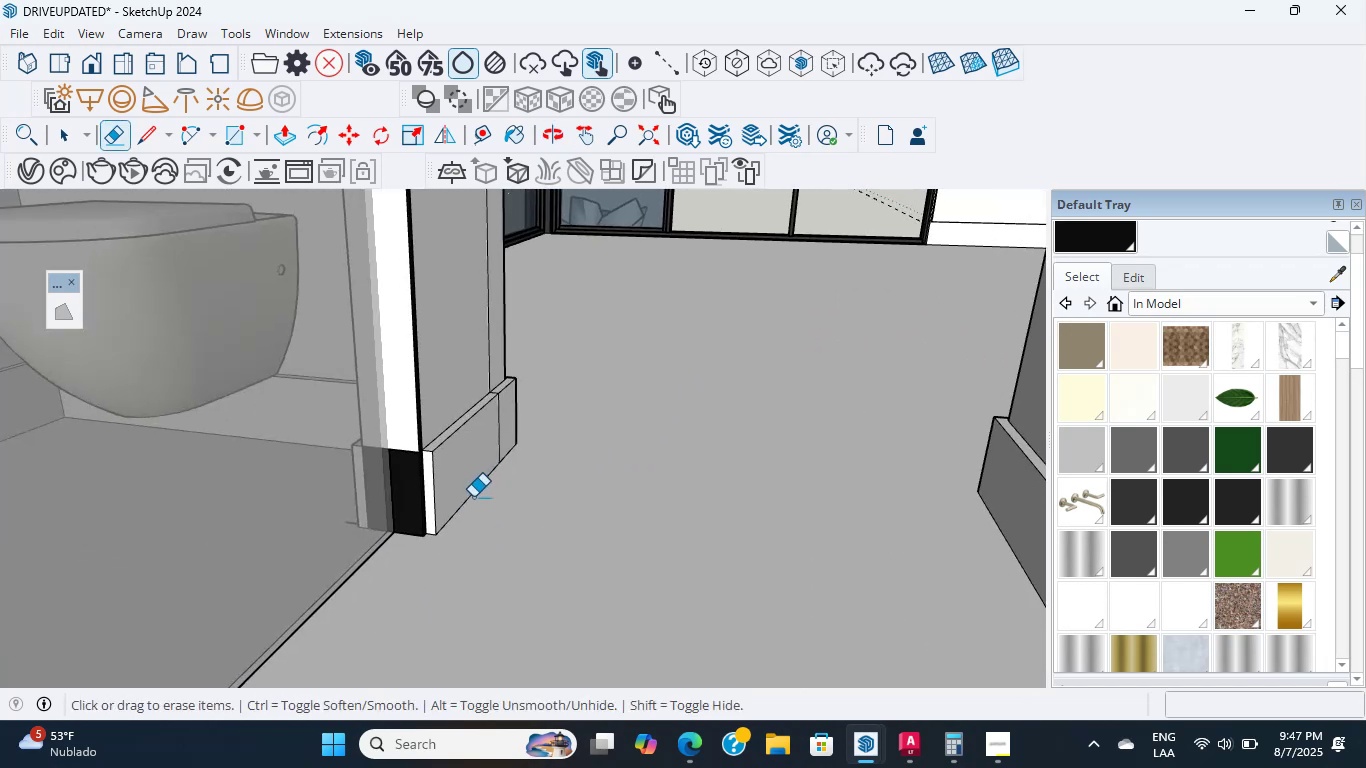 
hold_key(key=ShiftLeft, duration=0.38)
 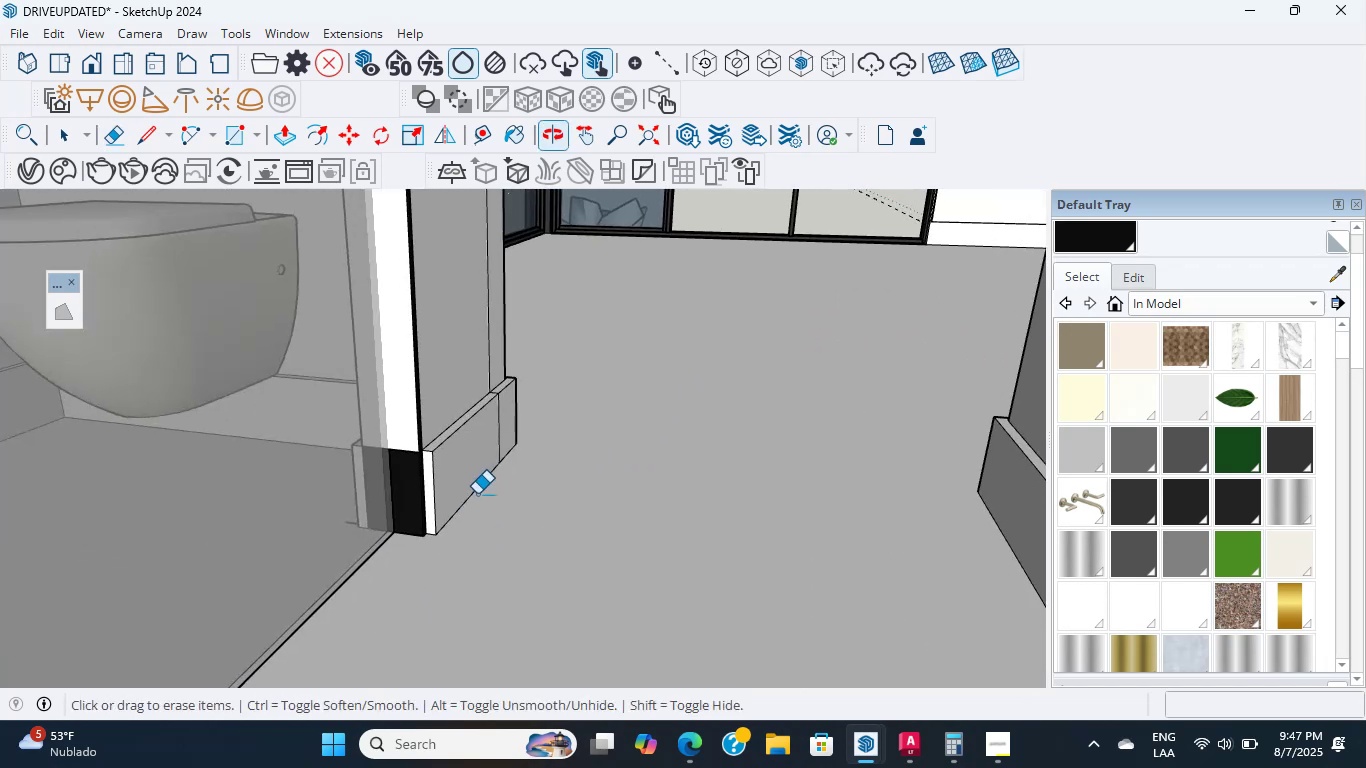 
scroll: coordinate [473, 497], scroll_direction: up, amount: 3.0
 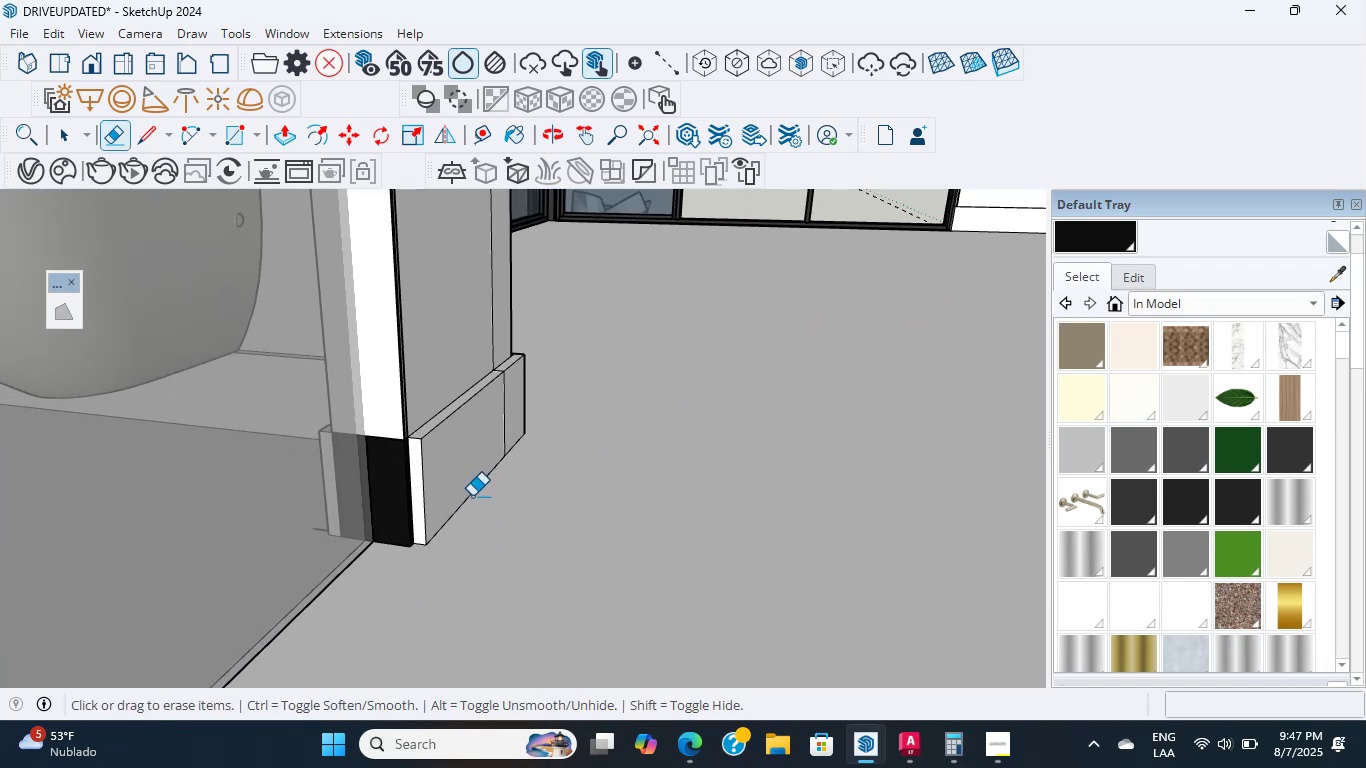 
hold_key(key=ShiftLeft, duration=0.42)
 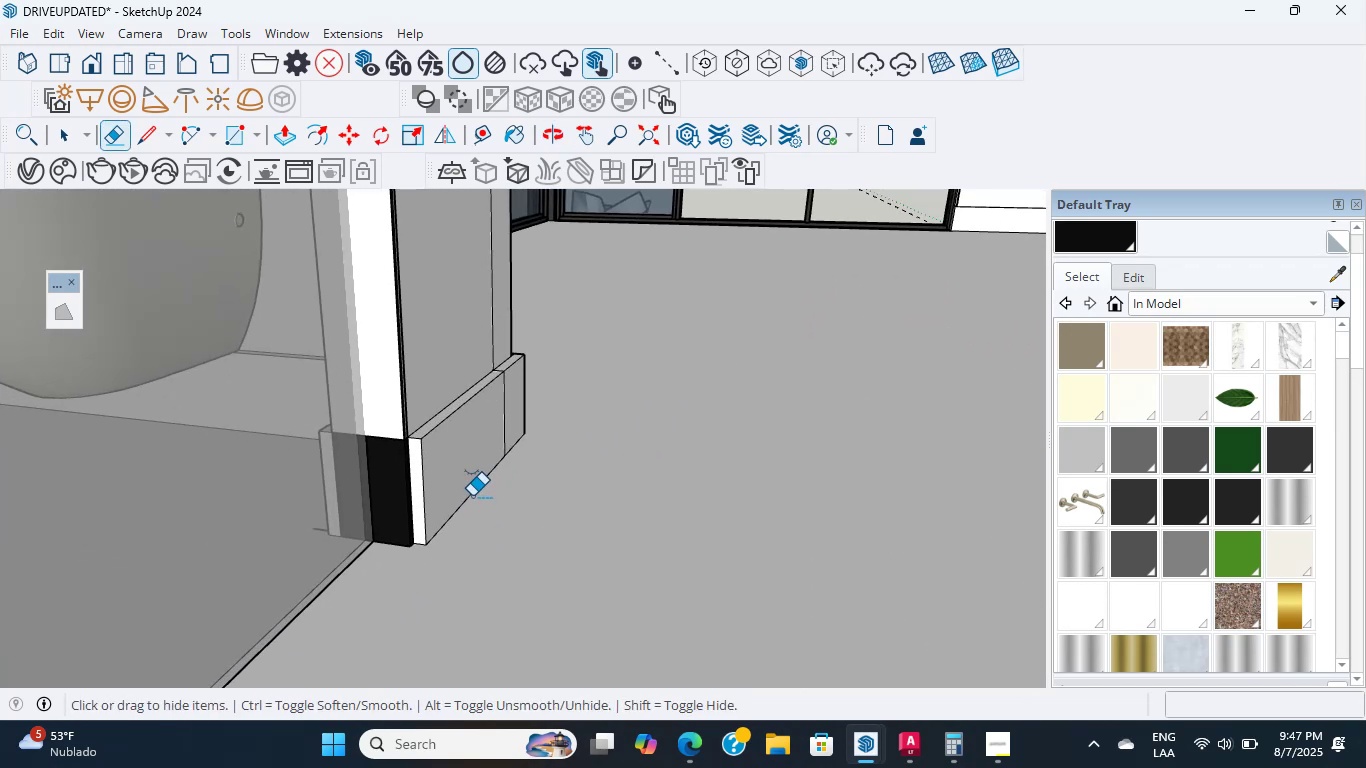 
key(Shift+ShiftLeft)
 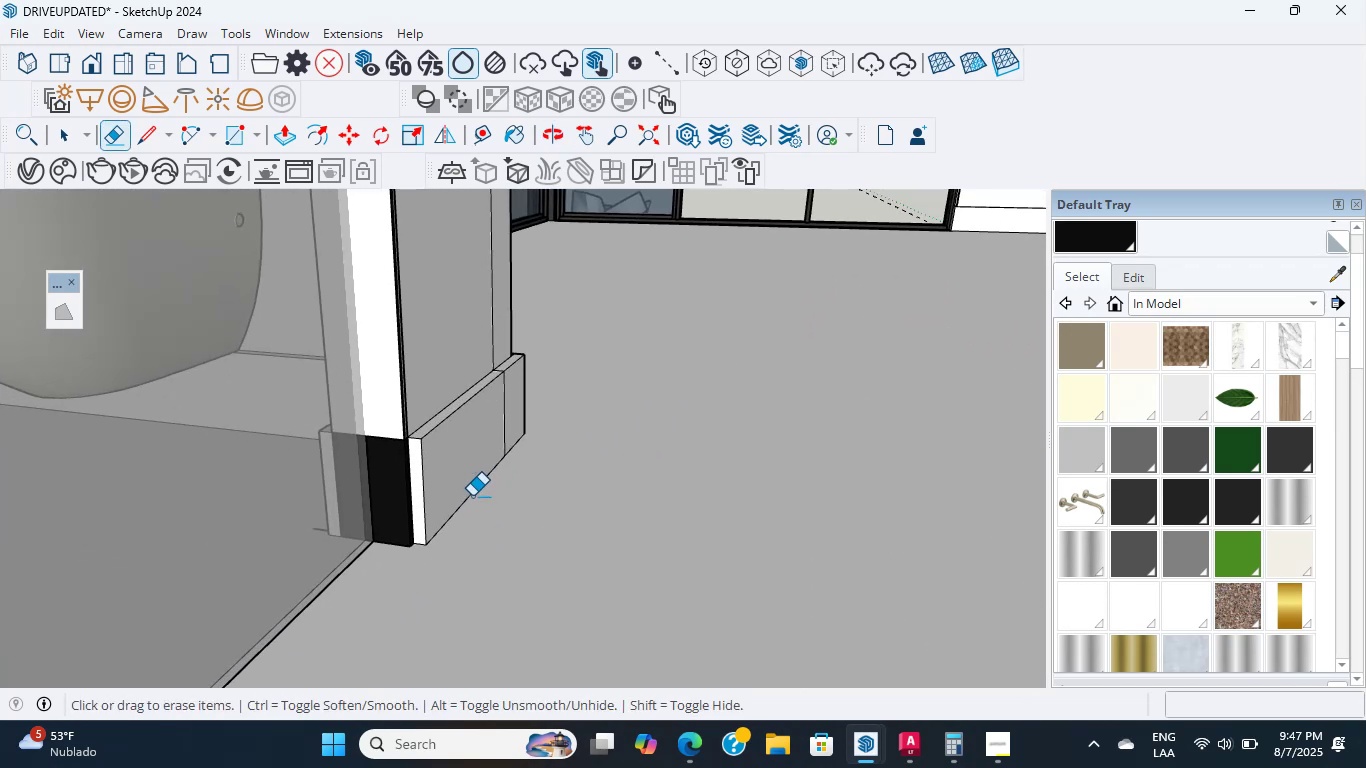 
key(Shift+ShiftLeft)
 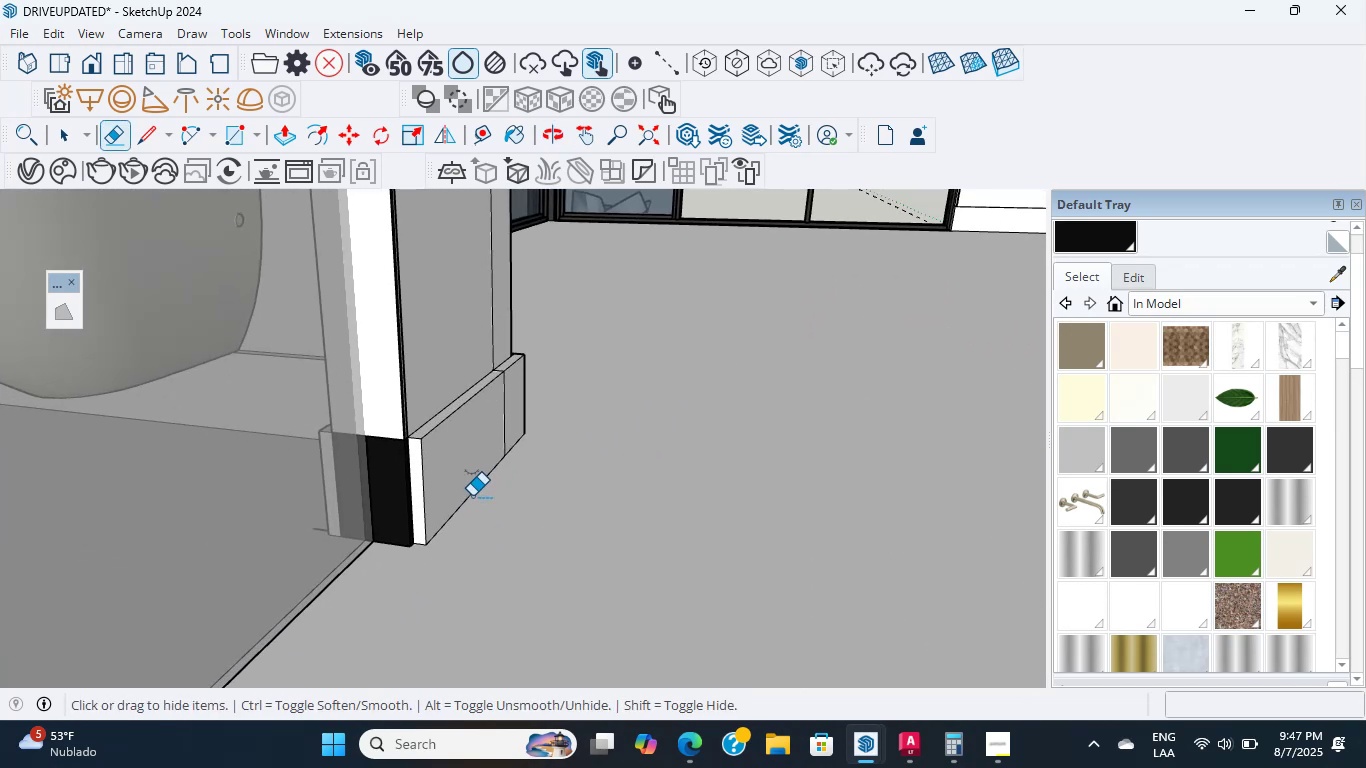 
key(Shift+ShiftLeft)
 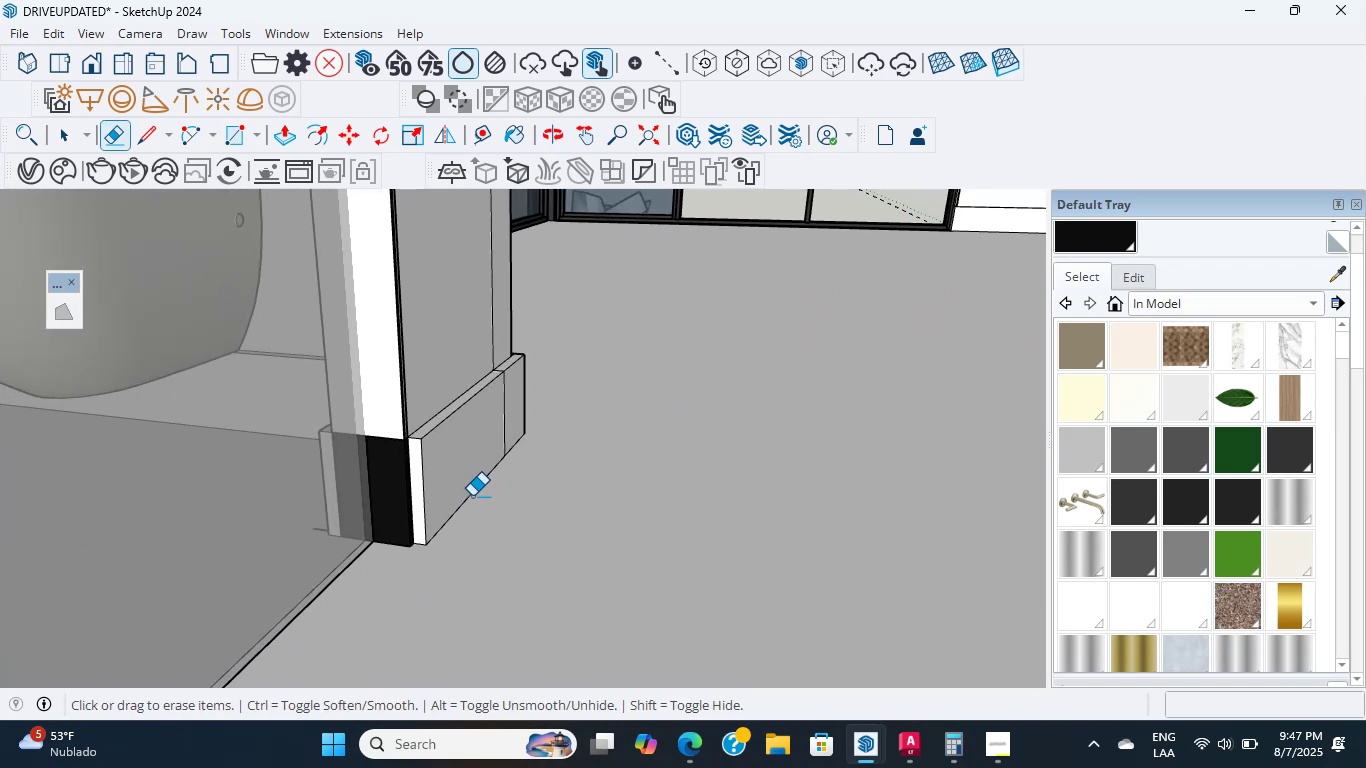 
key(Shift+ShiftLeft)
 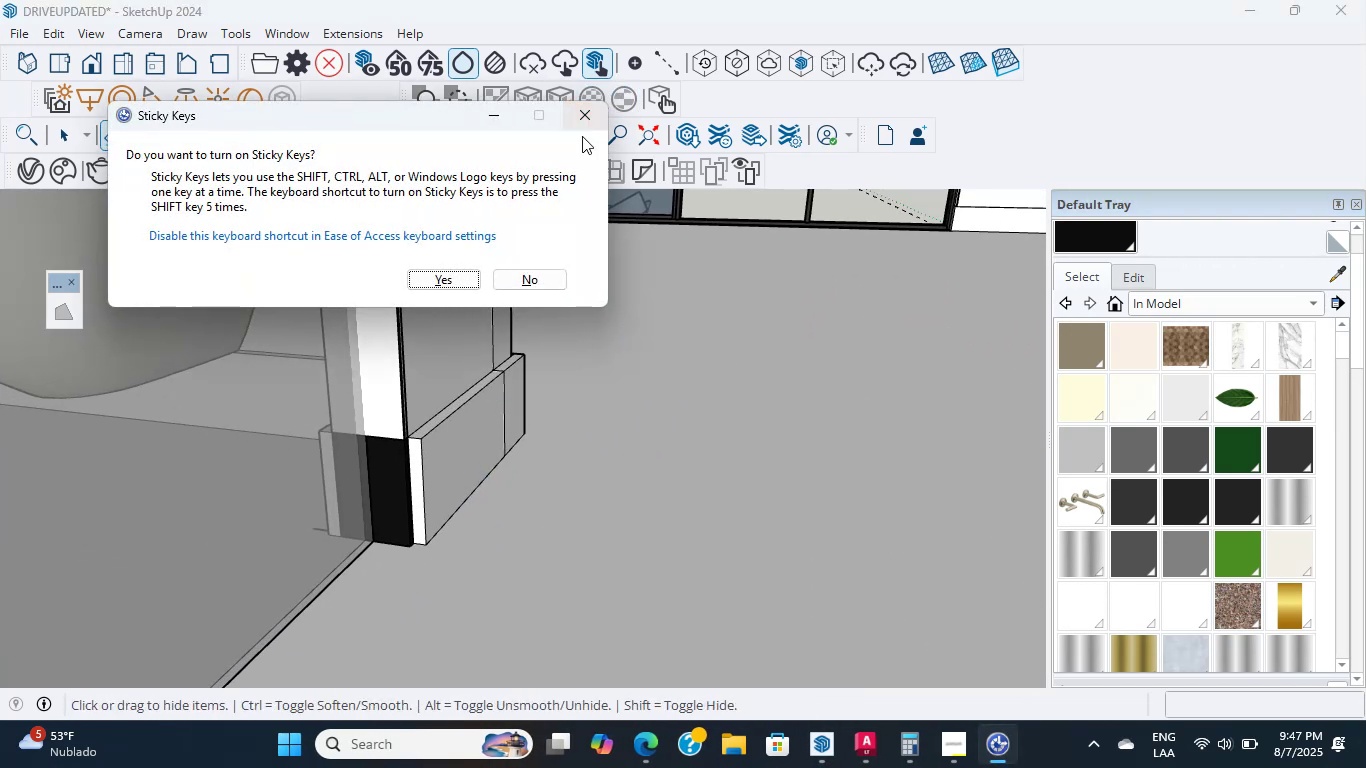 
hold_key(key=ShiftLeft, duration=0.5)
 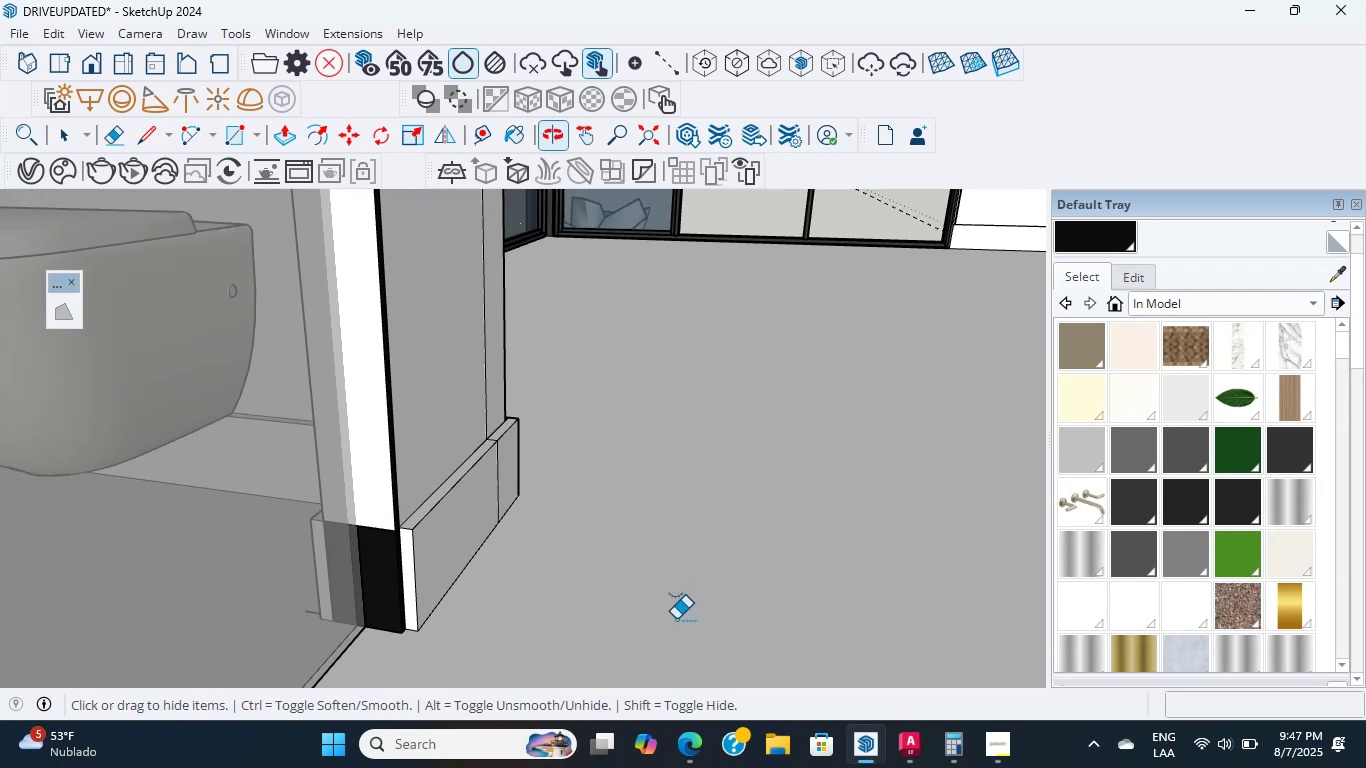 
scroll: coordinate [735, 418], scroll_direction: down, amount: 3.0
 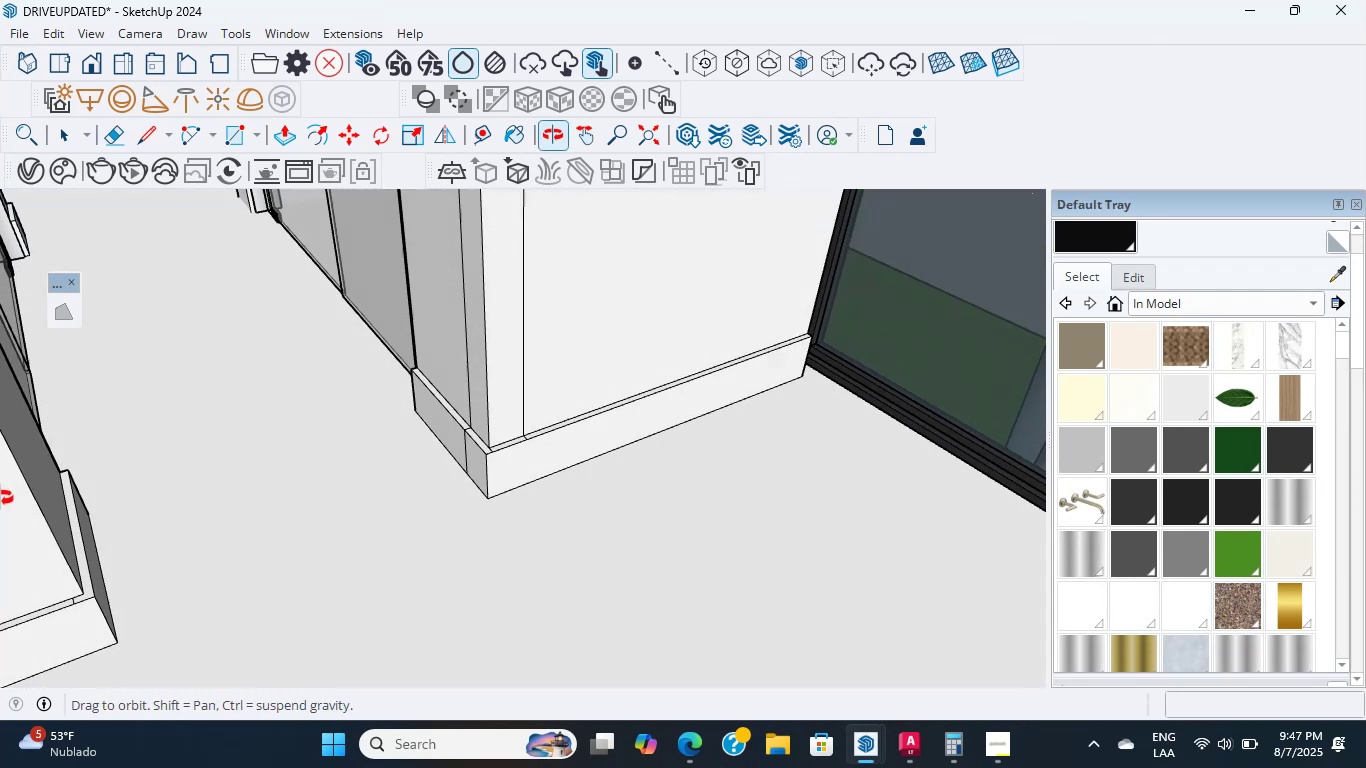 
hold_key(key=ShiftLeft, duration=0.96)
 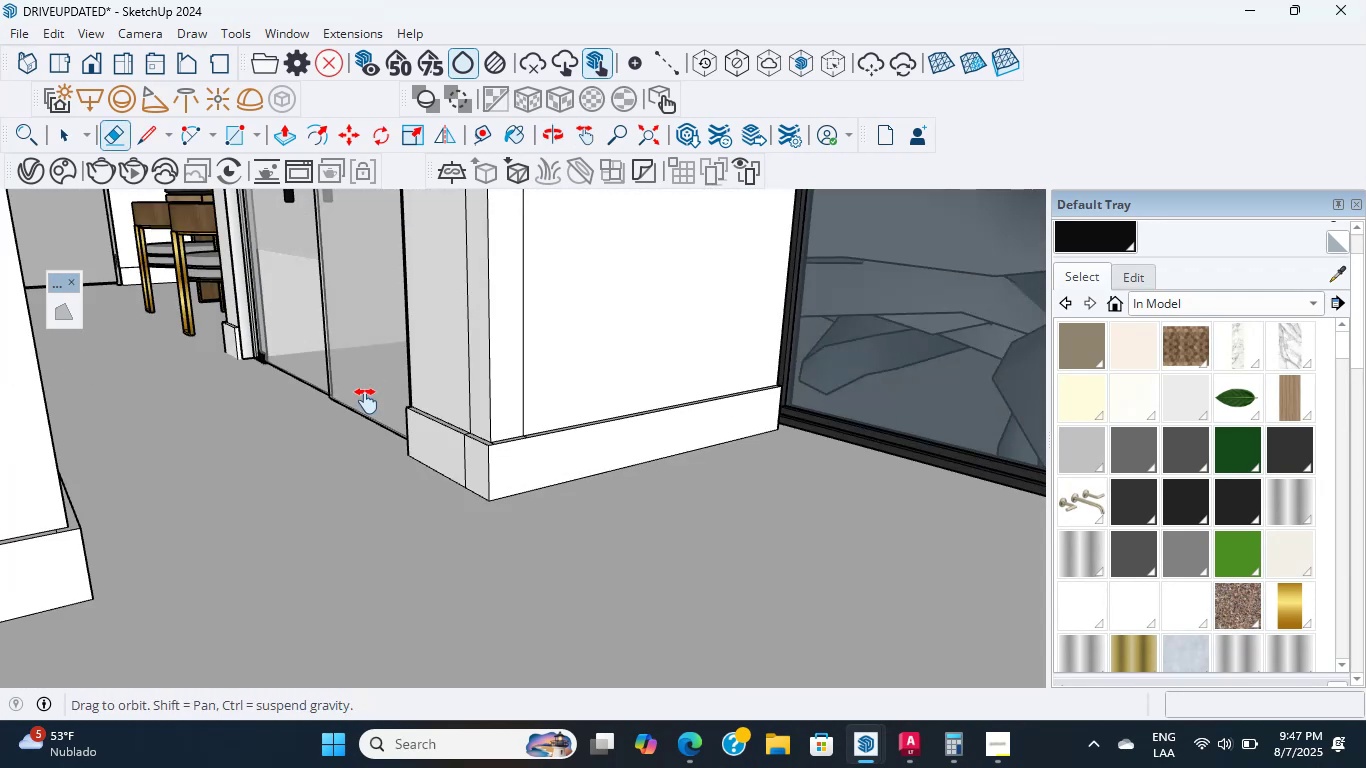 
hold_key(key=ShiftLeft, duration=0.88)
 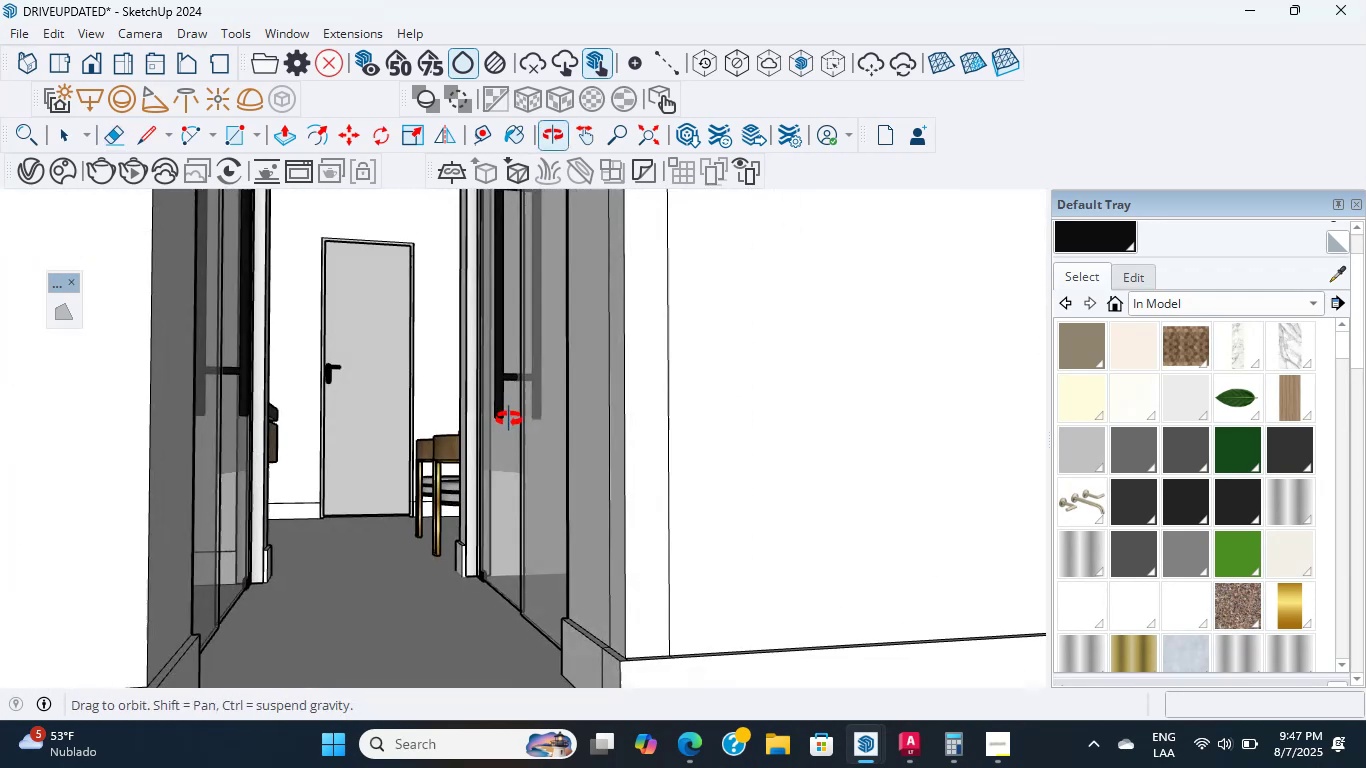 
hold_key(key=ShiftLeft, duration=1.53)
scroll: coordinate [508, 415], scroll_direction: down, amount: 7.0
 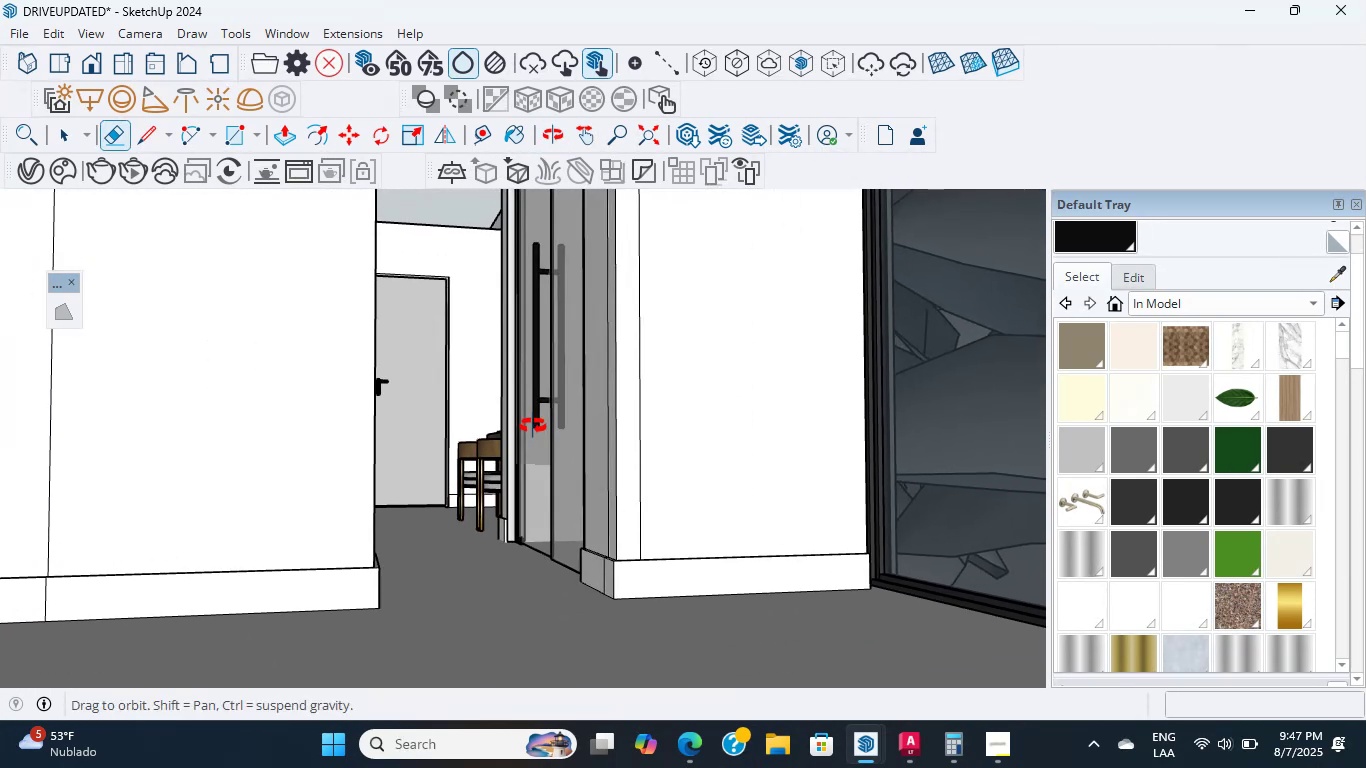 
hold_key(key=ShiftLeft, duration=0.48)
 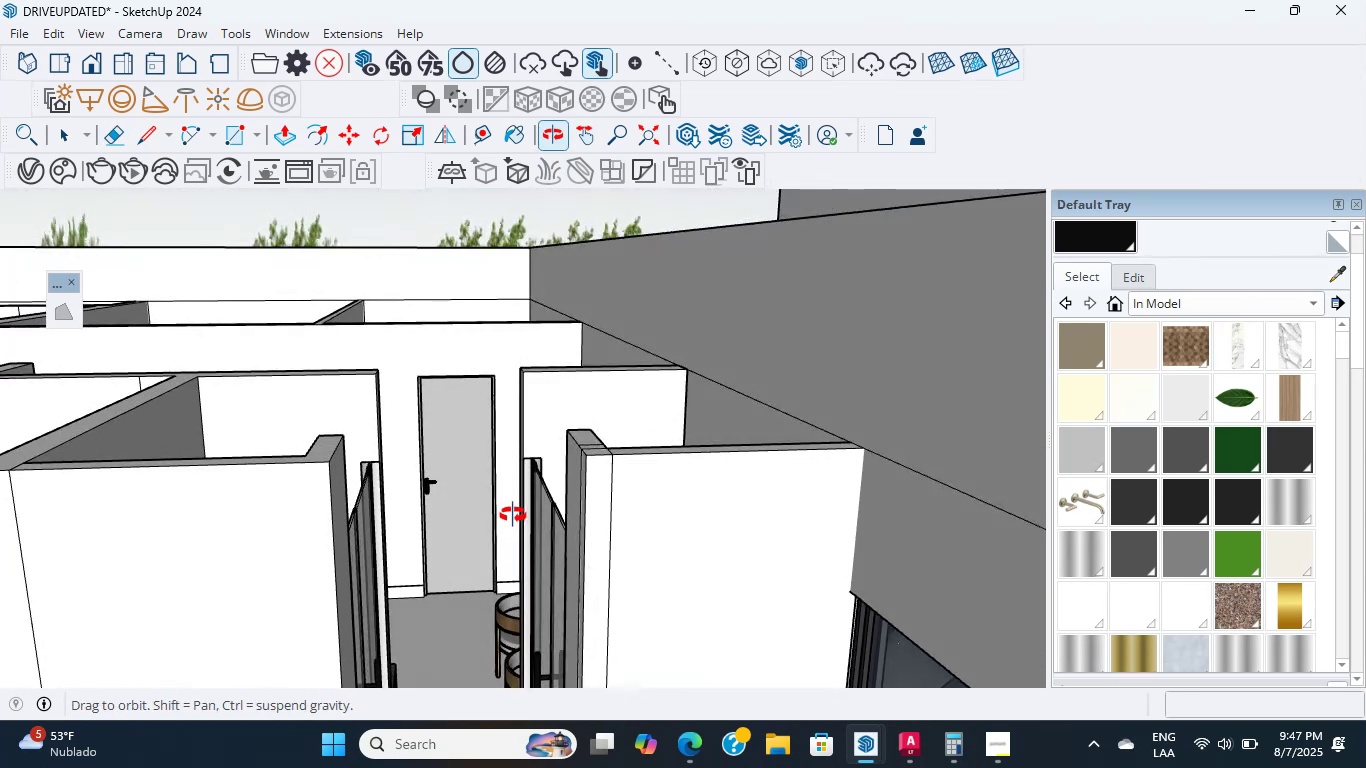 
scroll: coordinate [556, 527], scroll_direction: up, amount: 6.0
 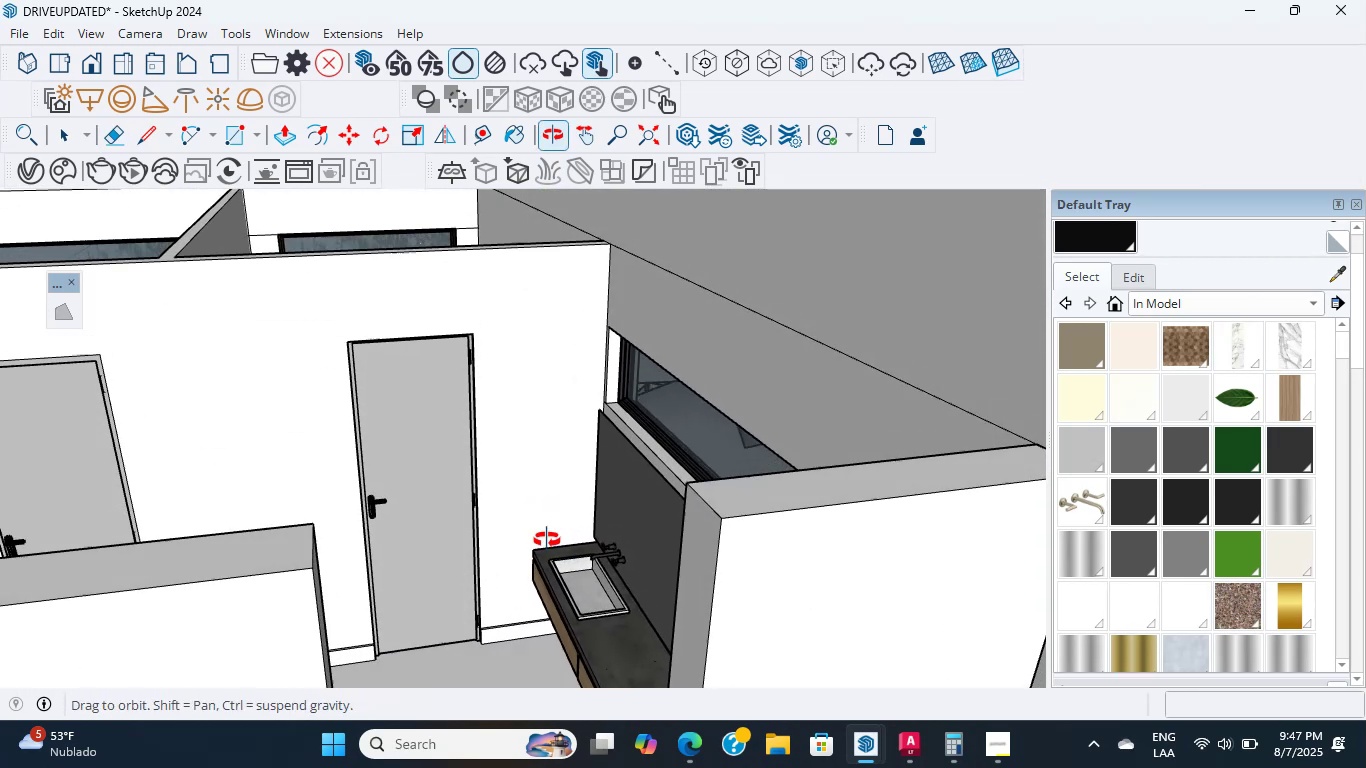 
hold_key(key=ShiftLeft, duration=2.29)
scroll: coordinate [354, 594], scroll_direction: up, amount: 4.0
 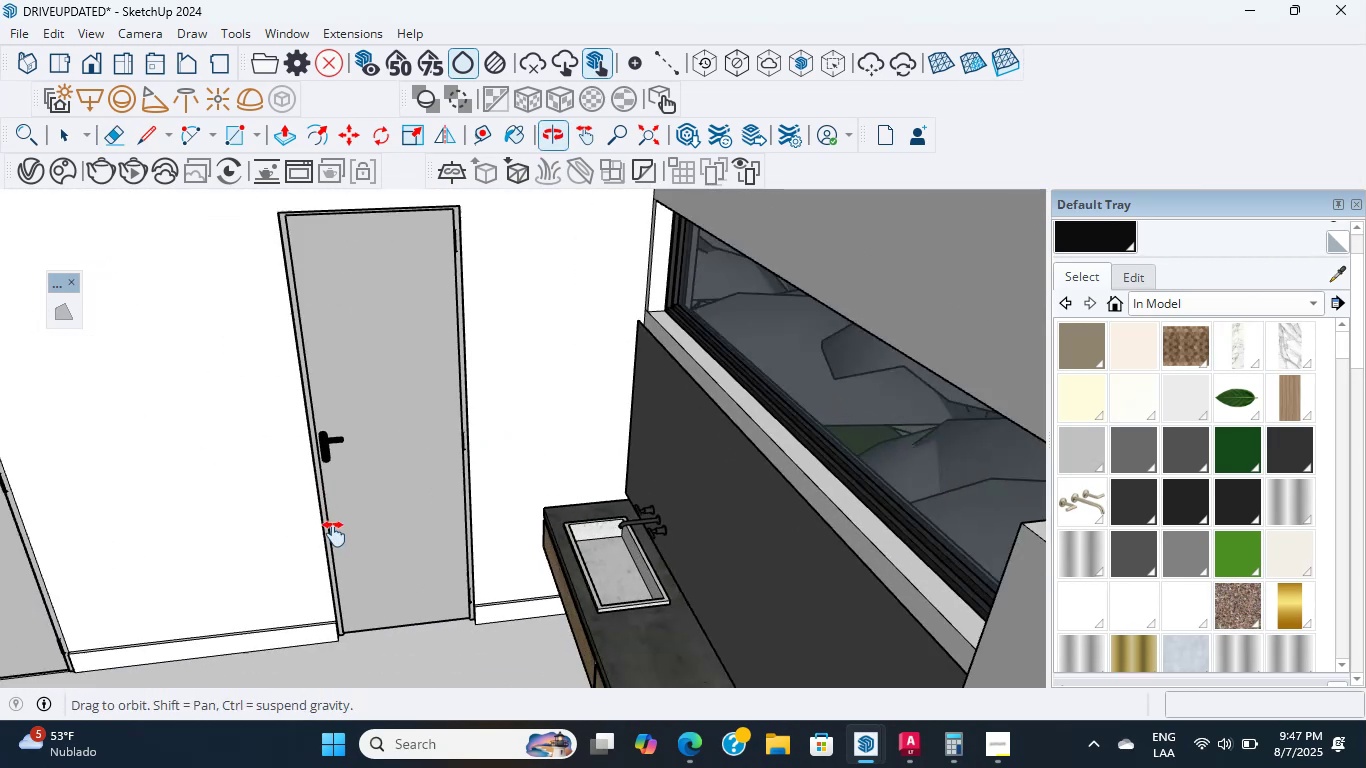 
hold_key(key=ShiftLeft, duration=0.59)
 